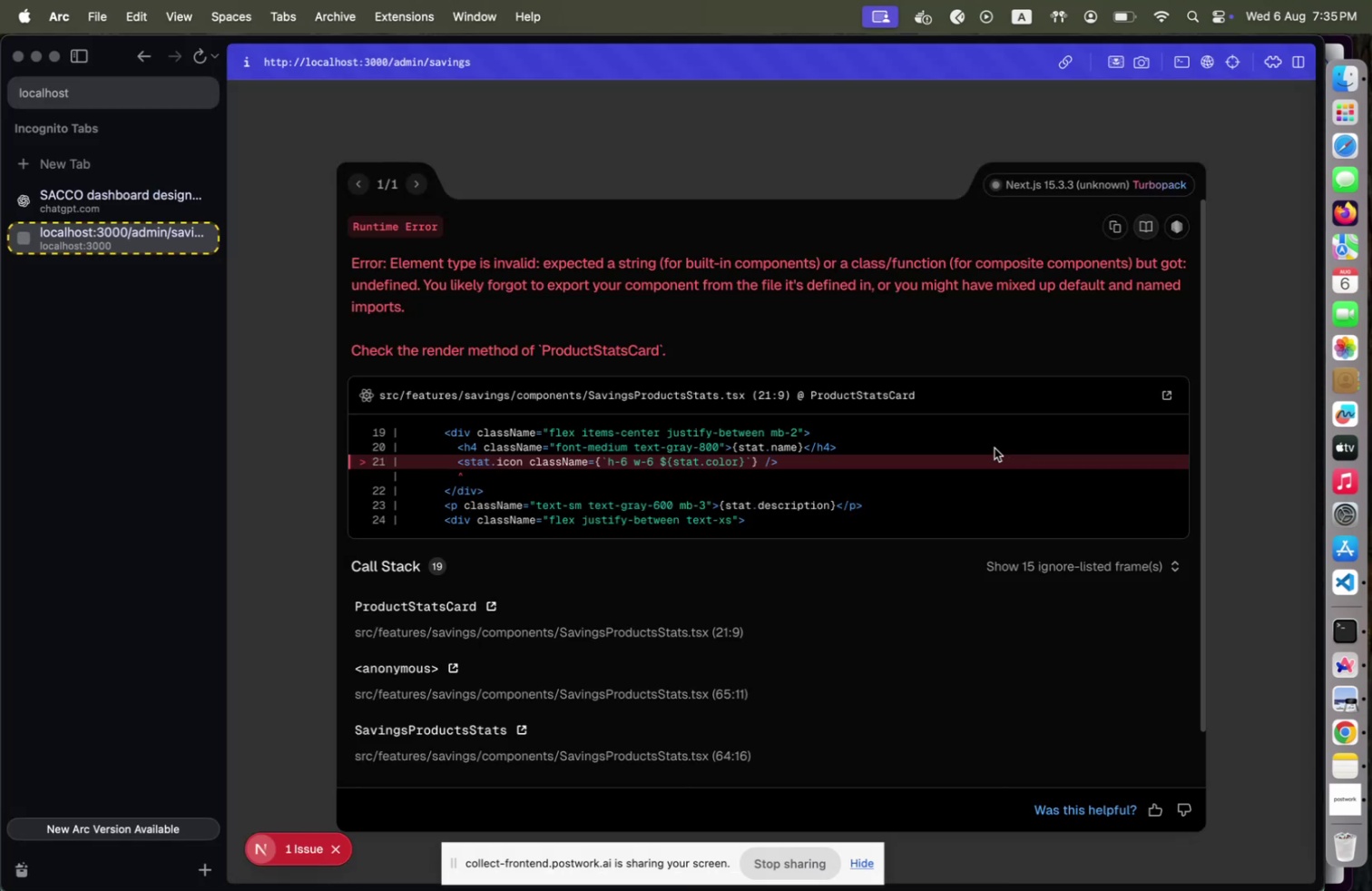 
key(Meta+CommandLeft)
 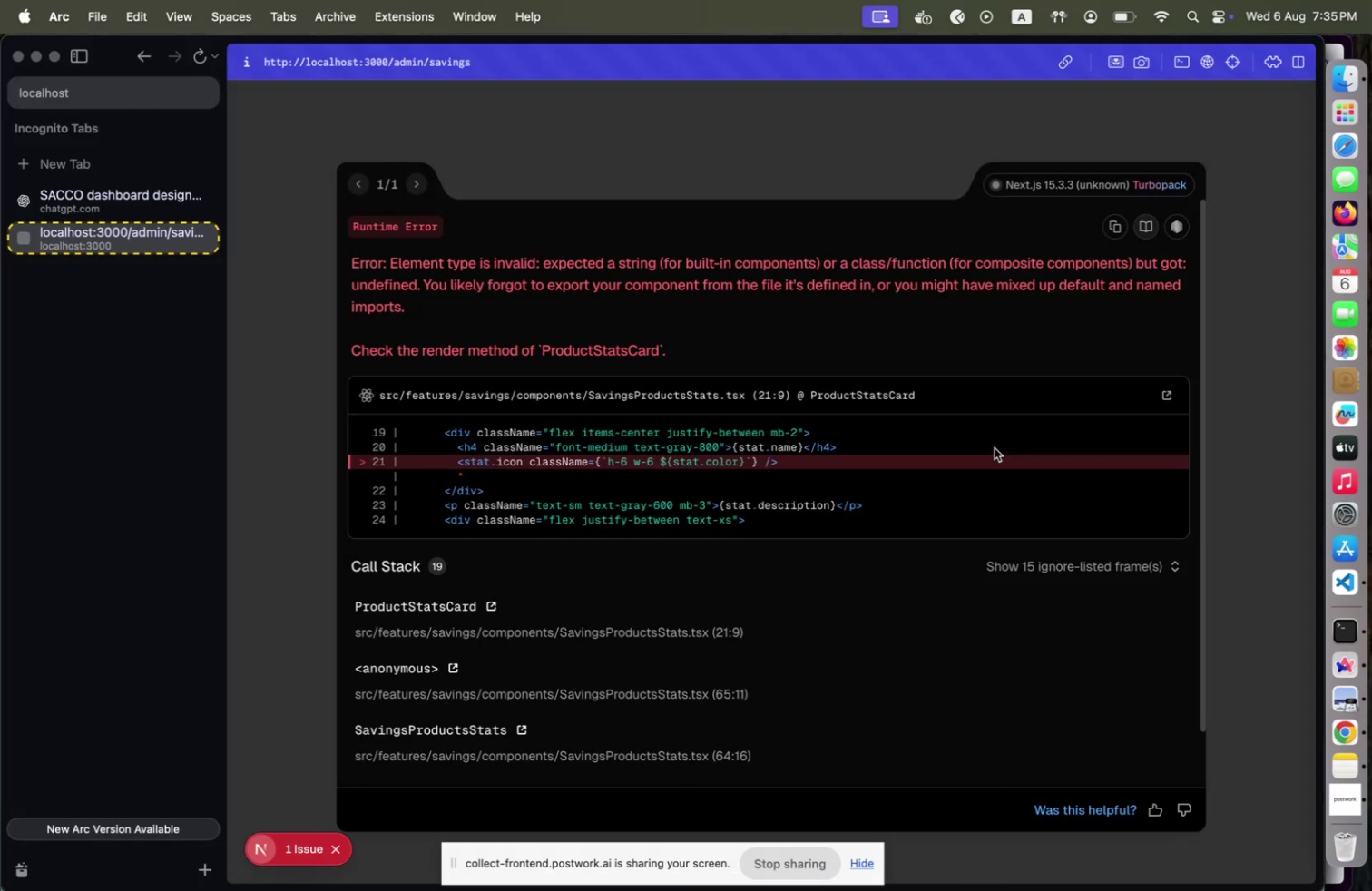 
key(Meta+Tab)
 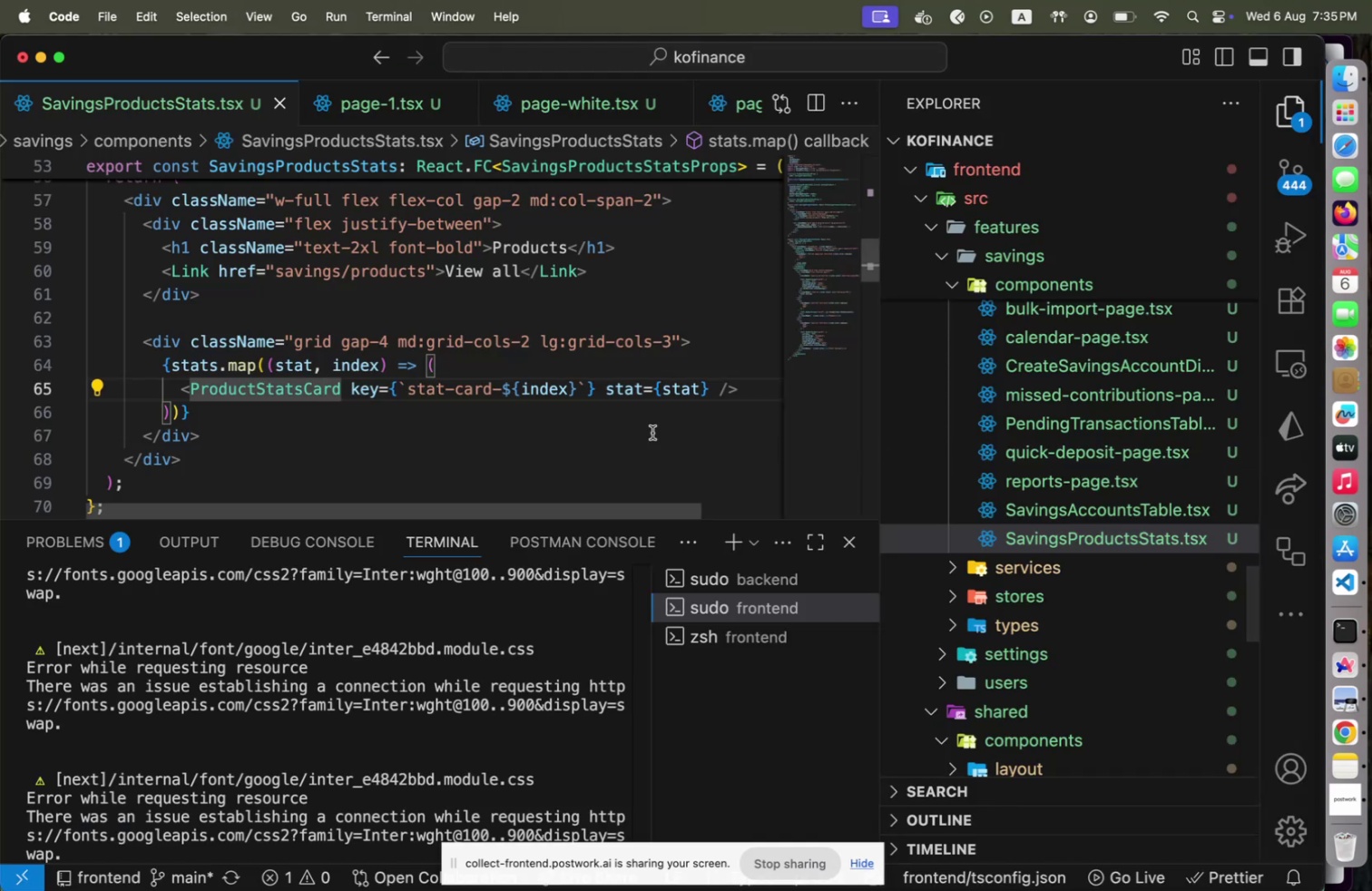 
hold_key(key=CommandLeft, duration=0.88)
left_click([311, 387])
 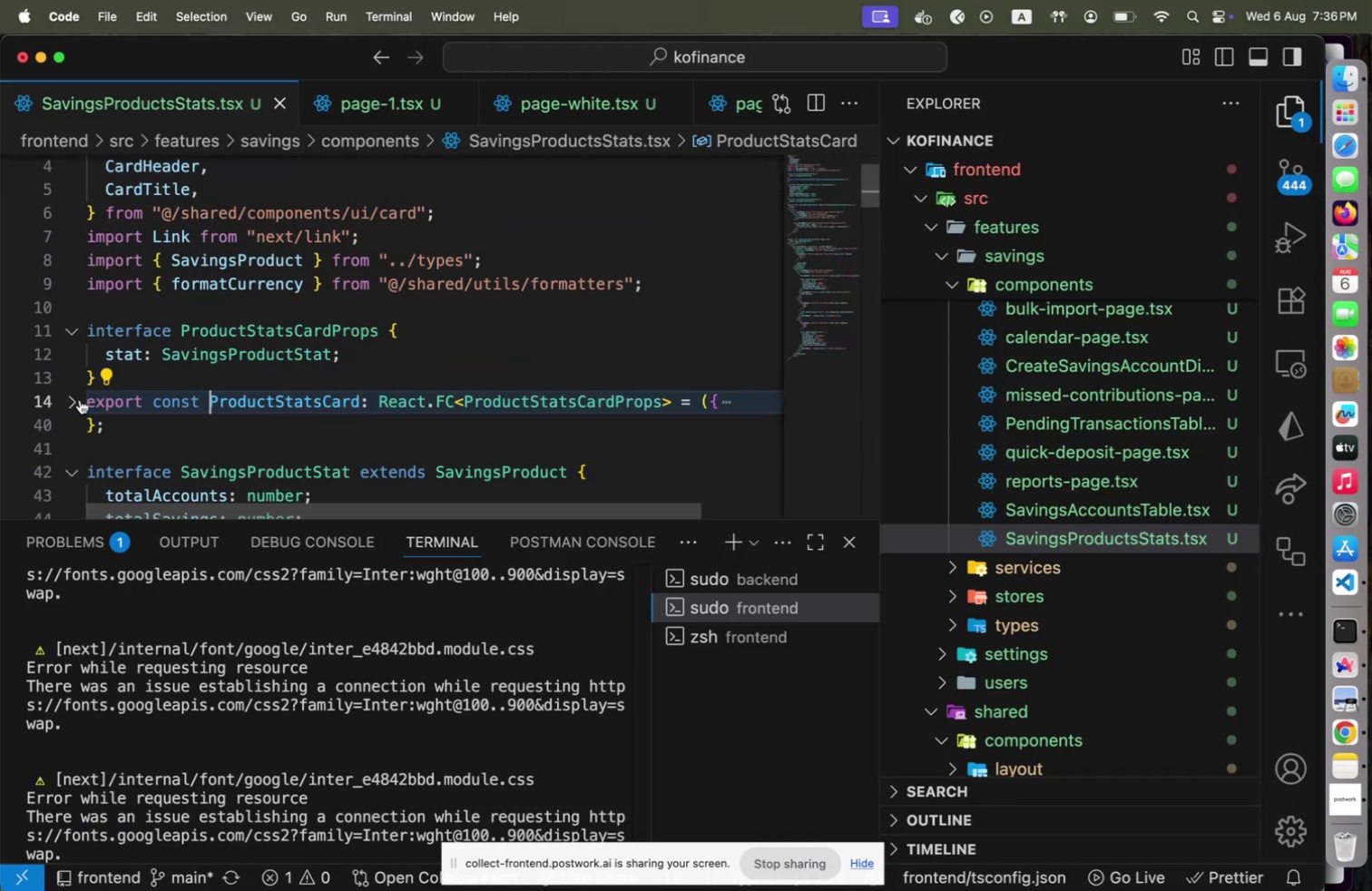 
scroll: coordinate [348, 405], scroll_direction: down, amount: 6.0
 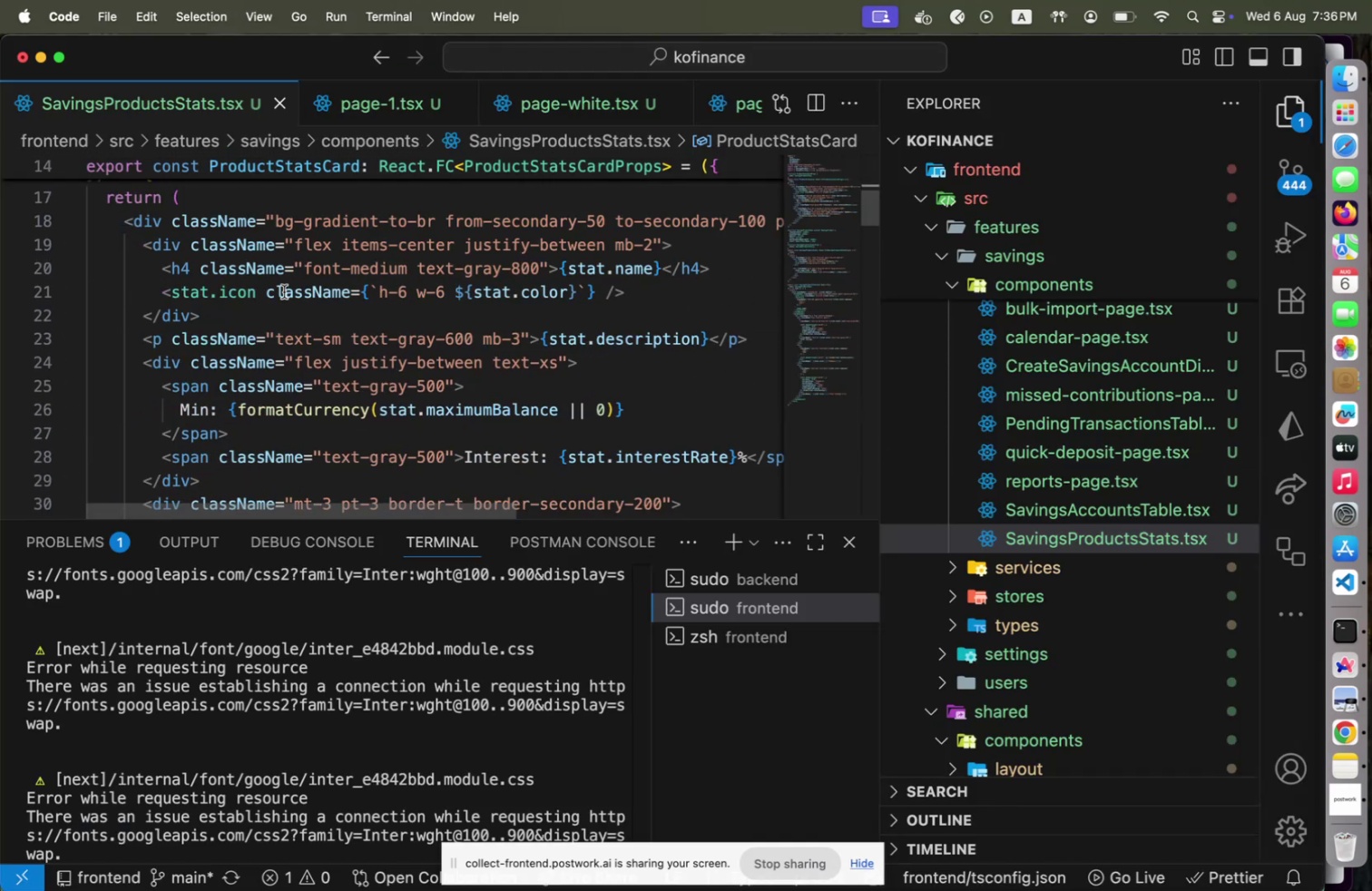 
left_click([284, 291])
 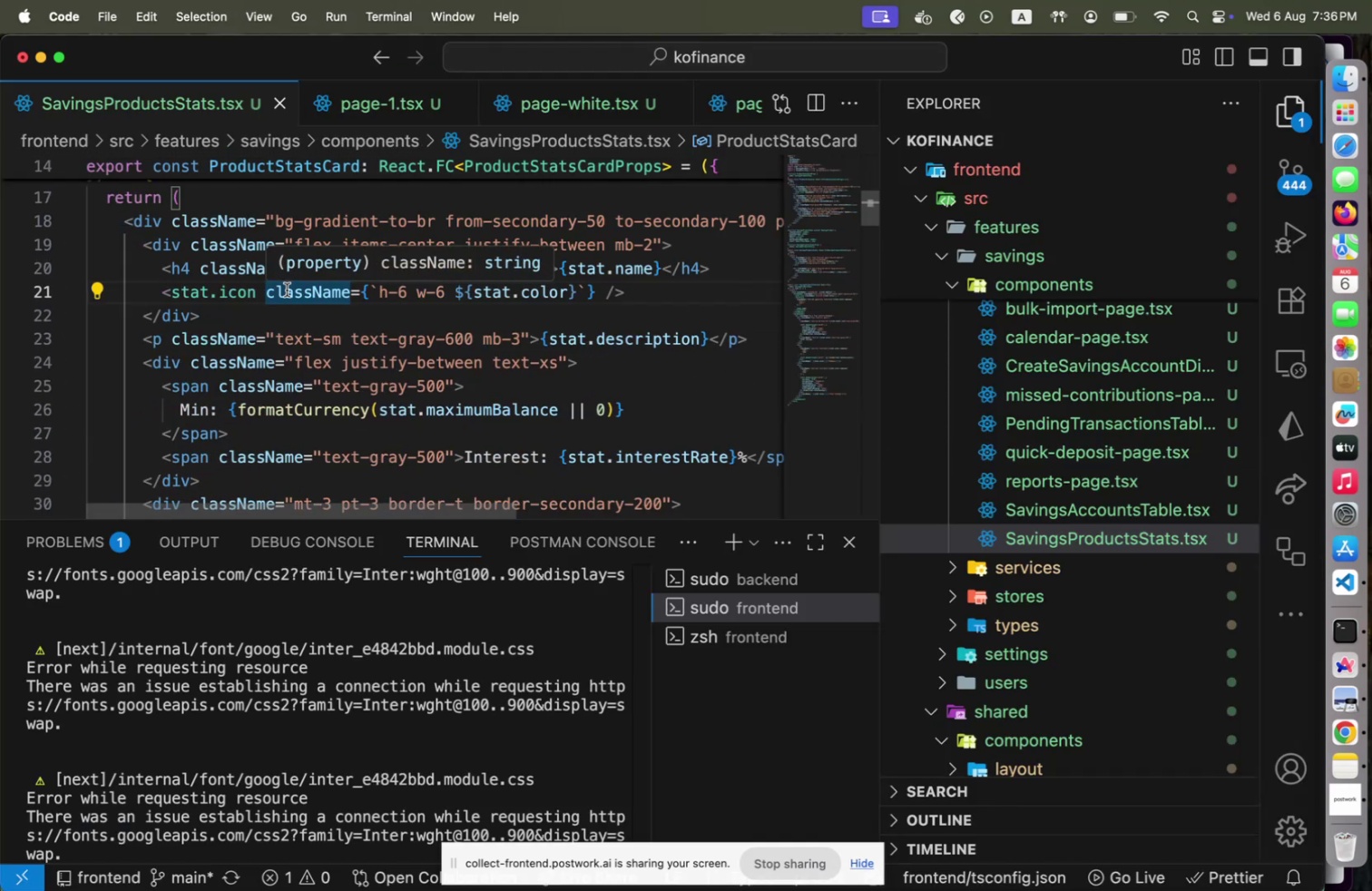 
key(Home)
 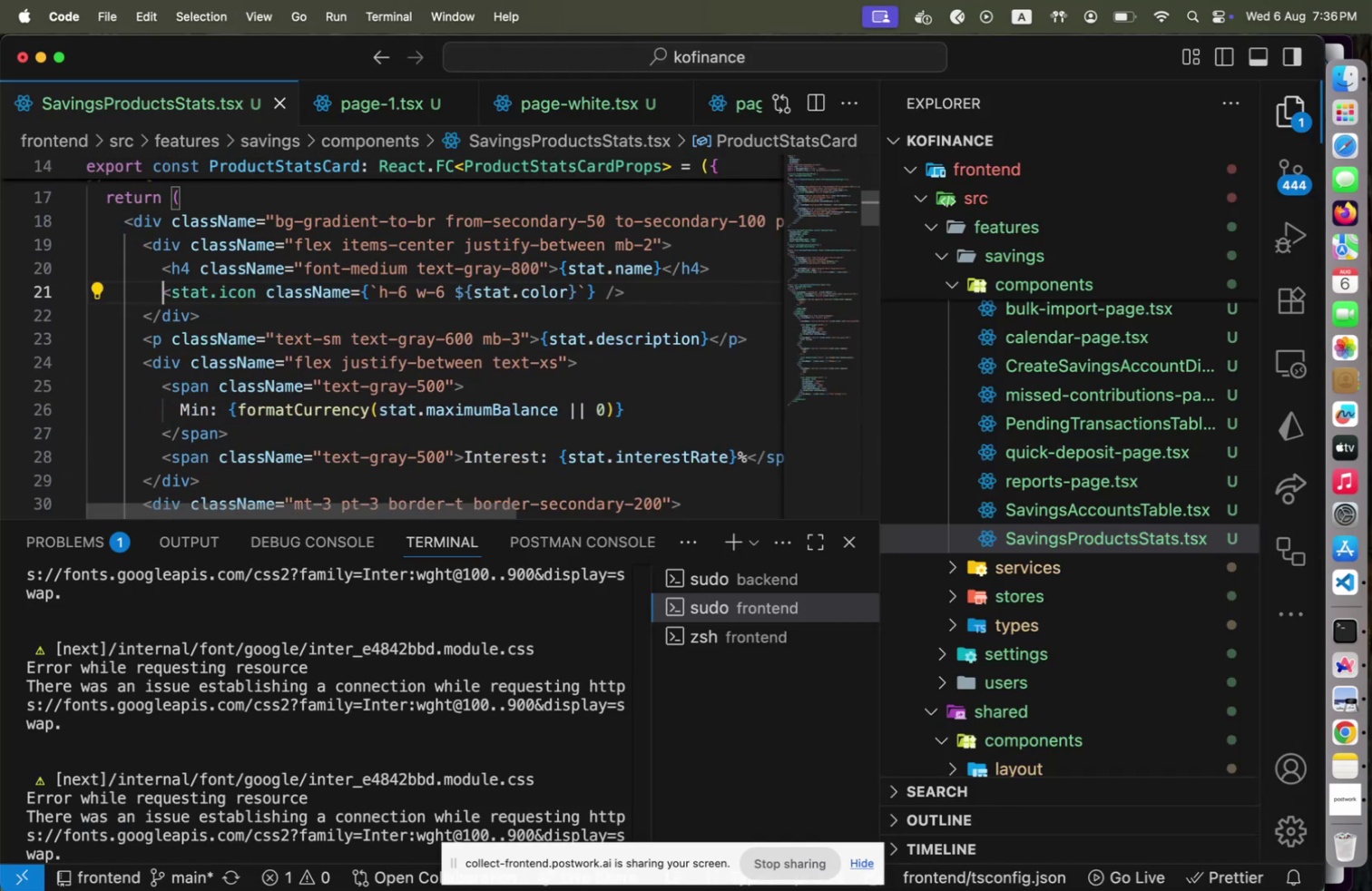 
key(Shift+End)
 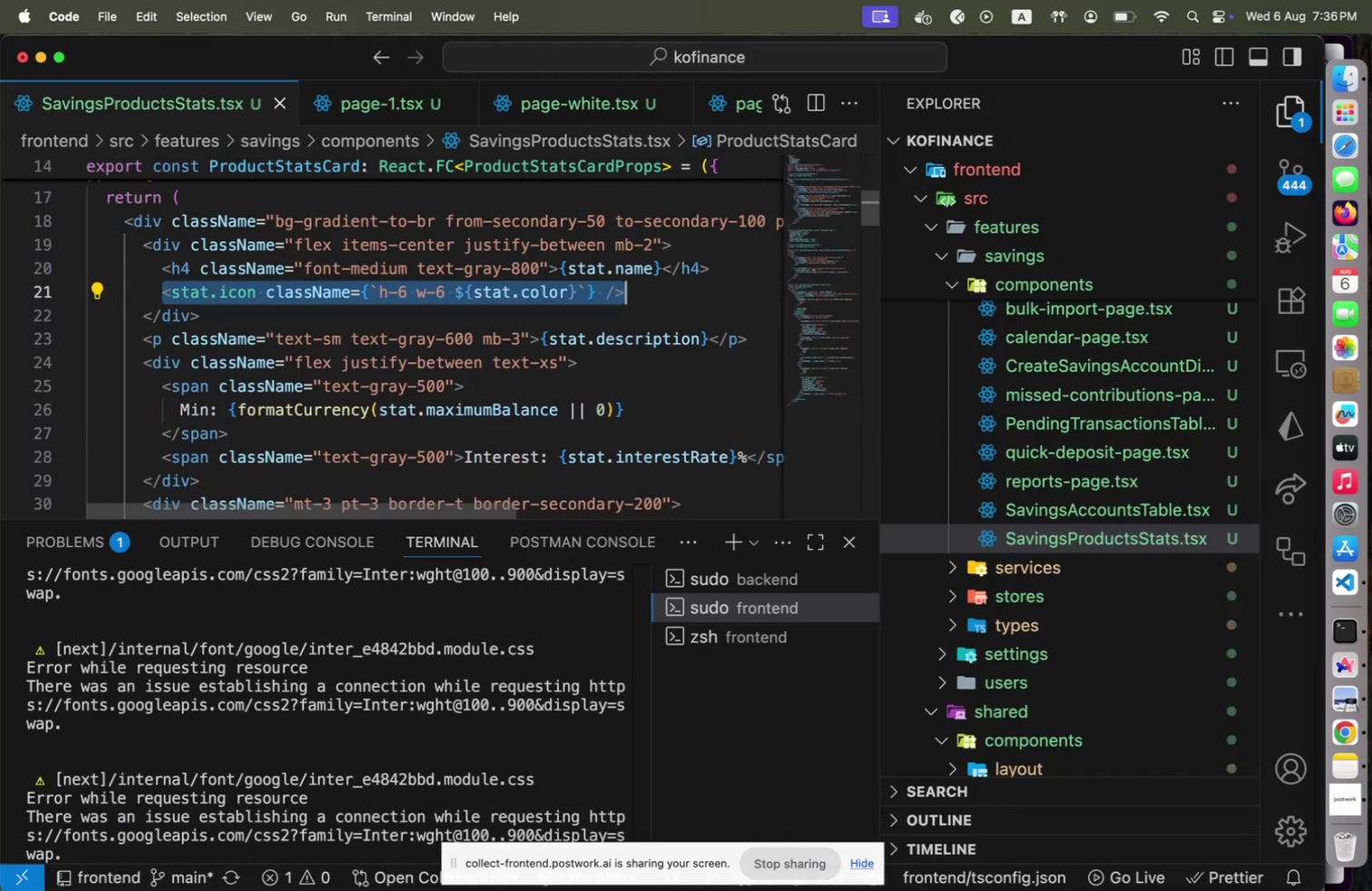 
key(Shift+BracketLeft)
 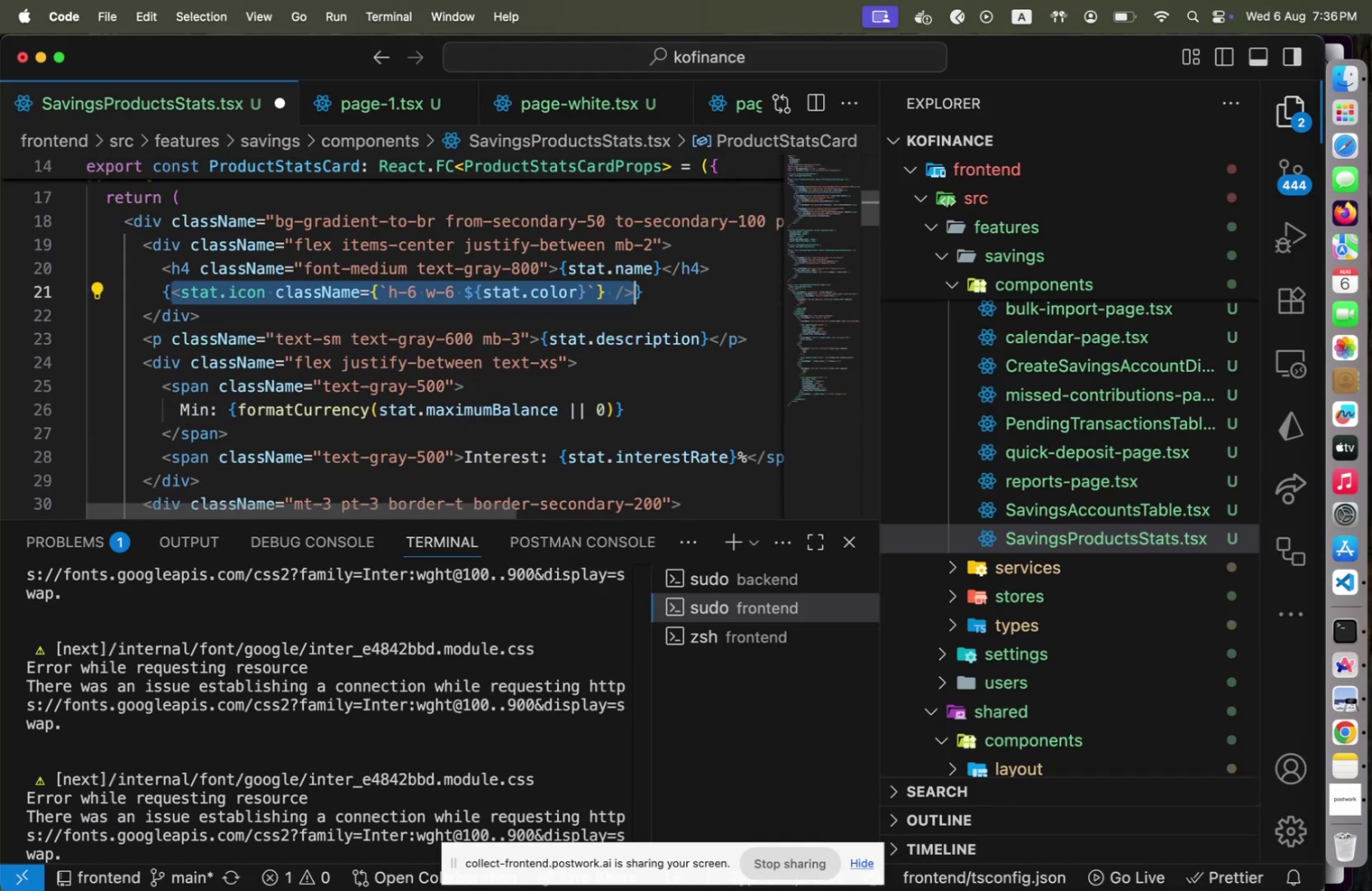 
key(ArrowLeft)
 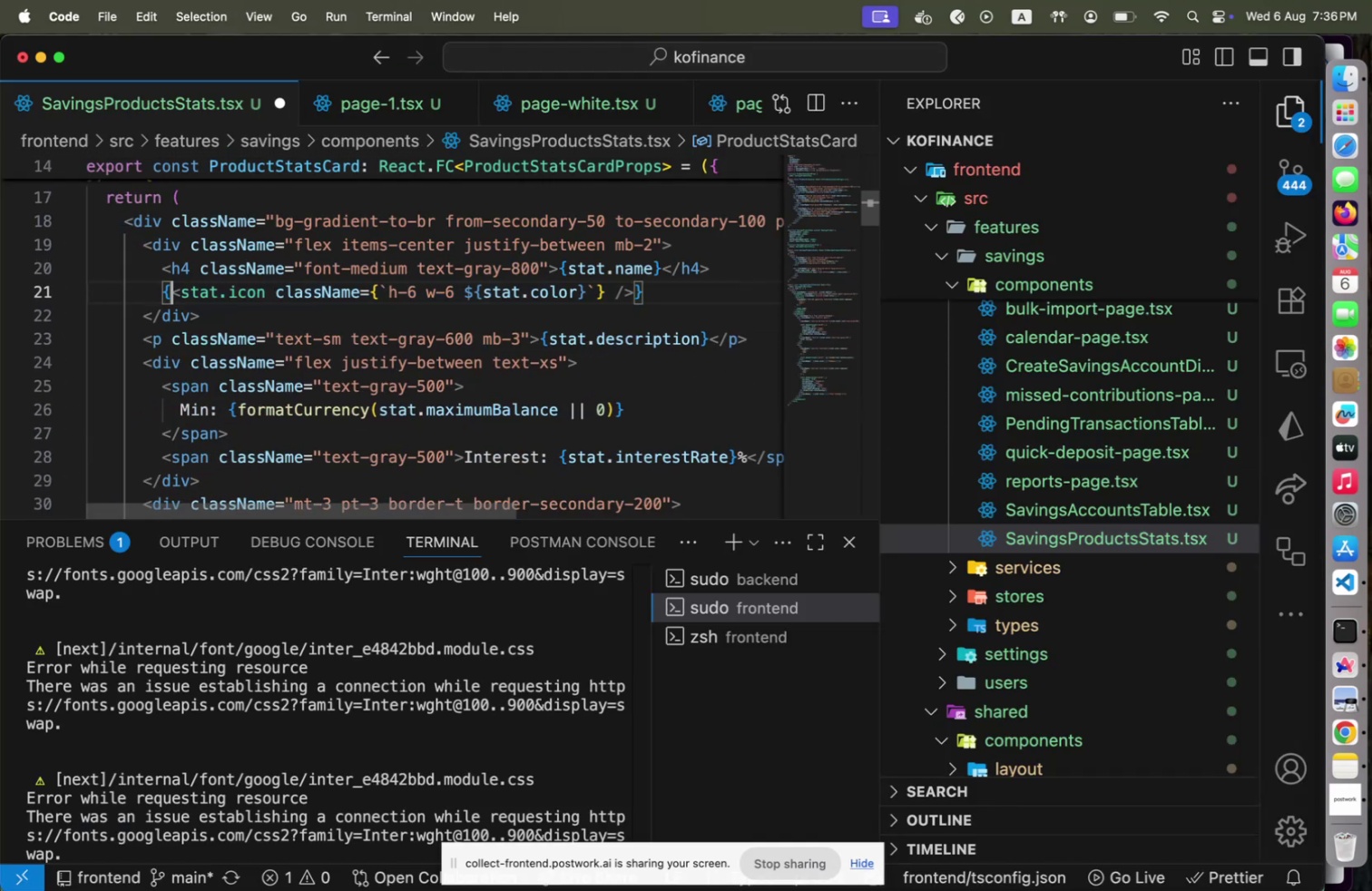 
type(icon && )
 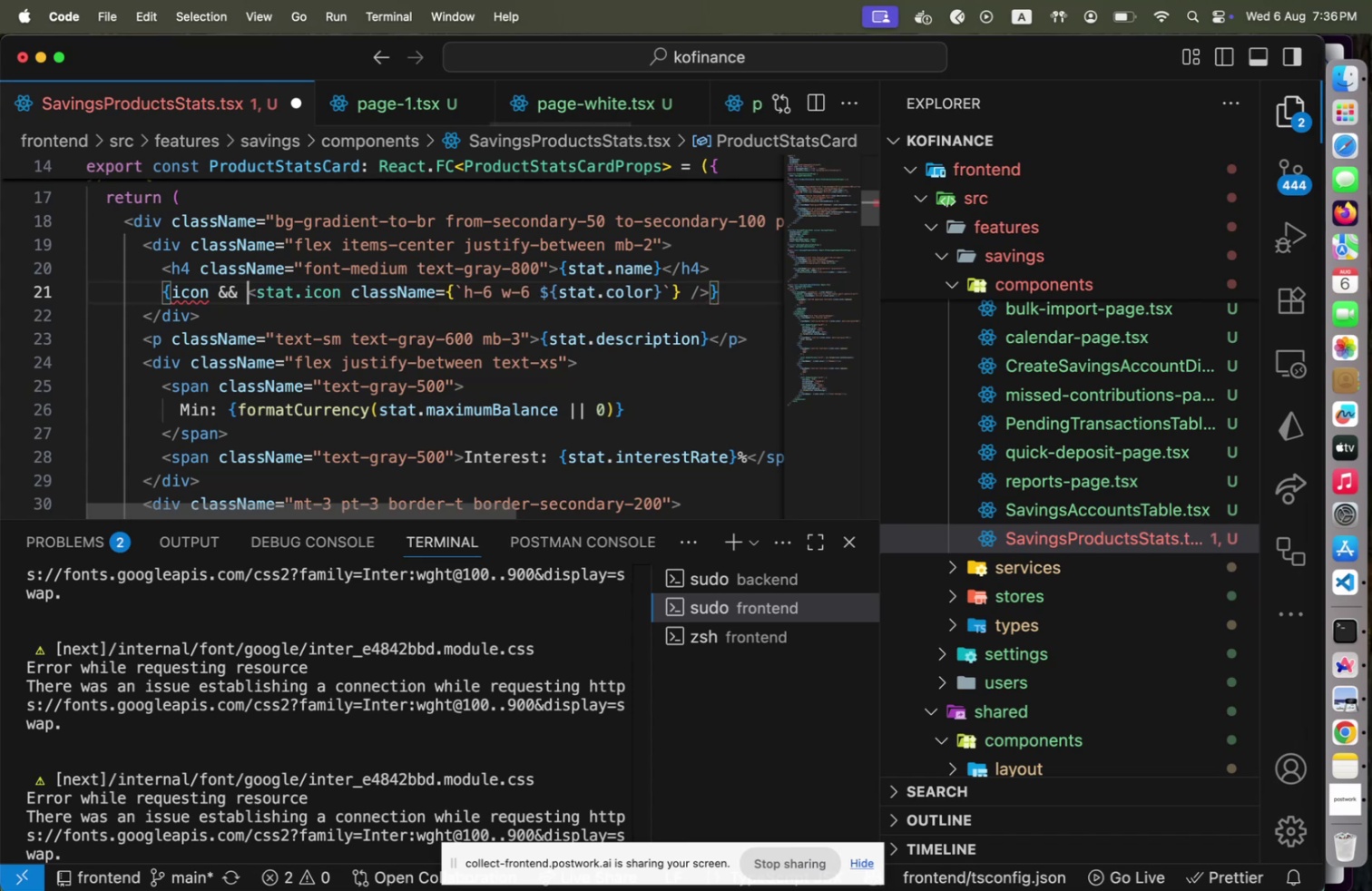 
key(Alt+Shift+OptionLeft)
 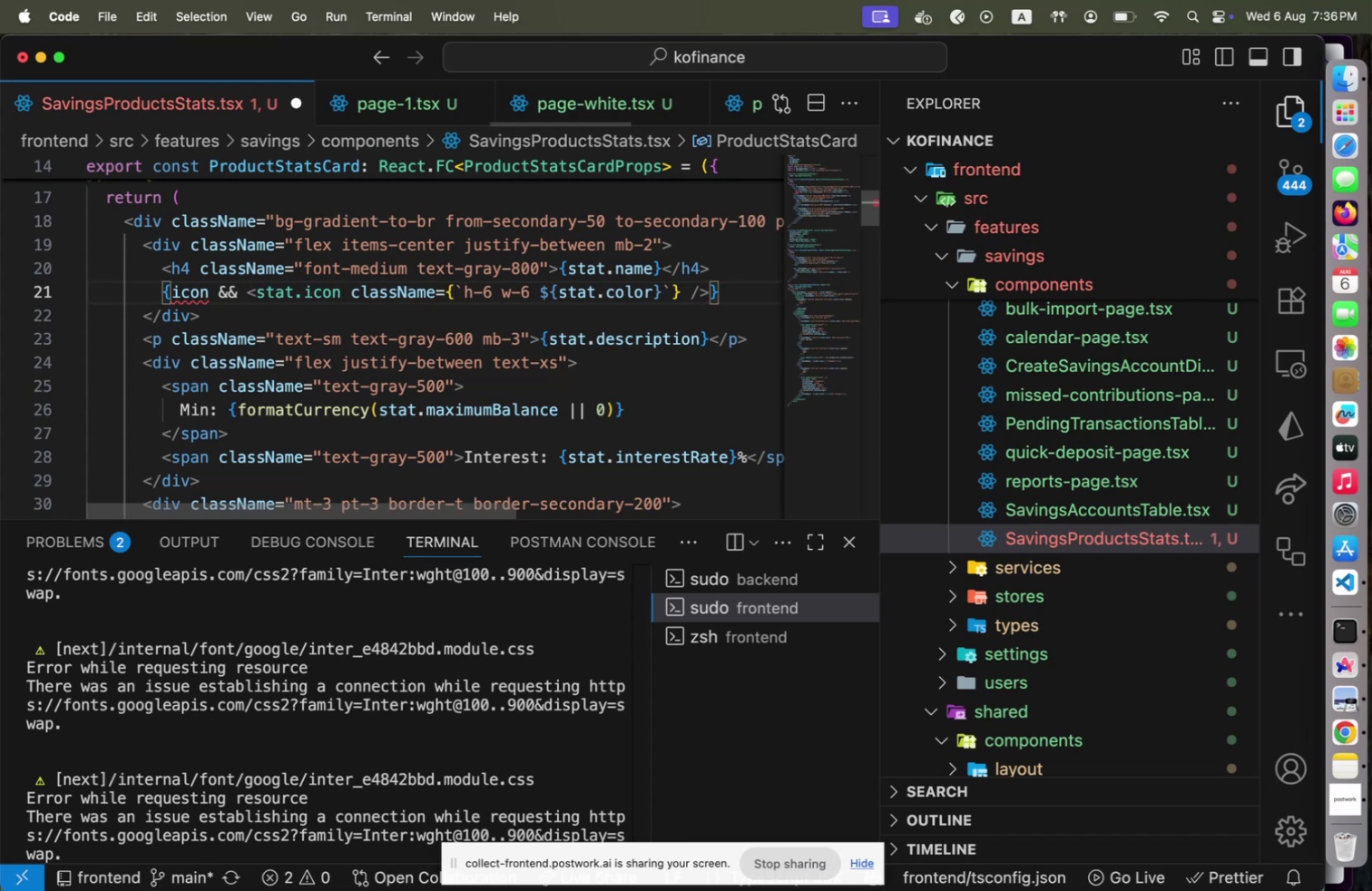 
key(Alt+Shift+F)
 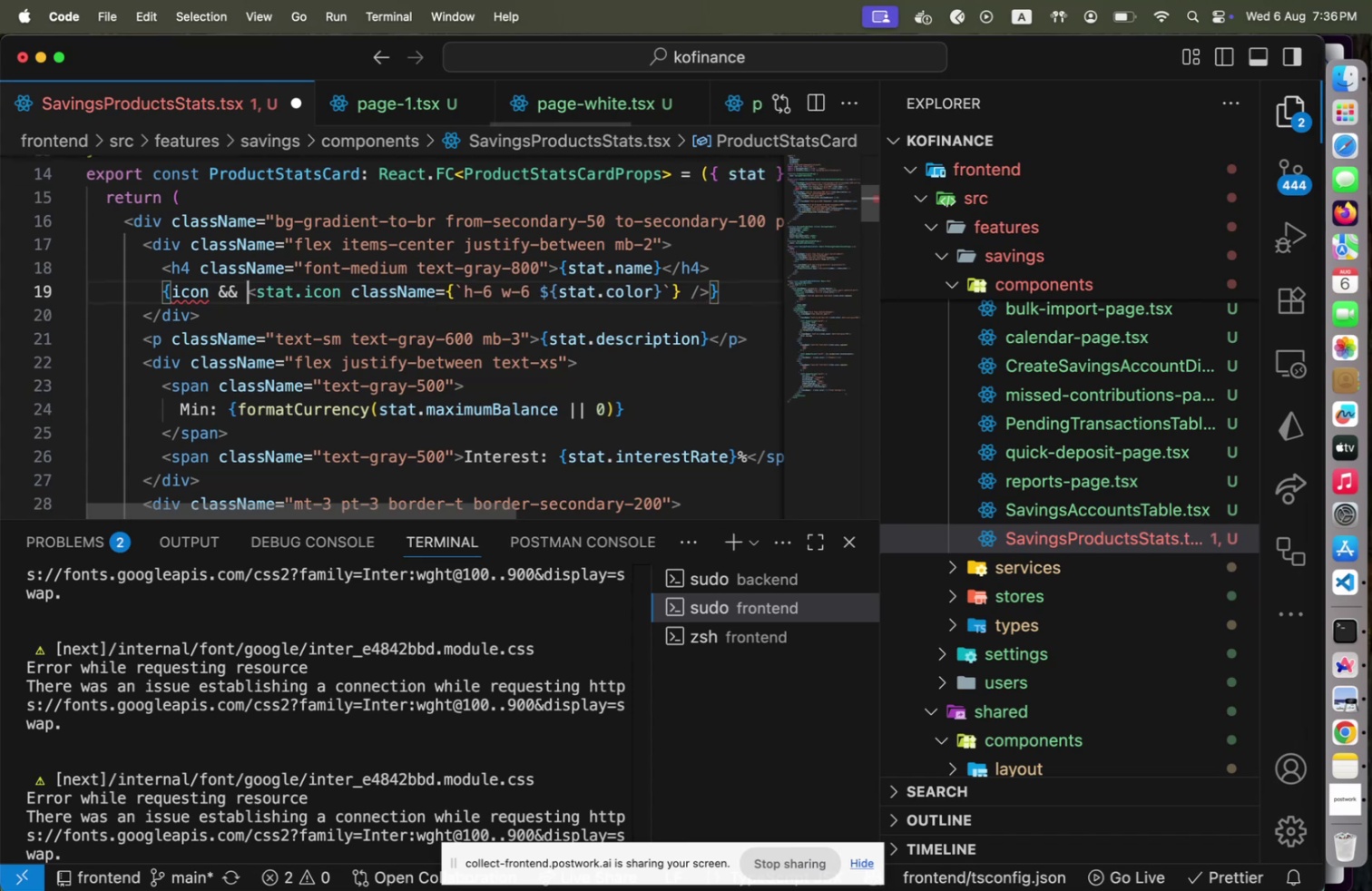 
key(Shift+End)
 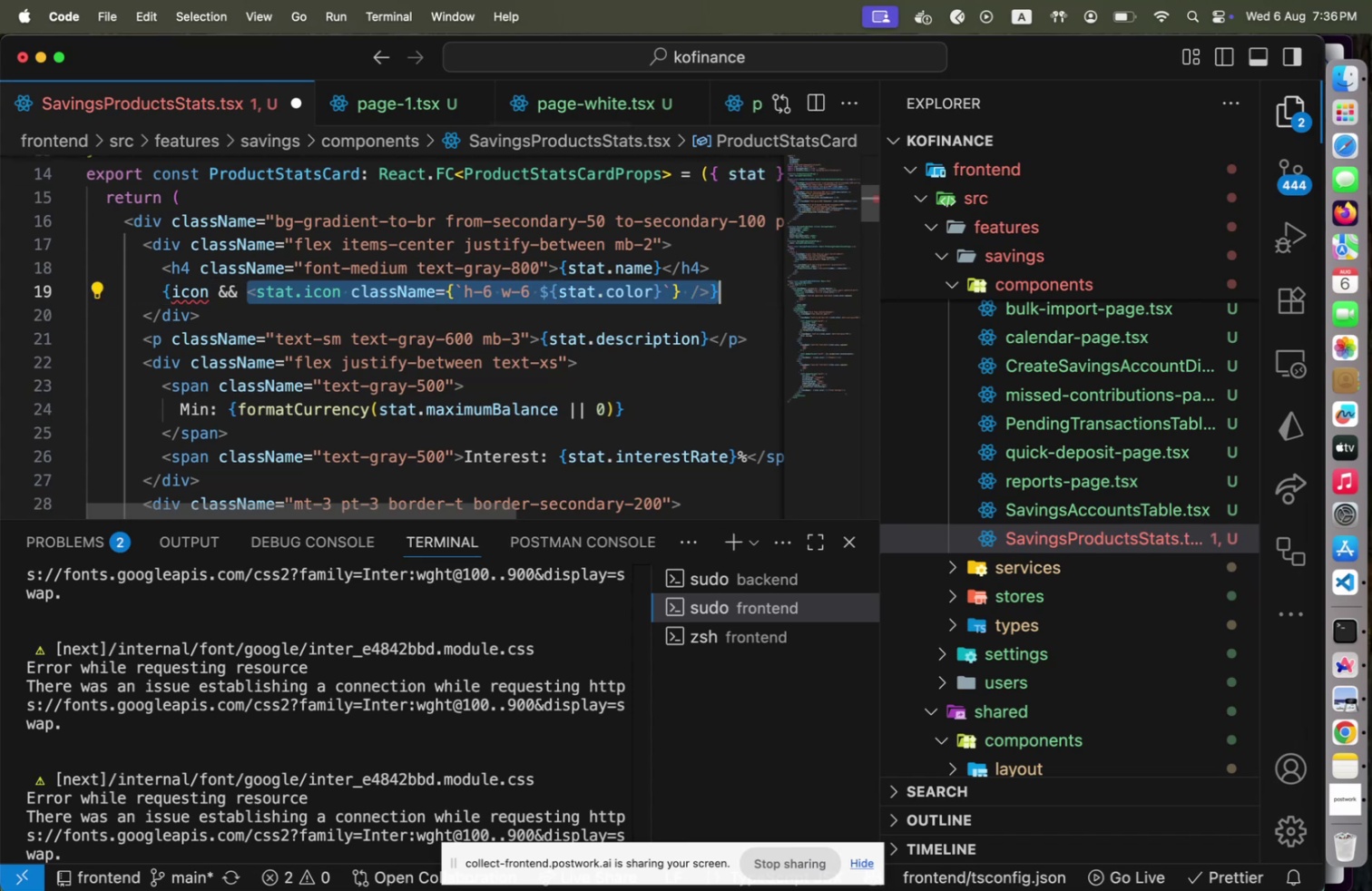 
key(Shift+ArrowLeft)
 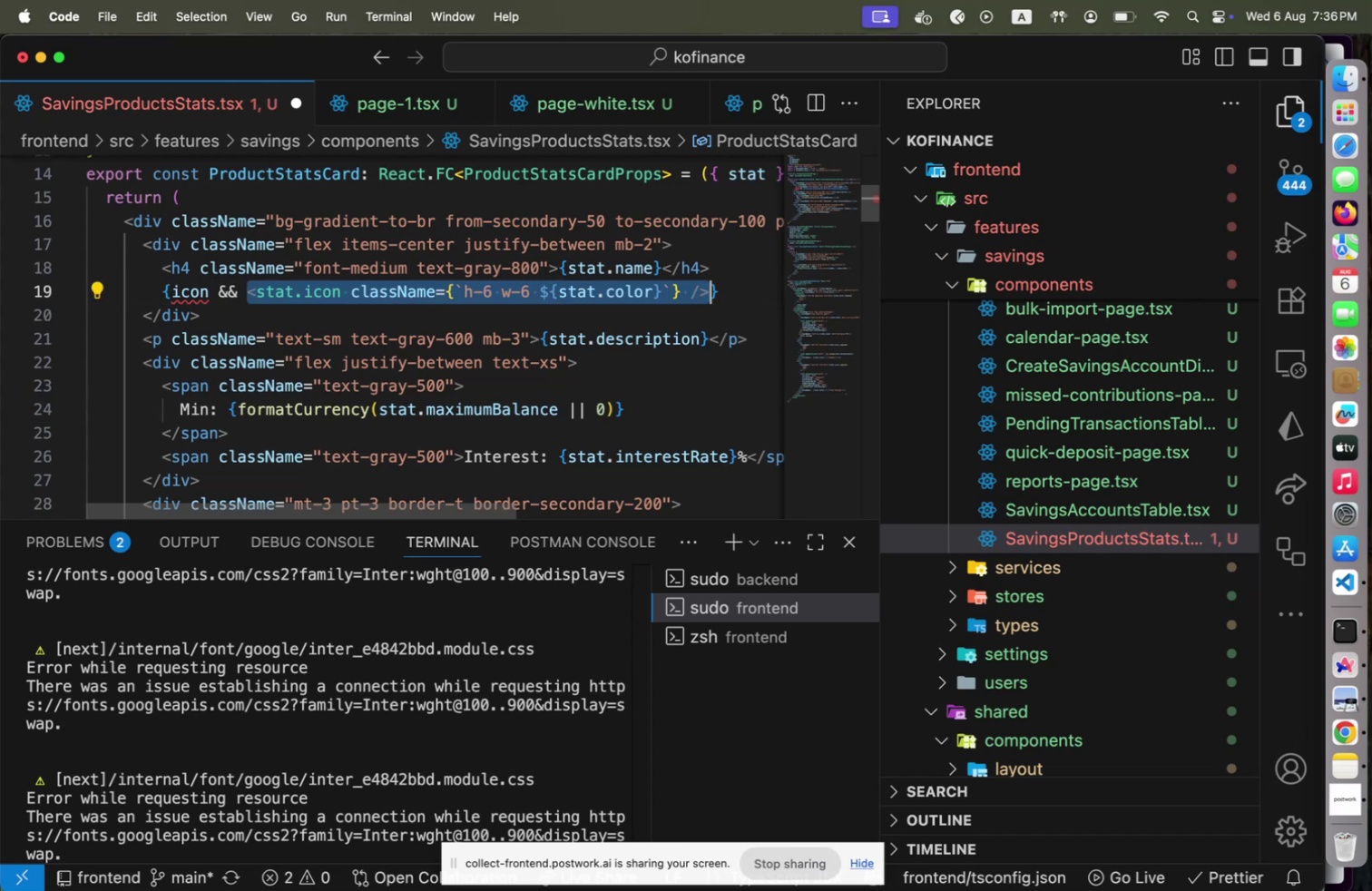 
key(Shift+9)
 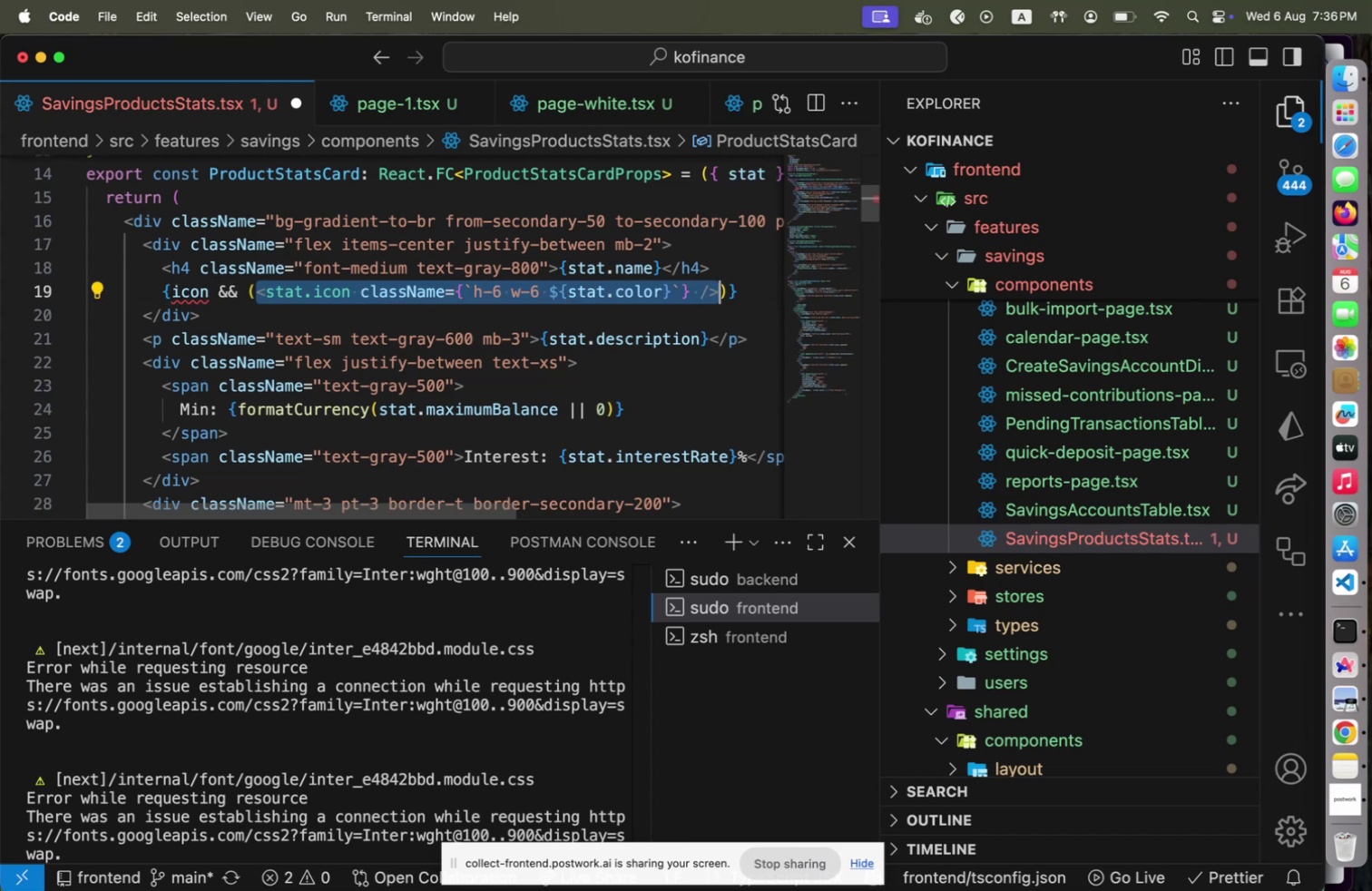 
key(ArrowLeft)
 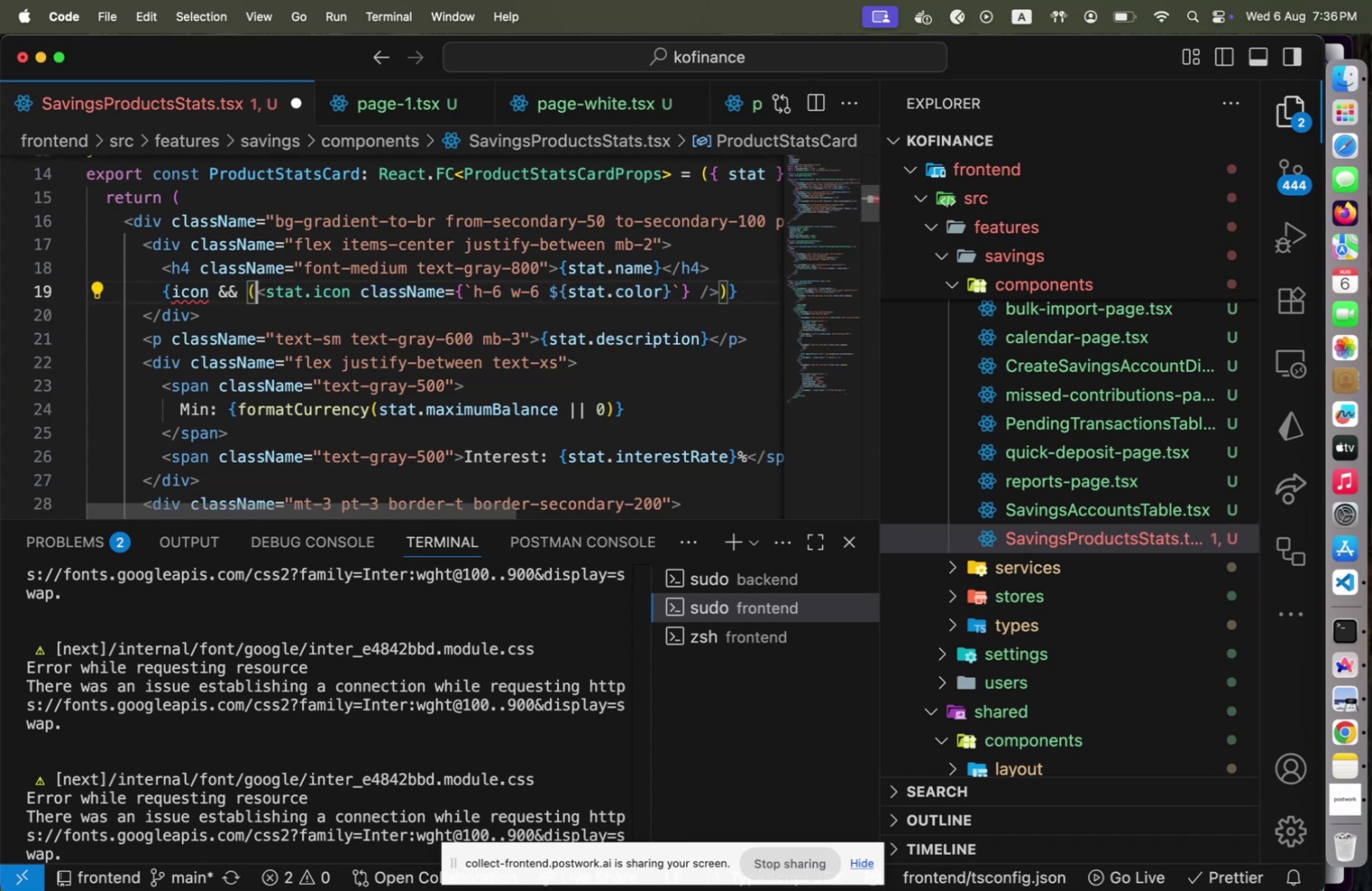 
key(ArrowLeft)
 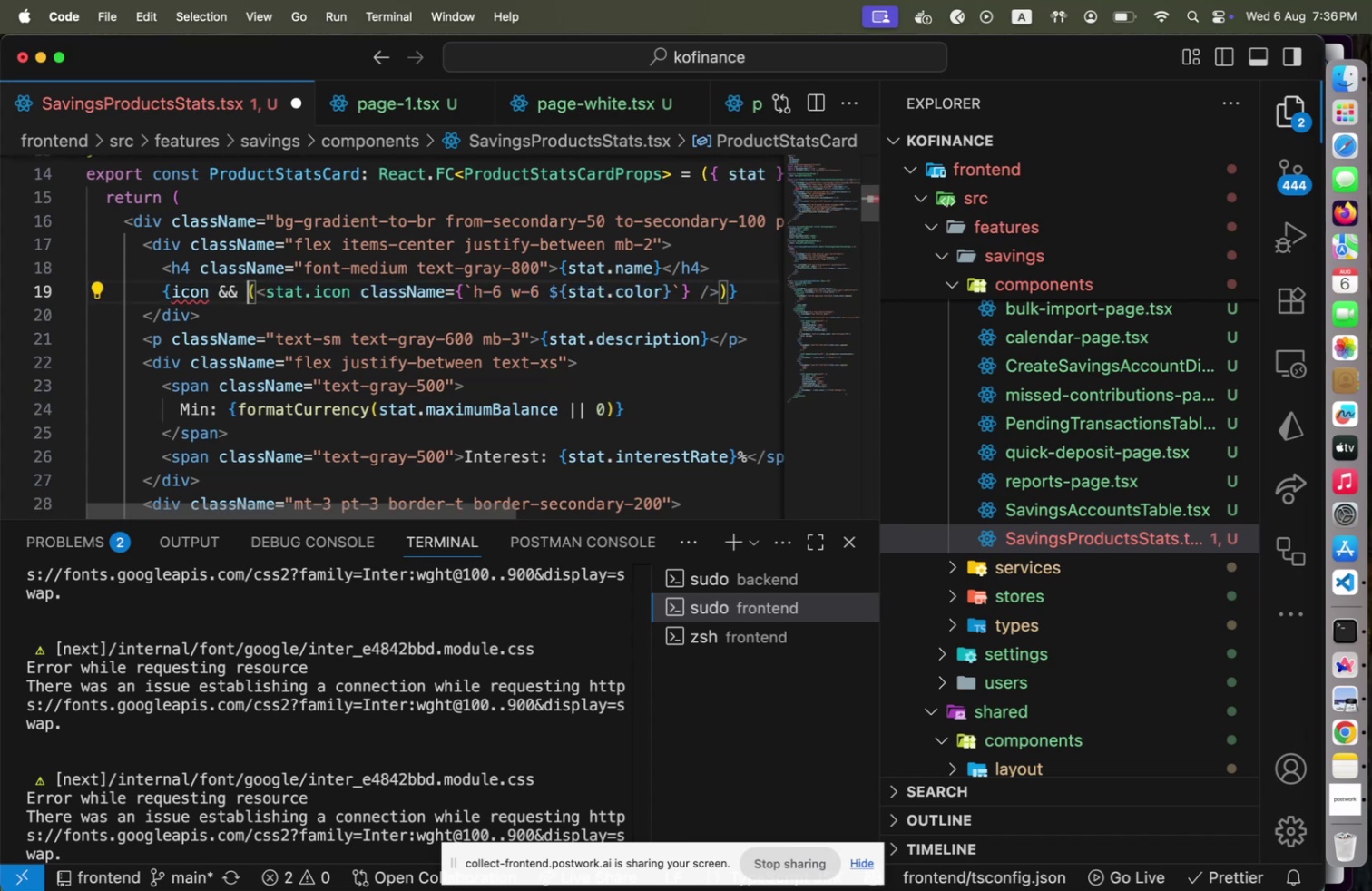 
key(ArrowLeft)
 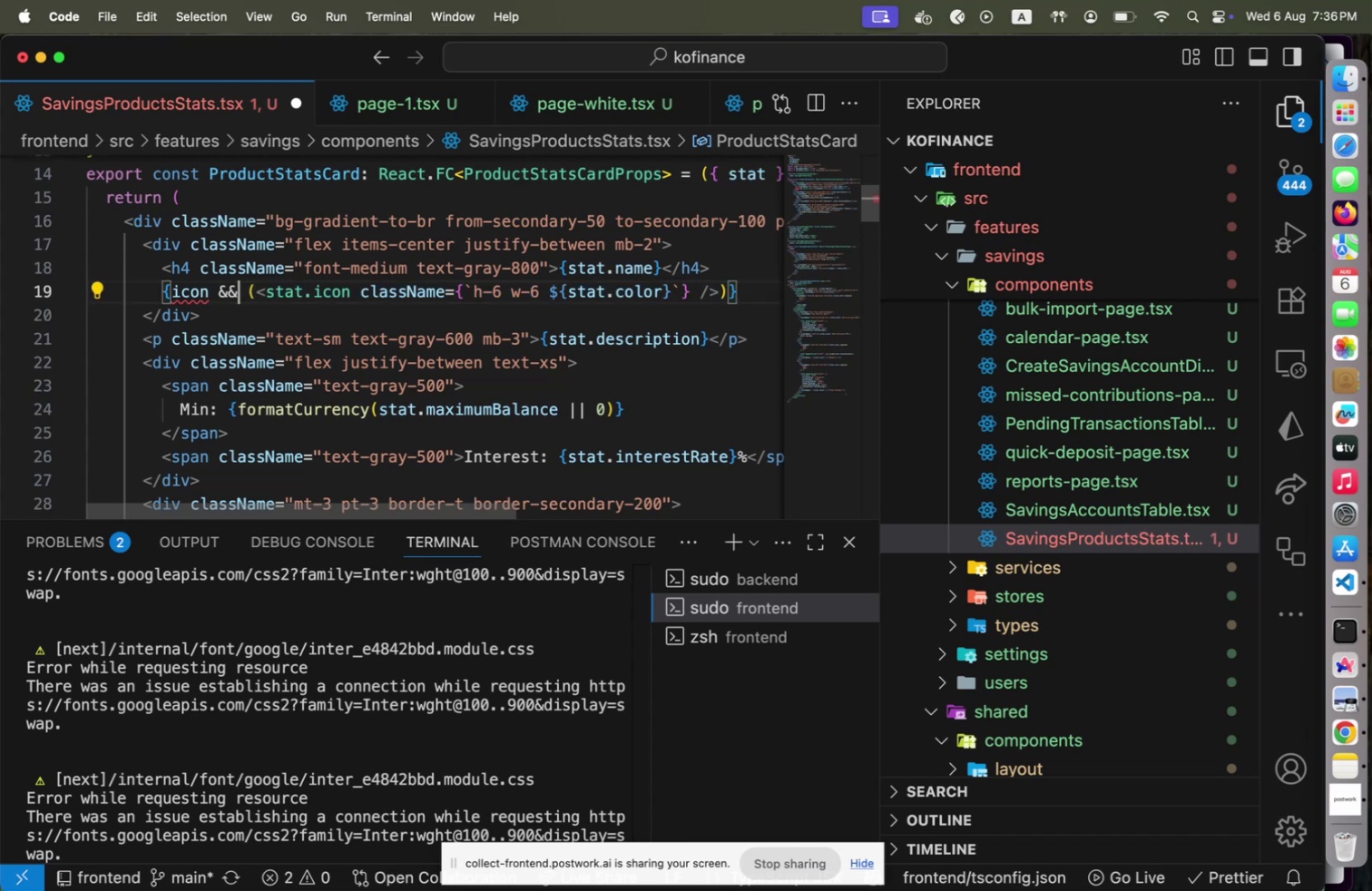 
key(ArrowLeft)
 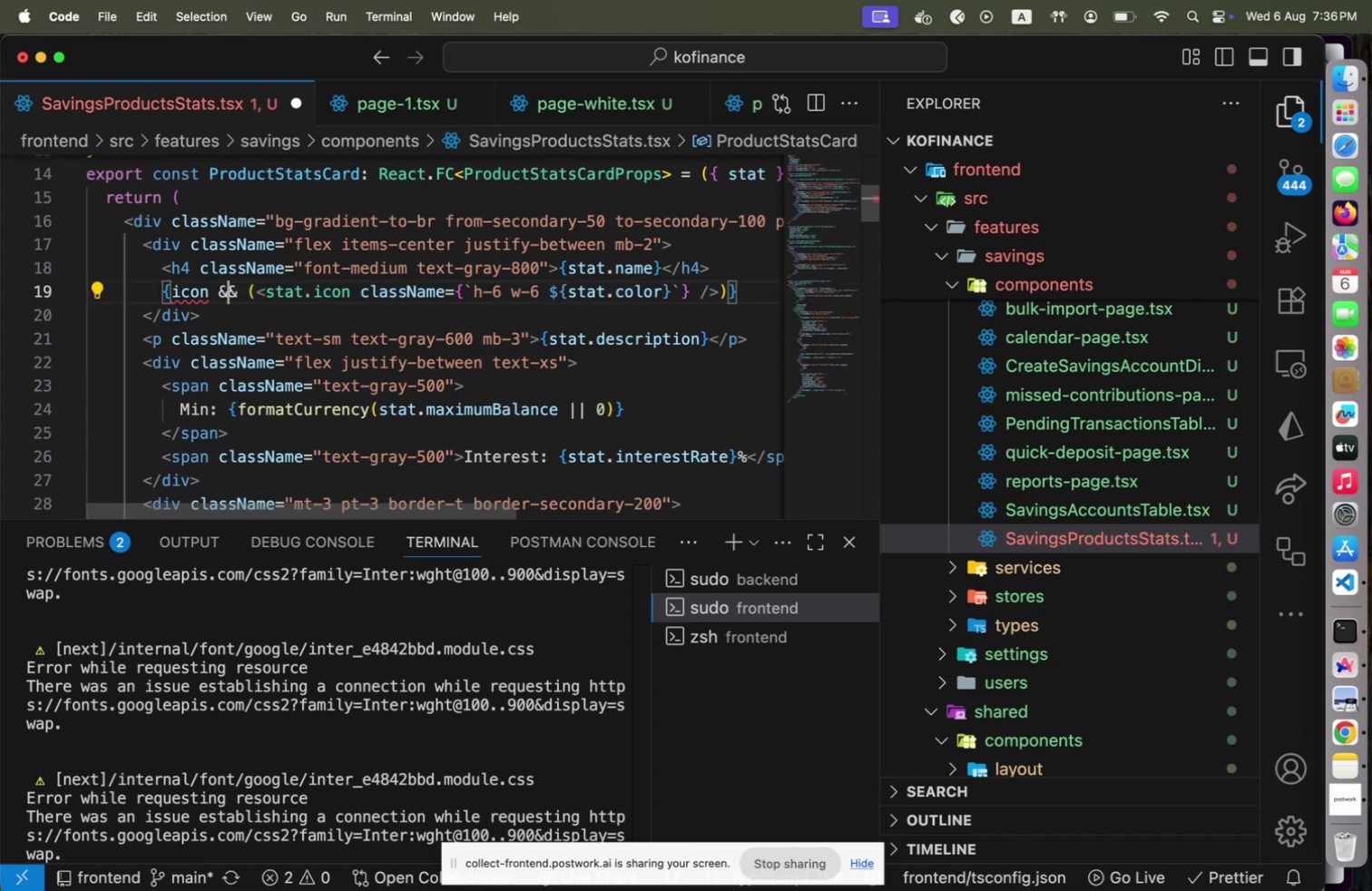 
key(ArrowLeft)
 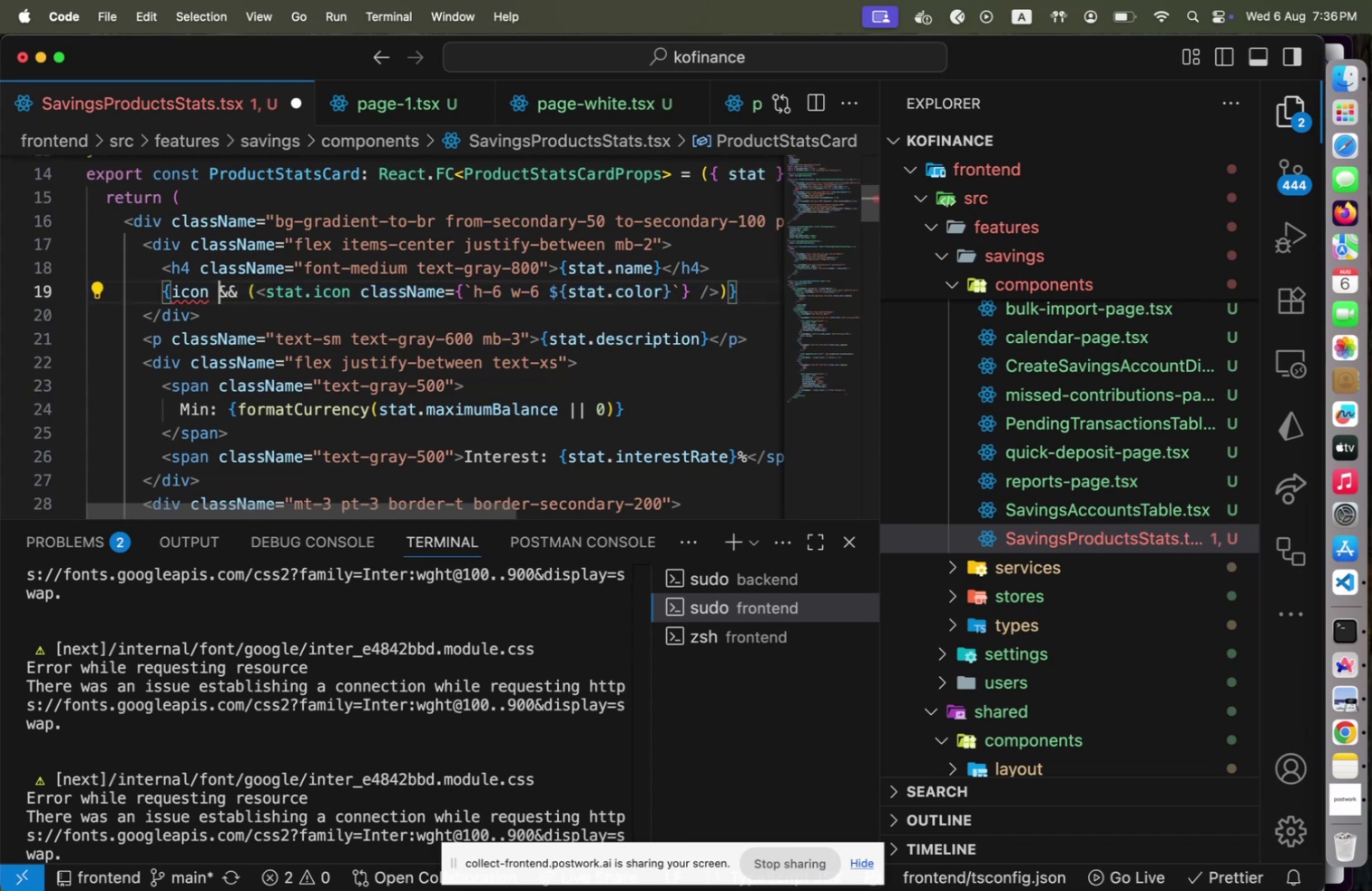 
key(ArrowLeft)
 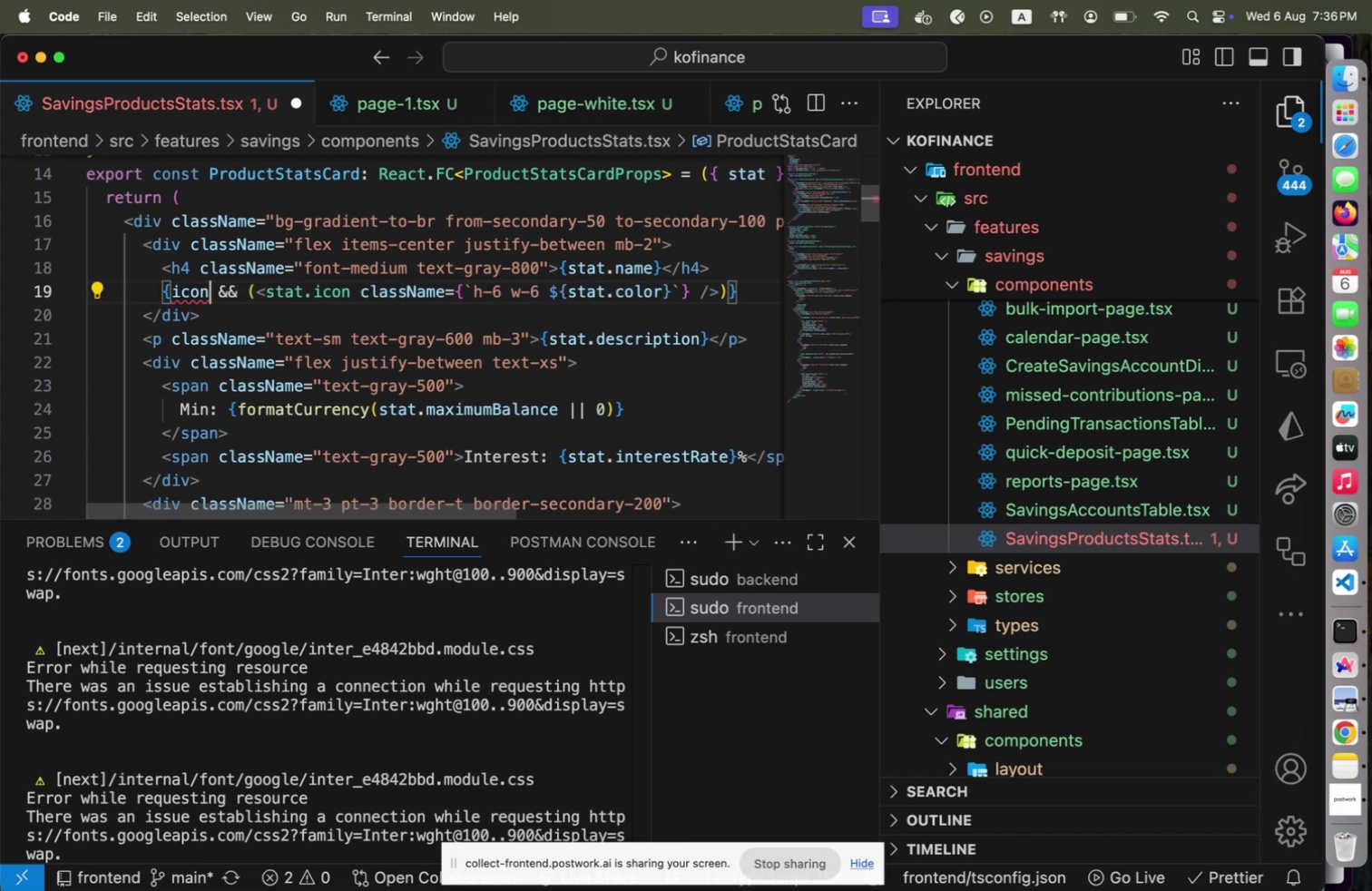 
key(ArrowLeft)
 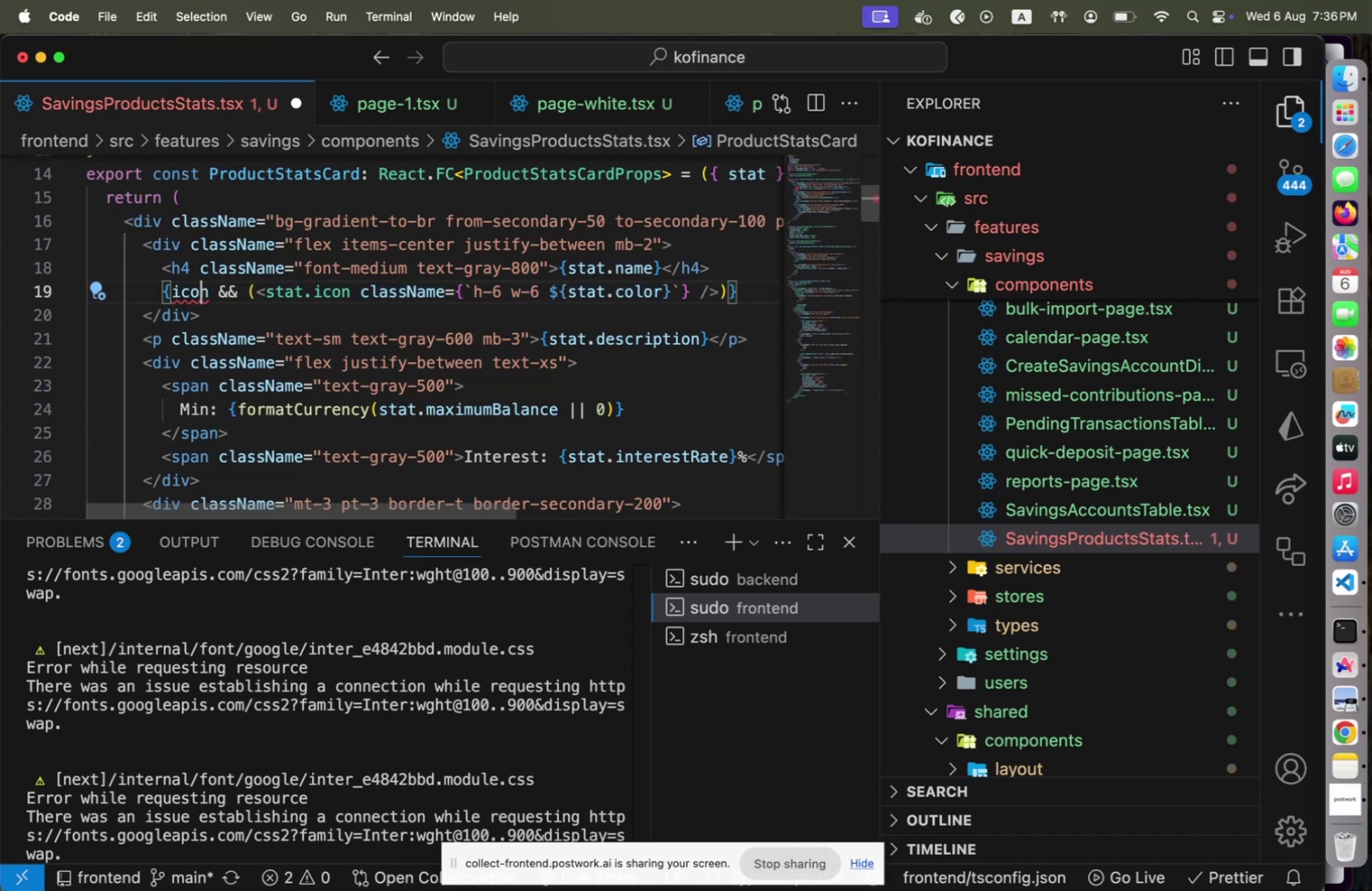 
key(ArrowLeft)
 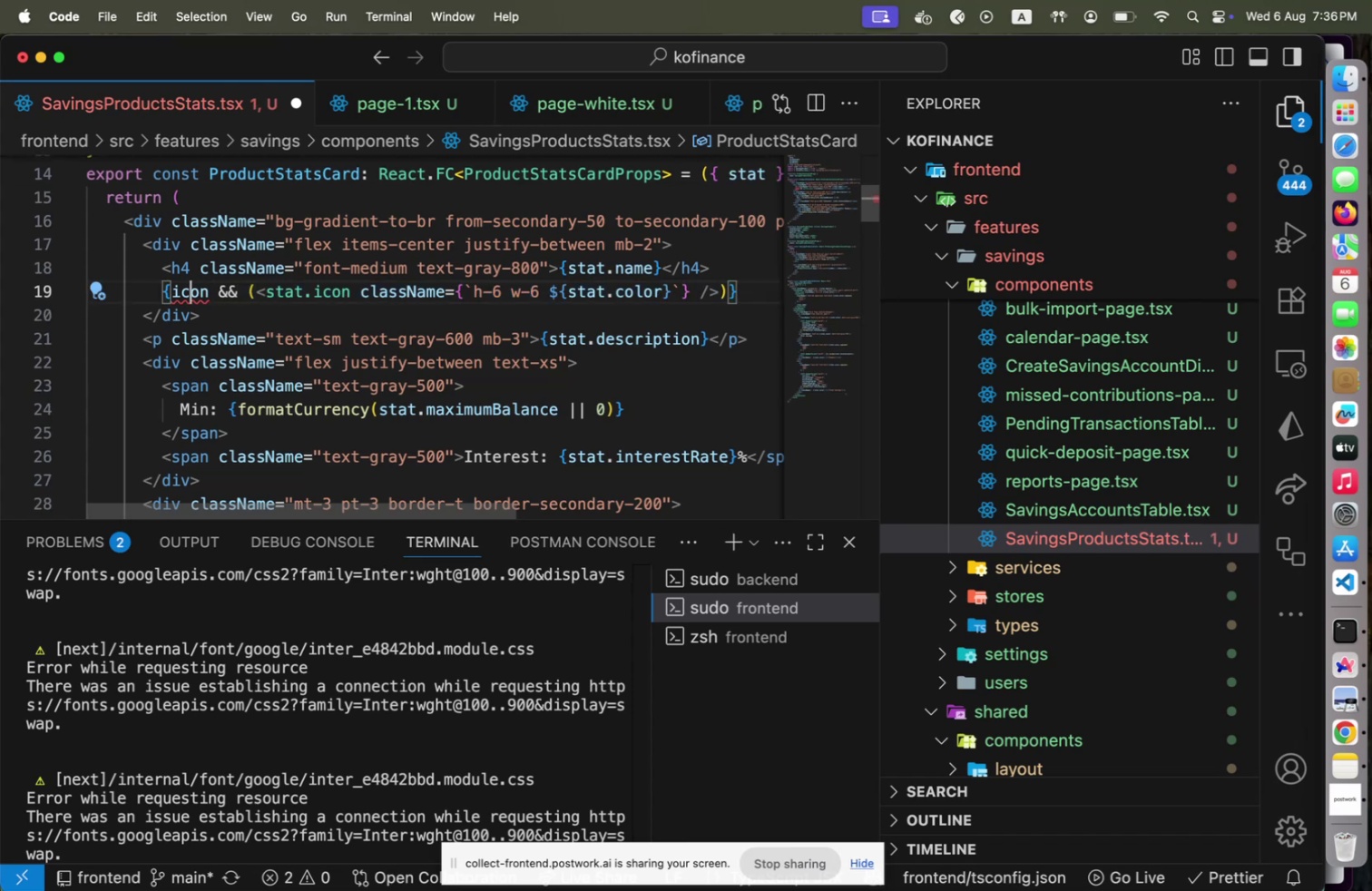 
key(ArrowLeft)
 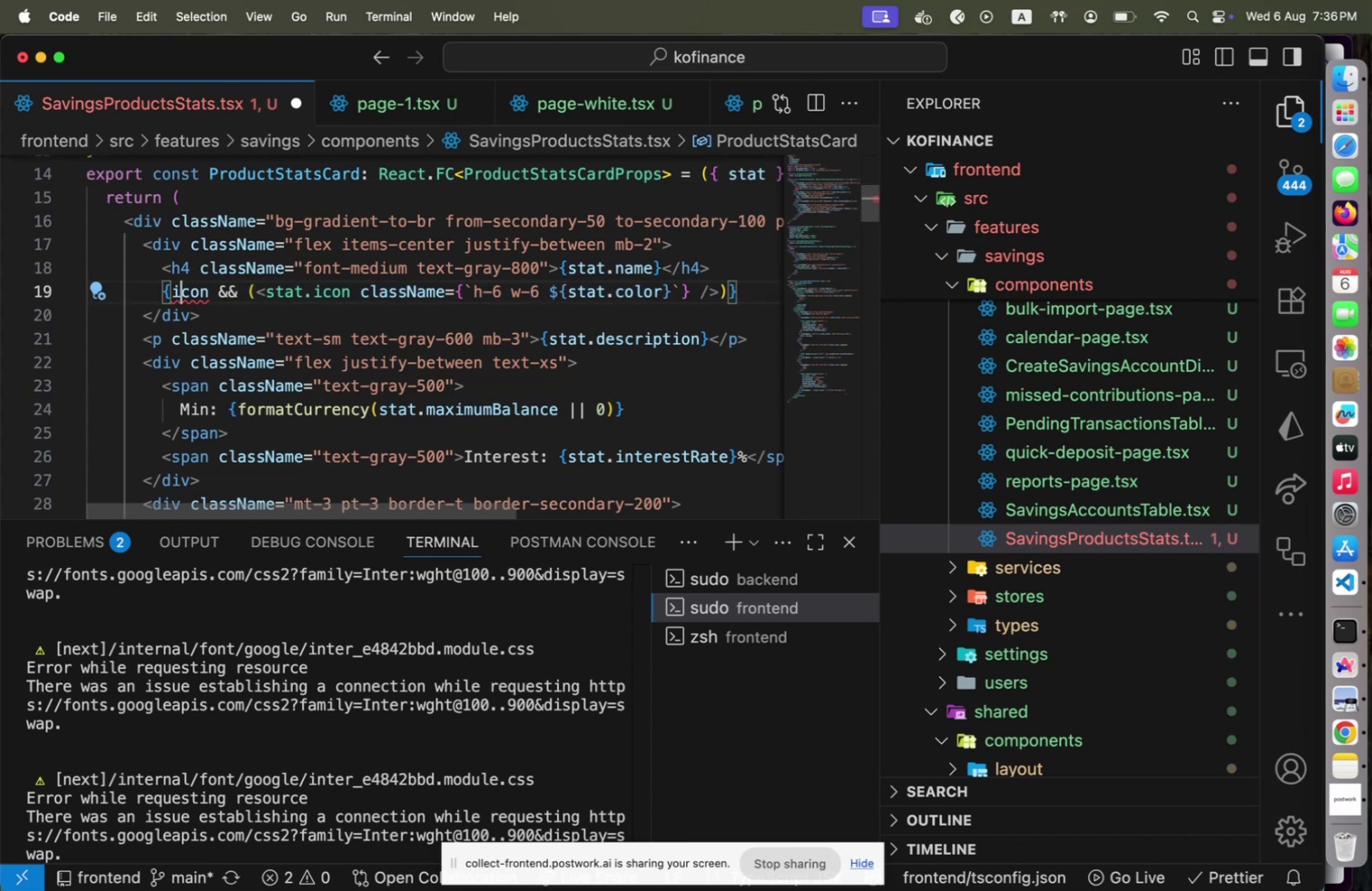 
key(ArrowLeft)
 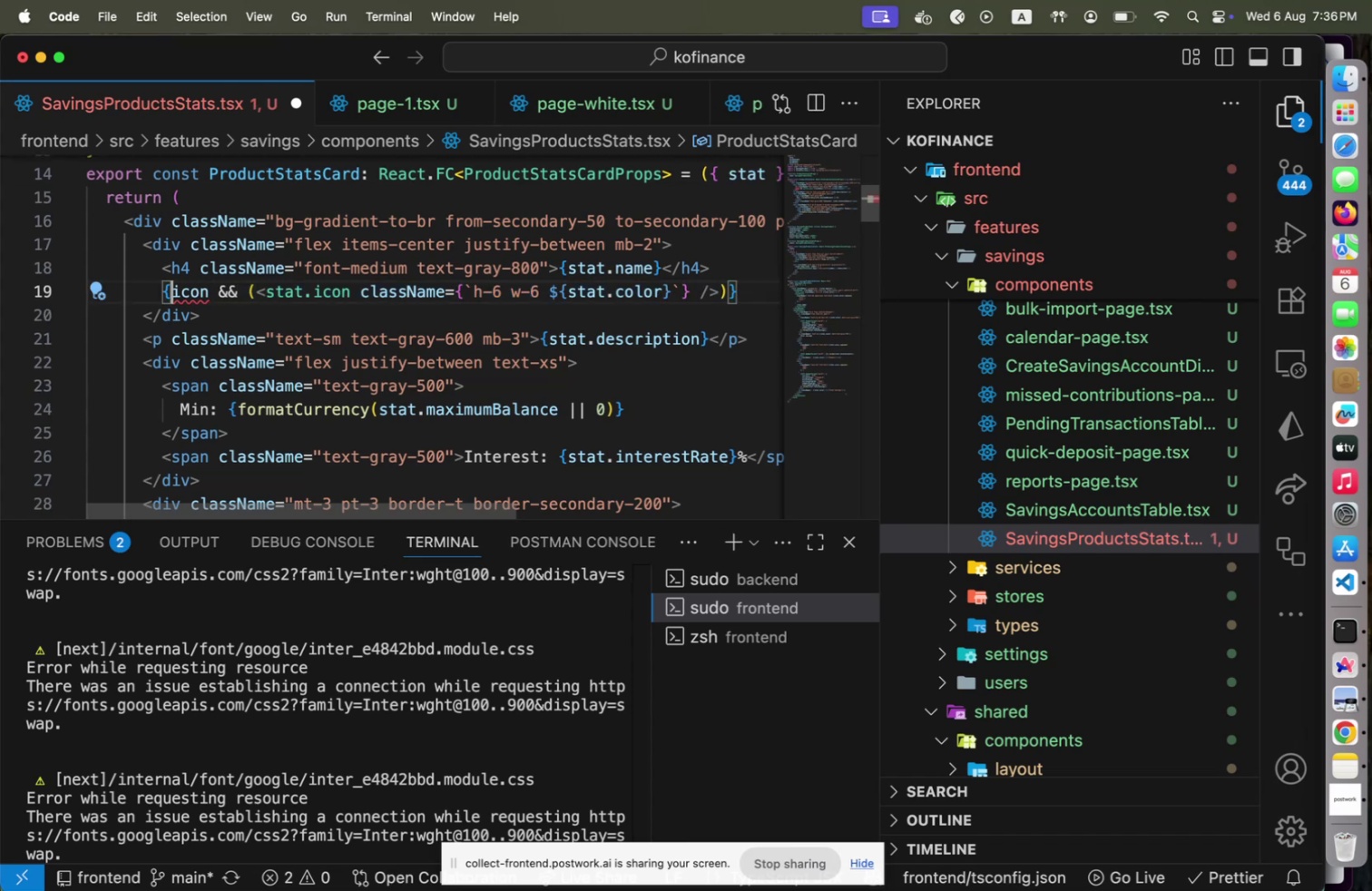 
type(stat.[End]F)
 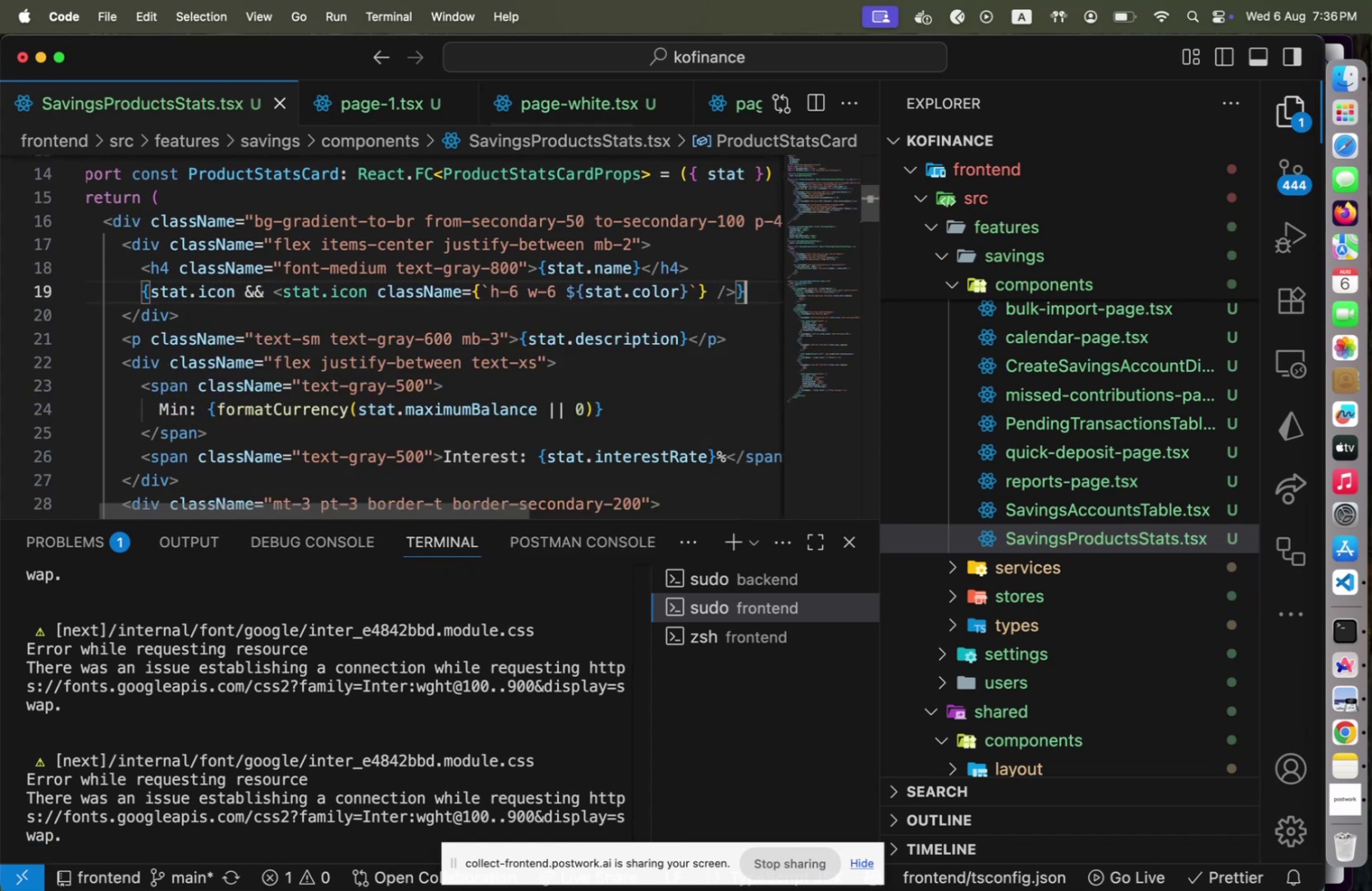 
hold_key(key=OptionLeft, duration=0.37)
 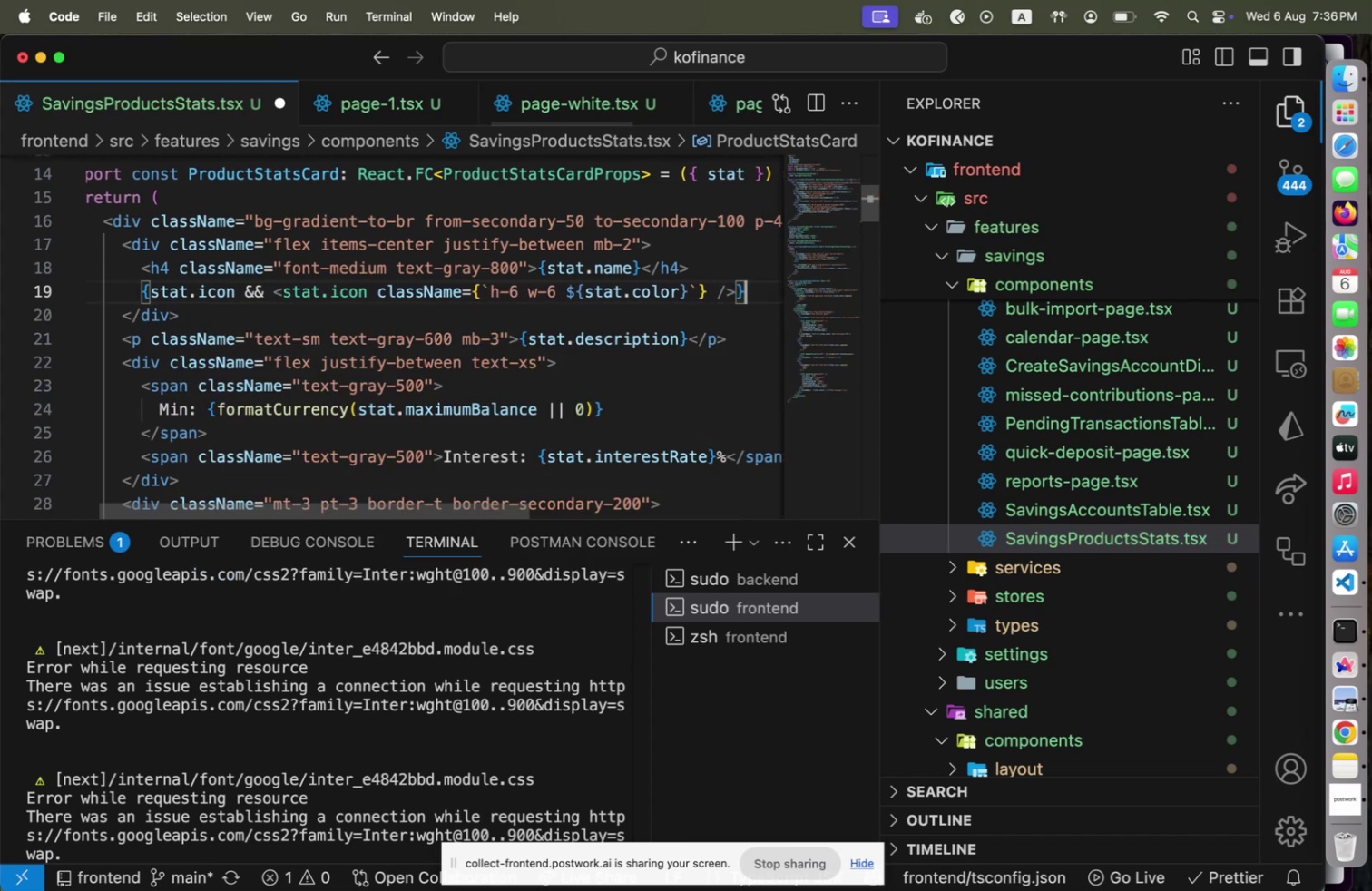 
key(Meta+CommandLeft)
 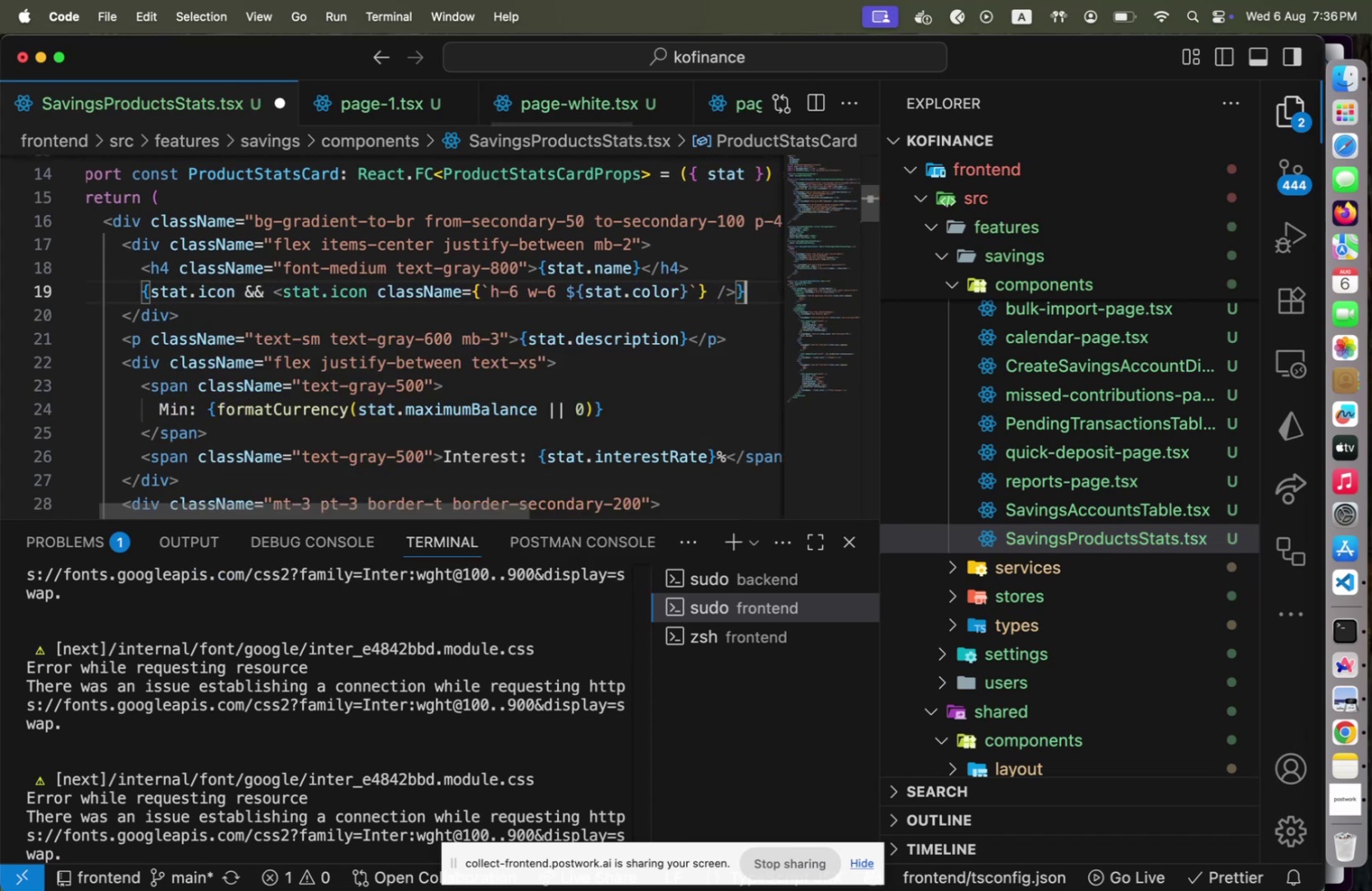 
key(Meta+S)
 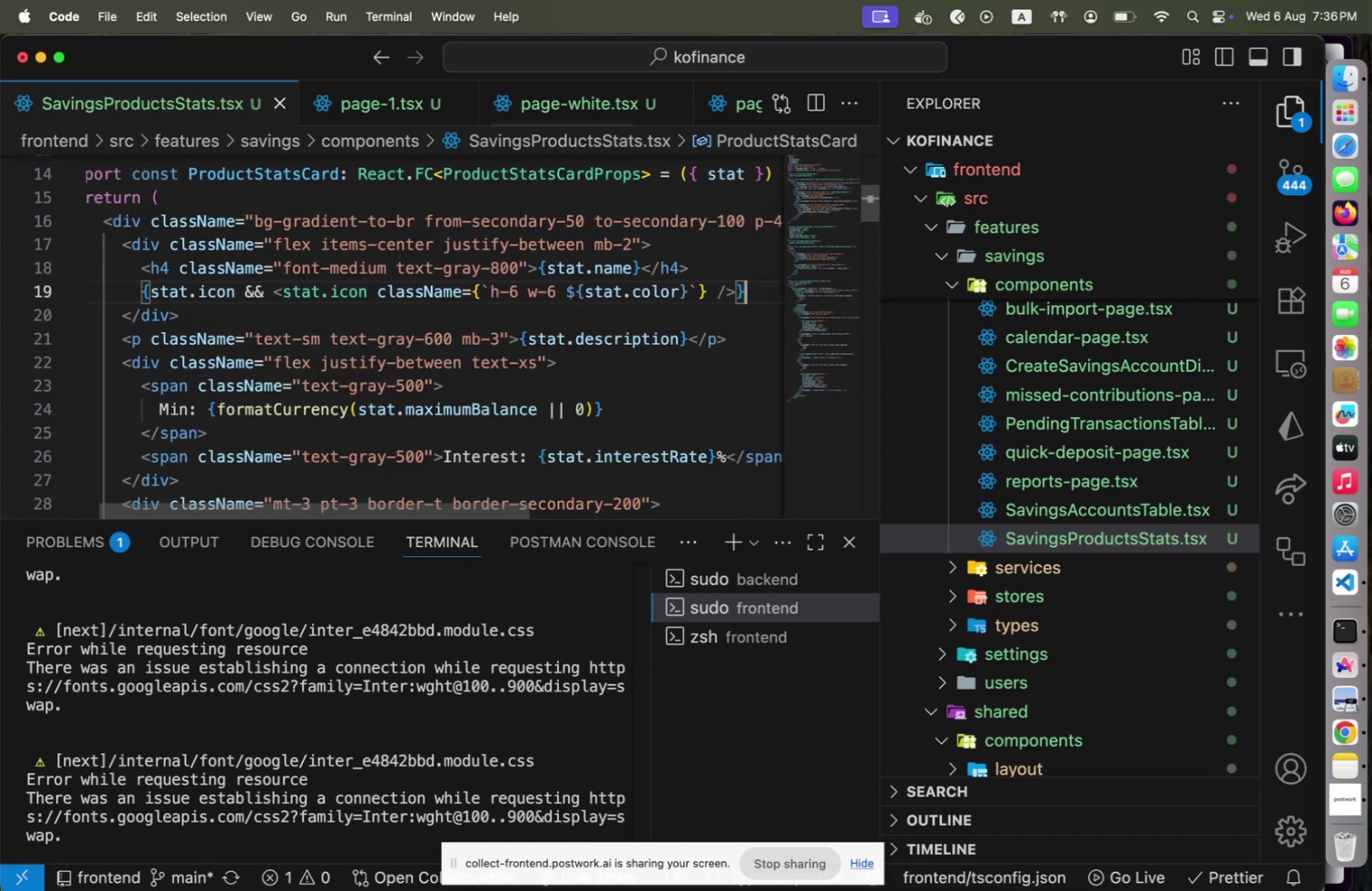 
key(Meta+CommandLeft)
 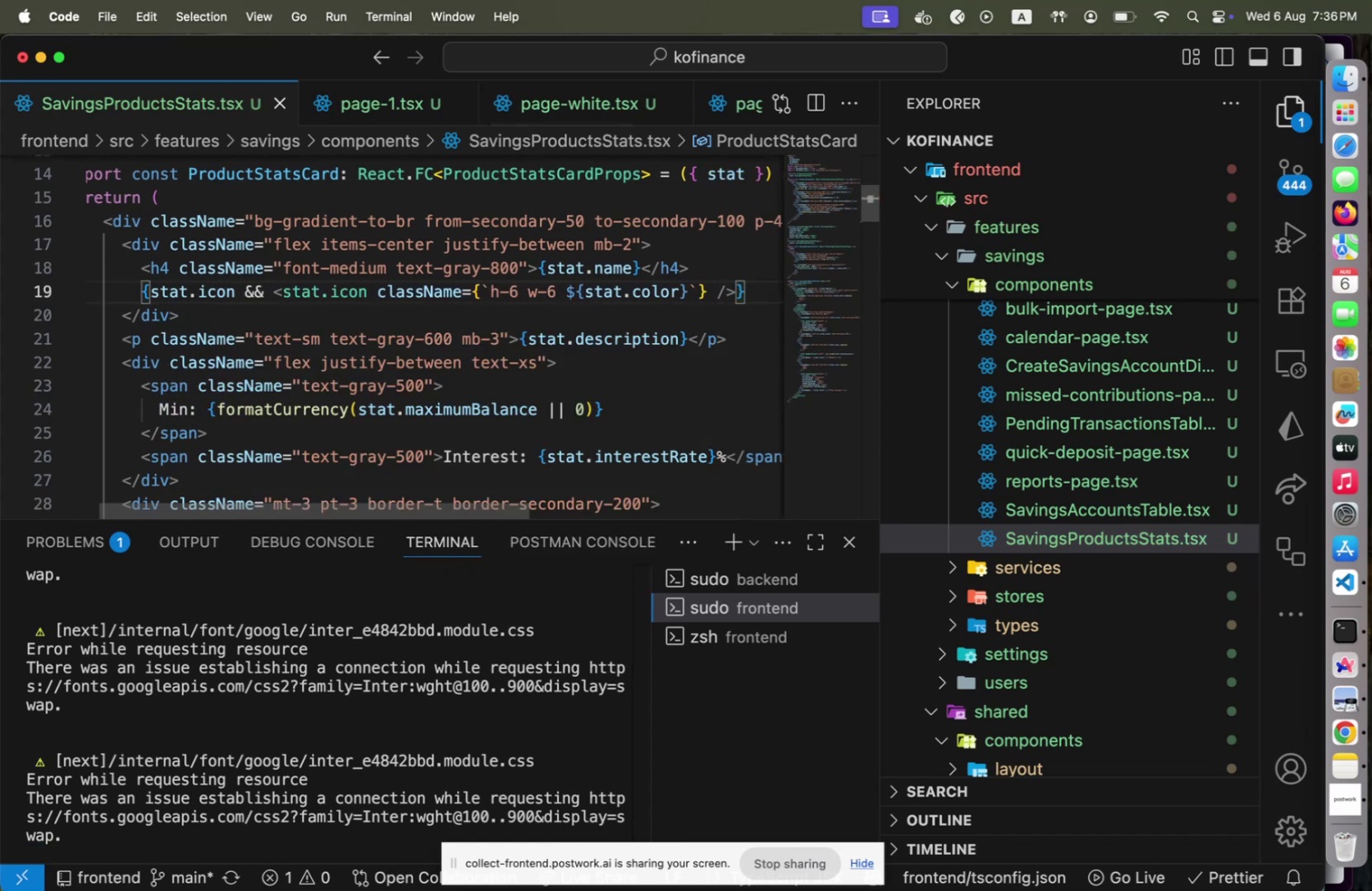 
key(Meta+Tab)
 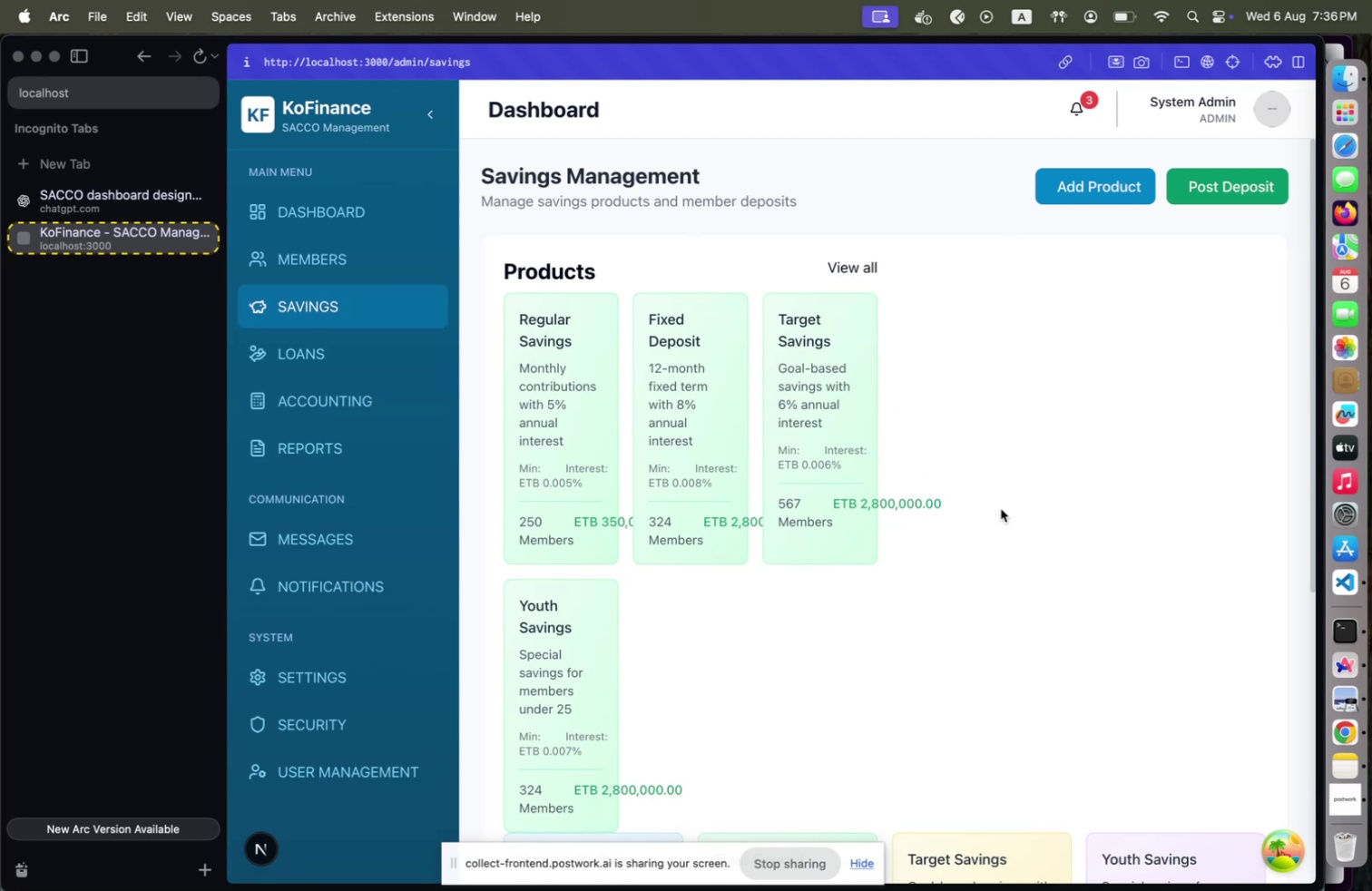 
key(Meta+CommandLeft)
 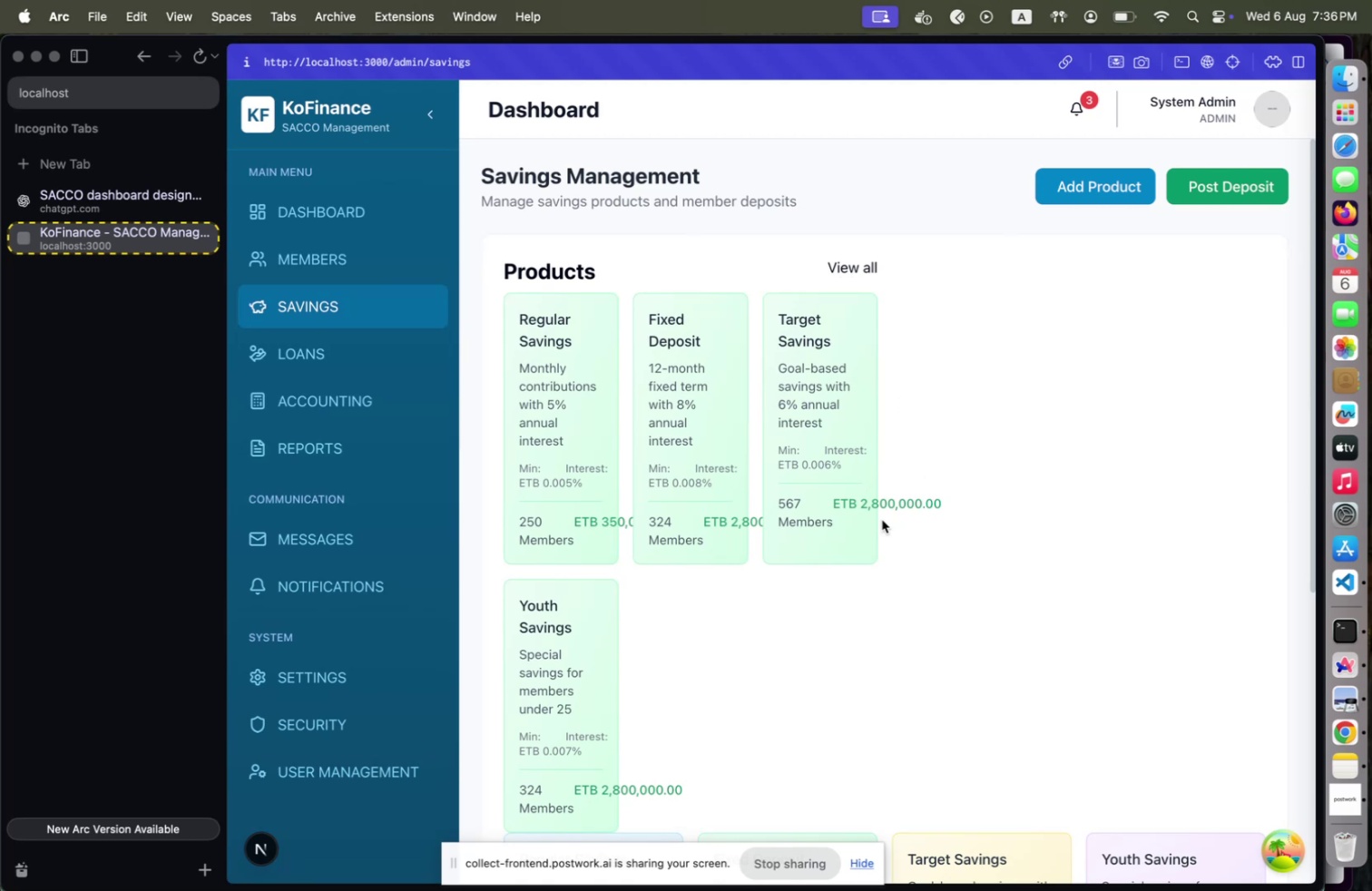 
key(Meta+Tab)
 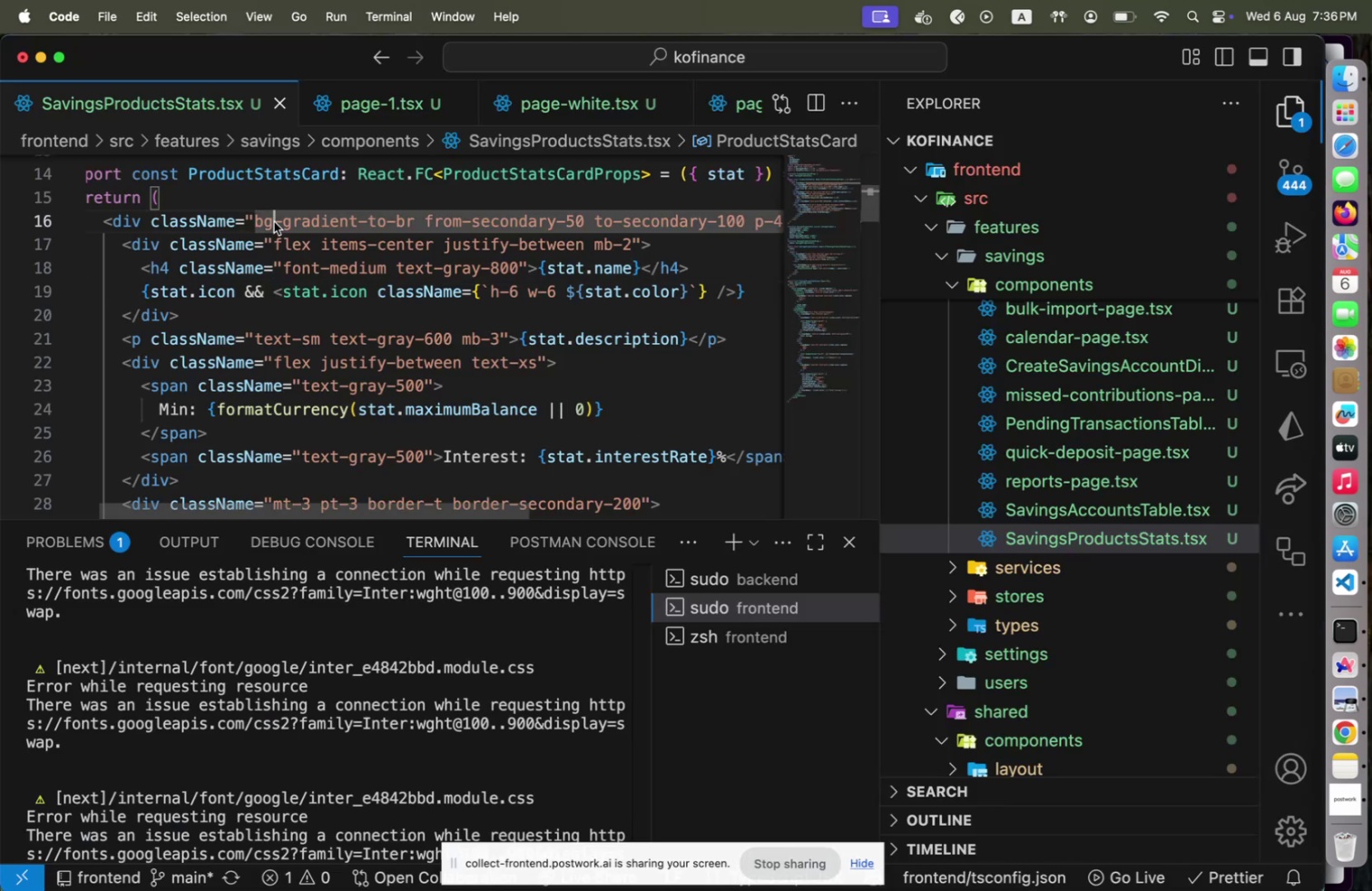 
key(ArrowRight)
 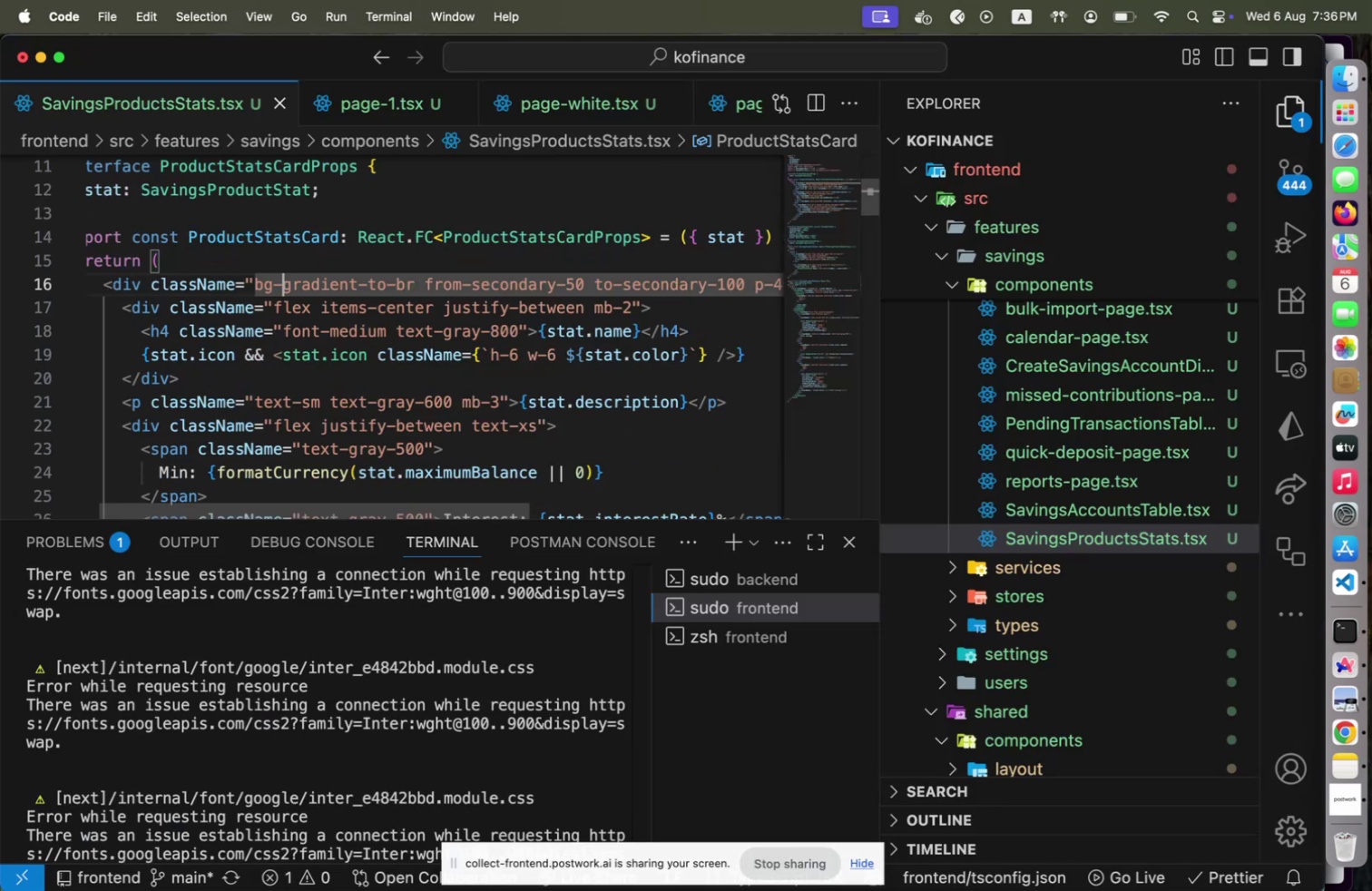 
hold_key(key=ArrowRight, duration=1.5)
 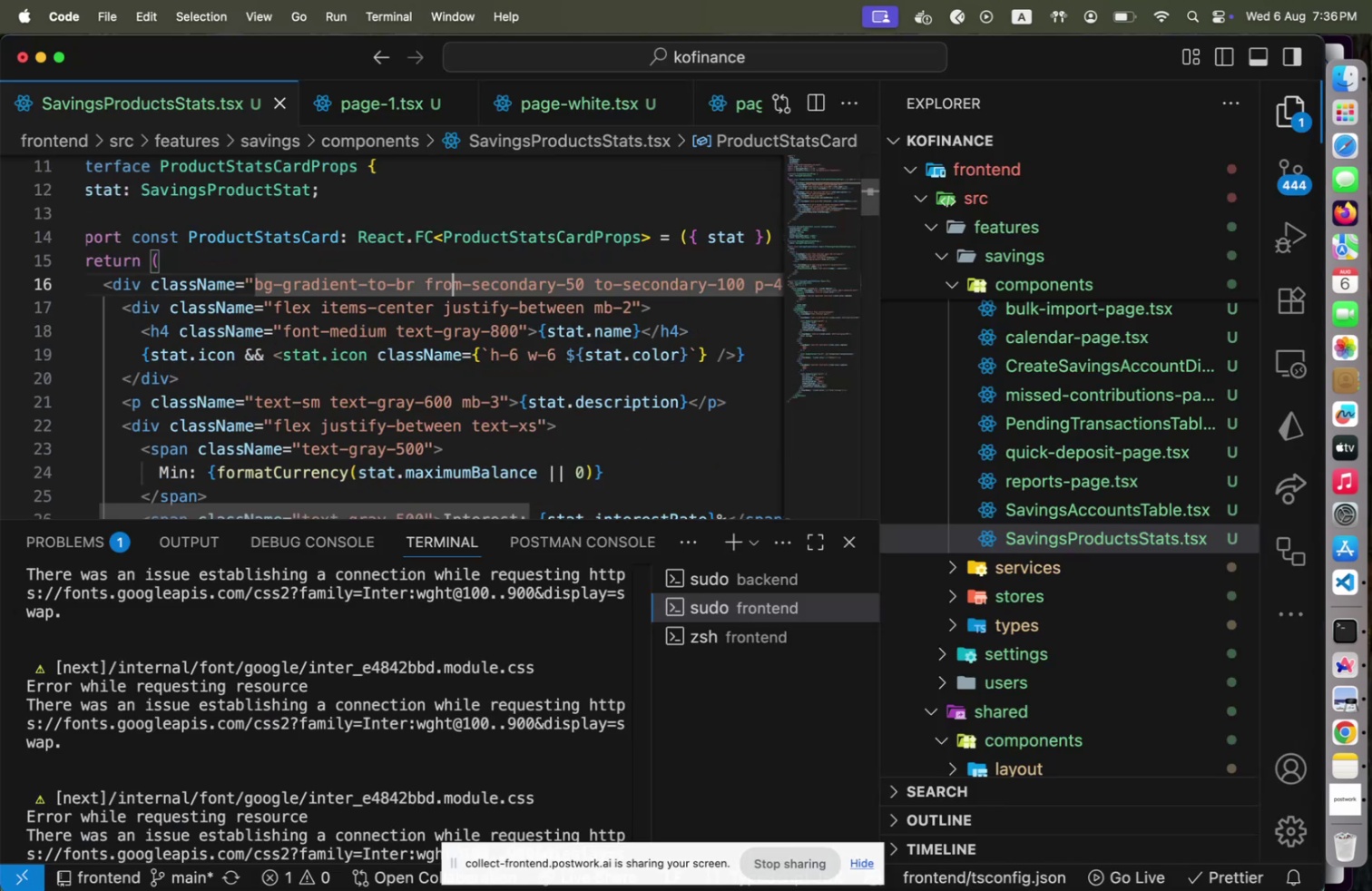 
hold_key(key=ArrowRight, duration=0.39)
 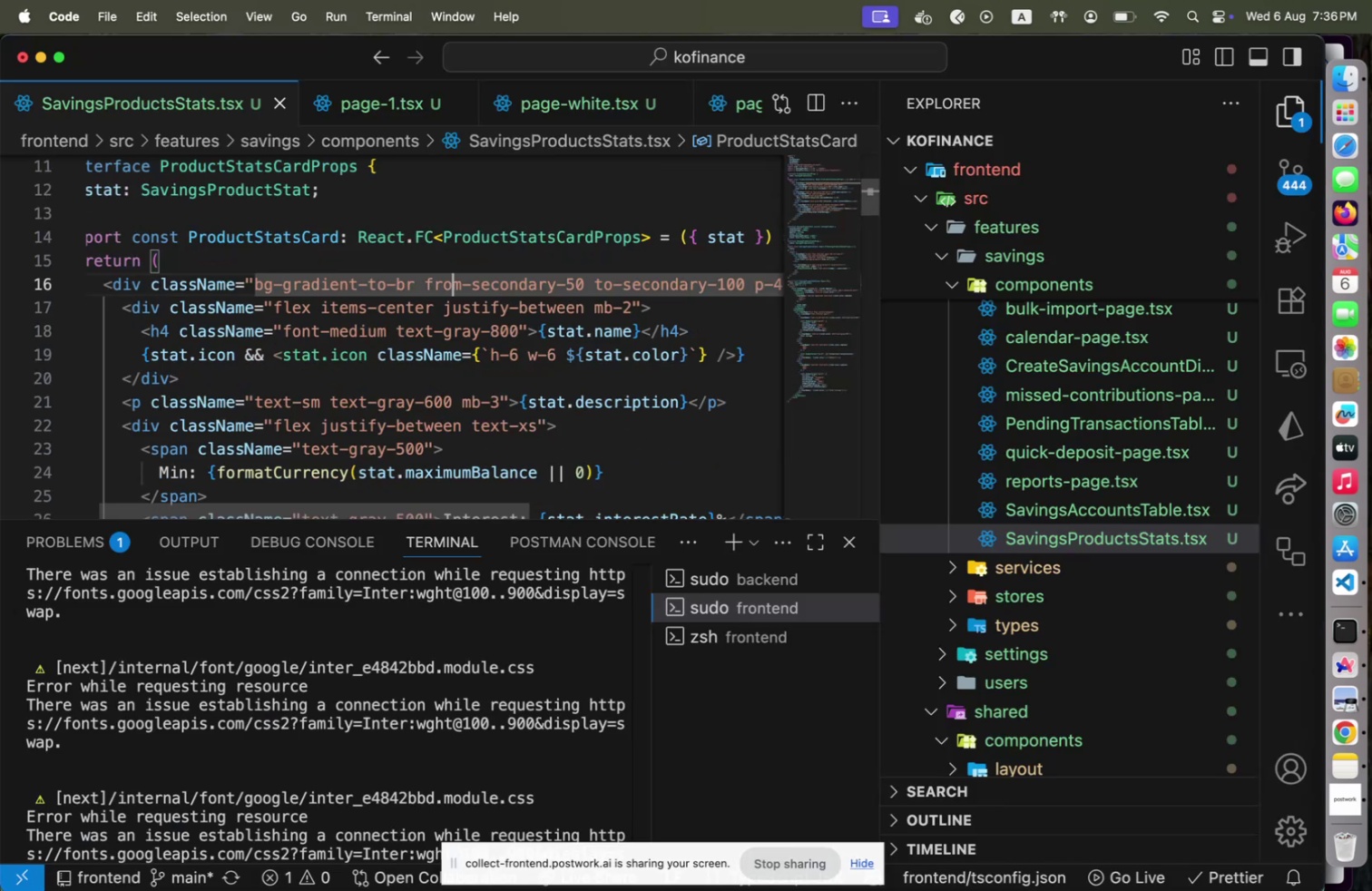 
key(ArrowRight)
 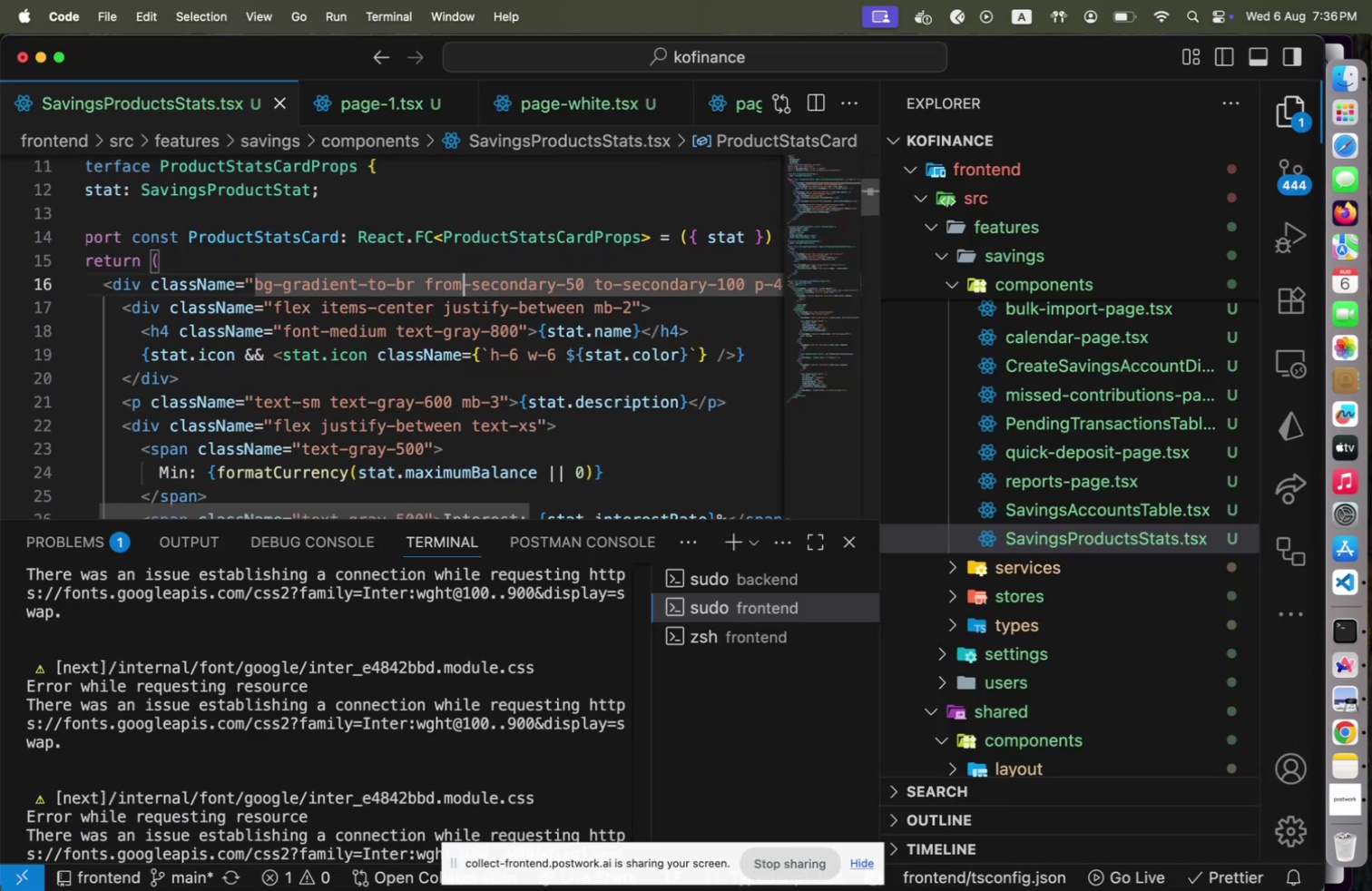 
hold_key(key=ArrowLeft, duration=1.5)
 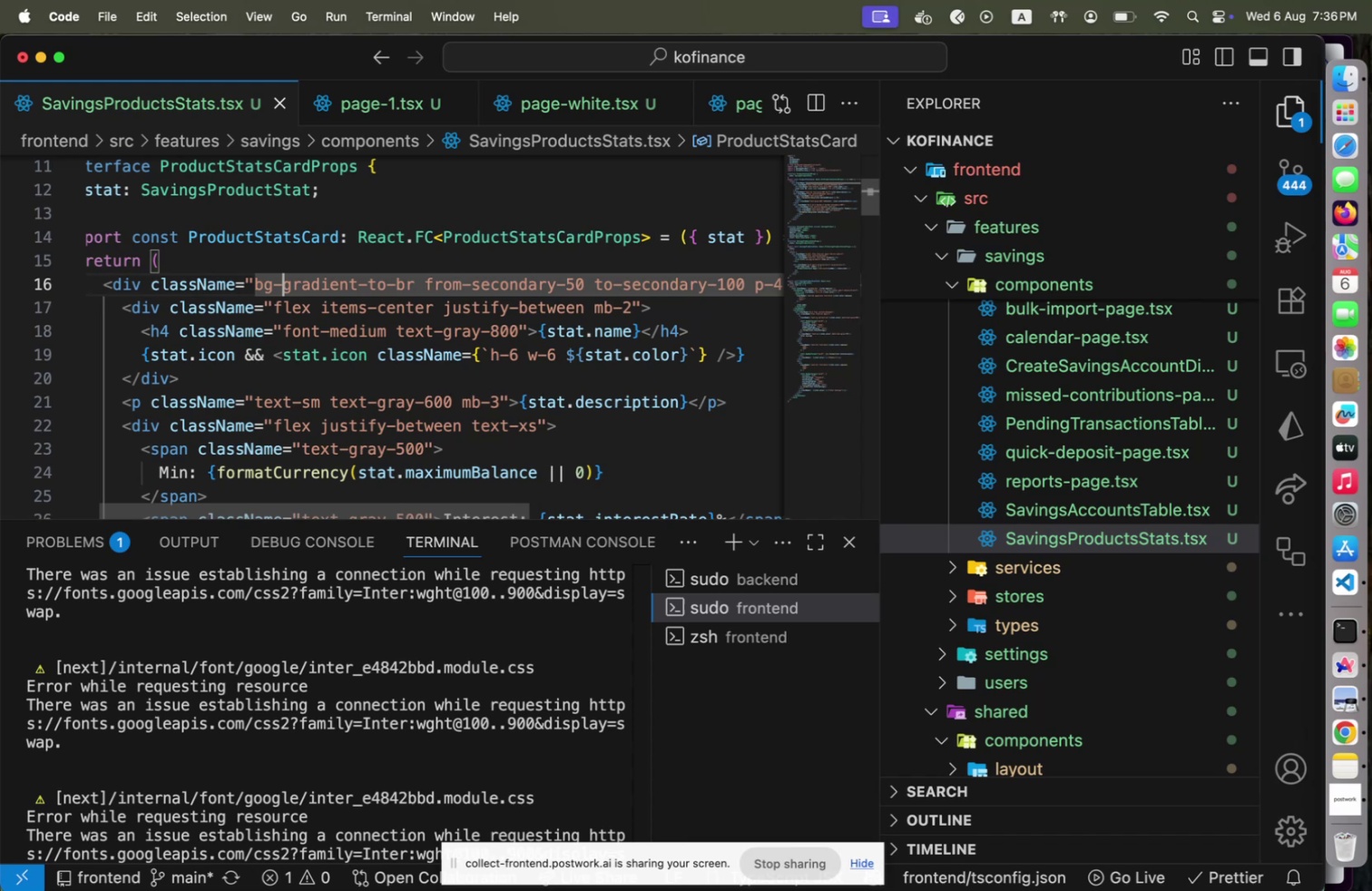 
key(Shift+ShiftLeft)
 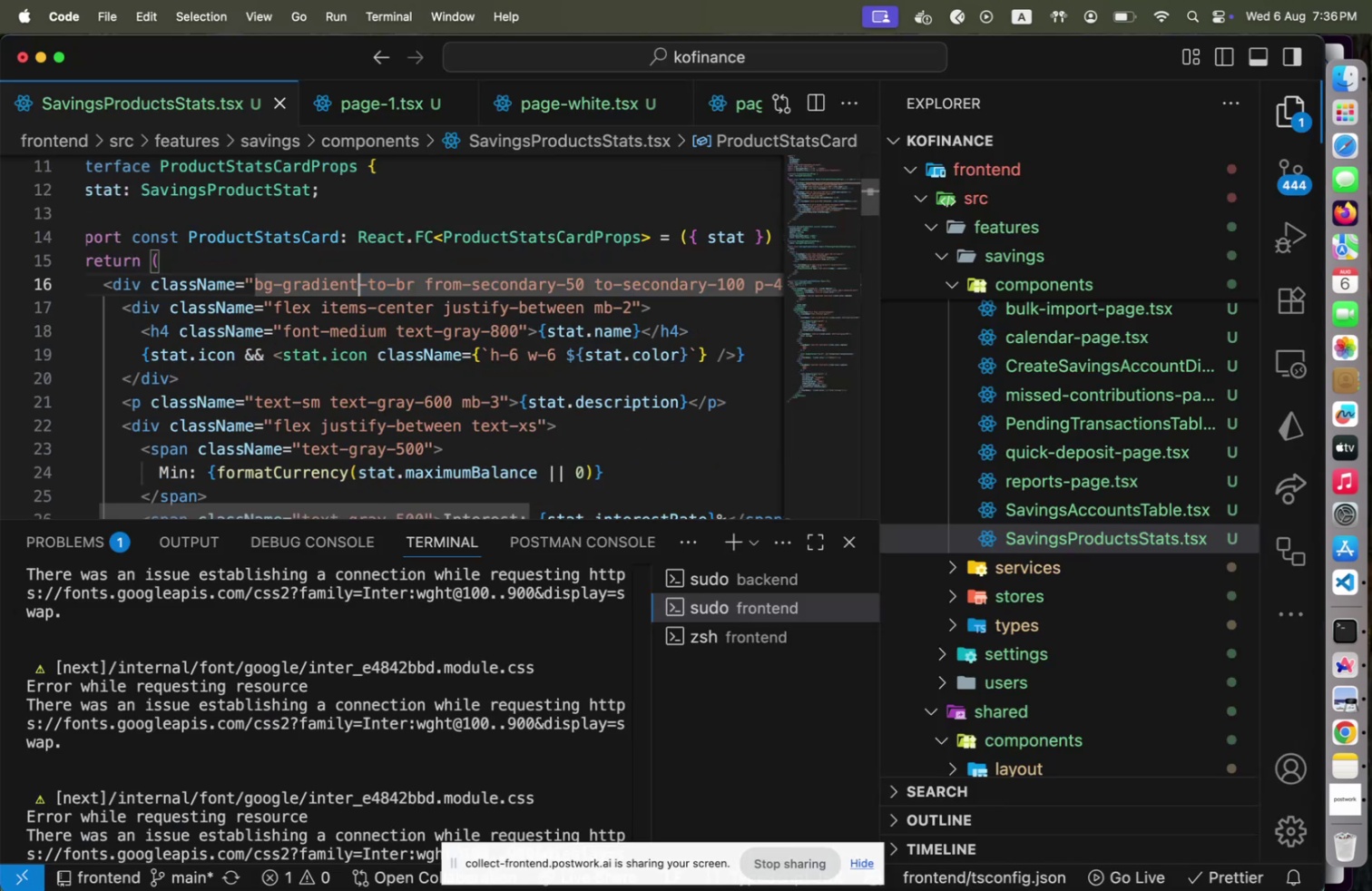 
hold_key(key=ArrowLeft, duration=0.67)
 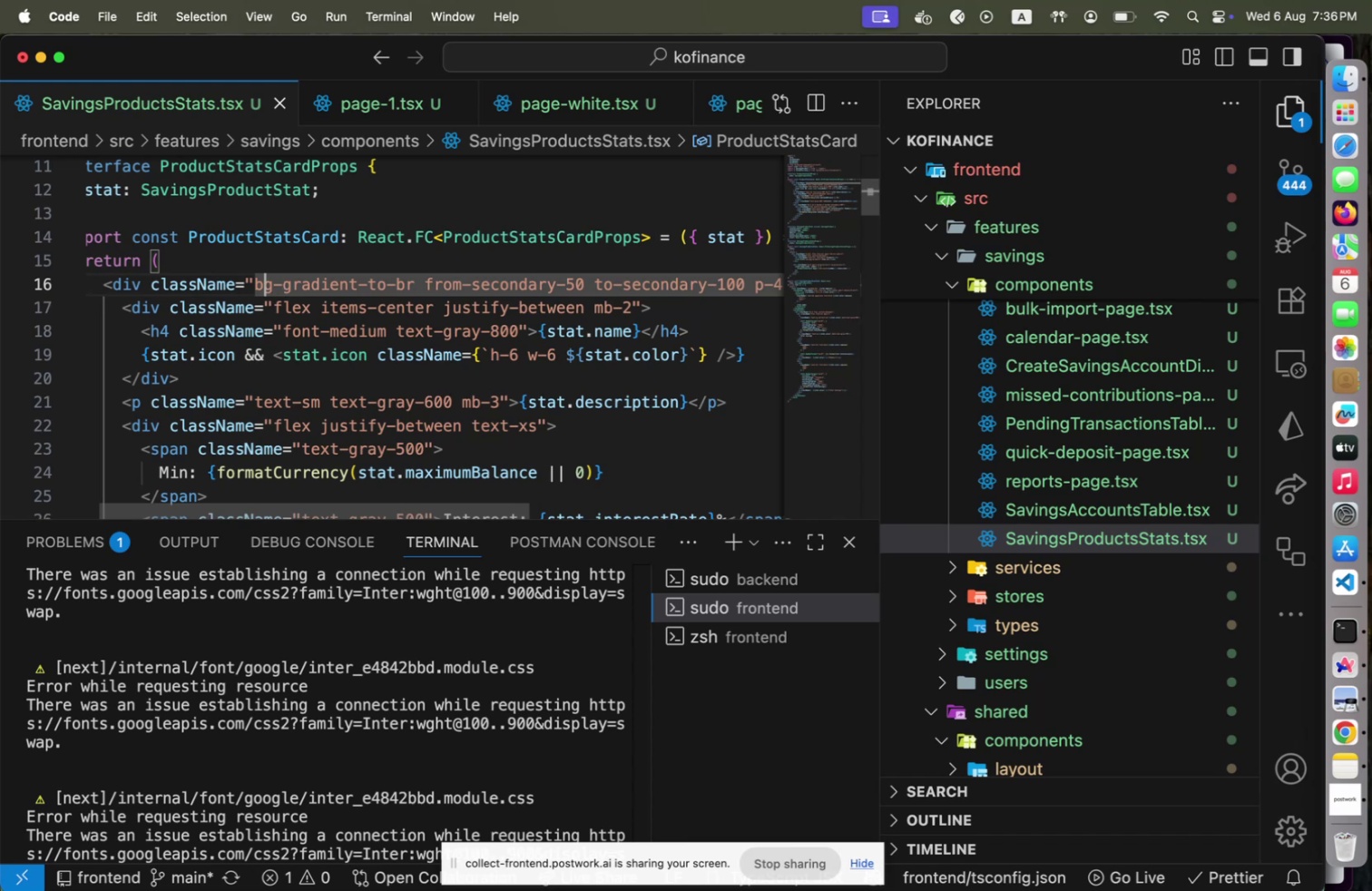 
key(ArrowLeft)
 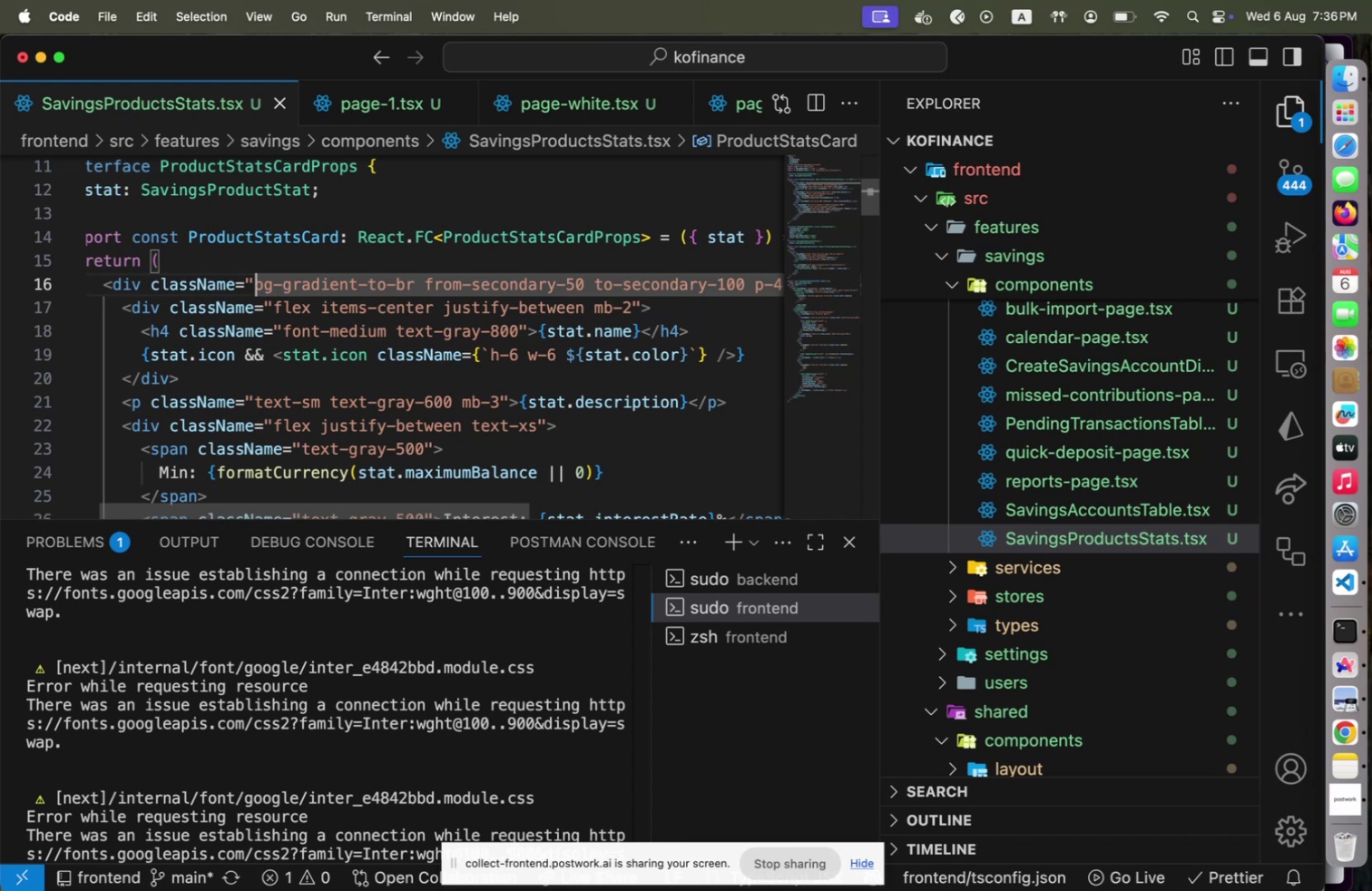 
key(Shift+End)
 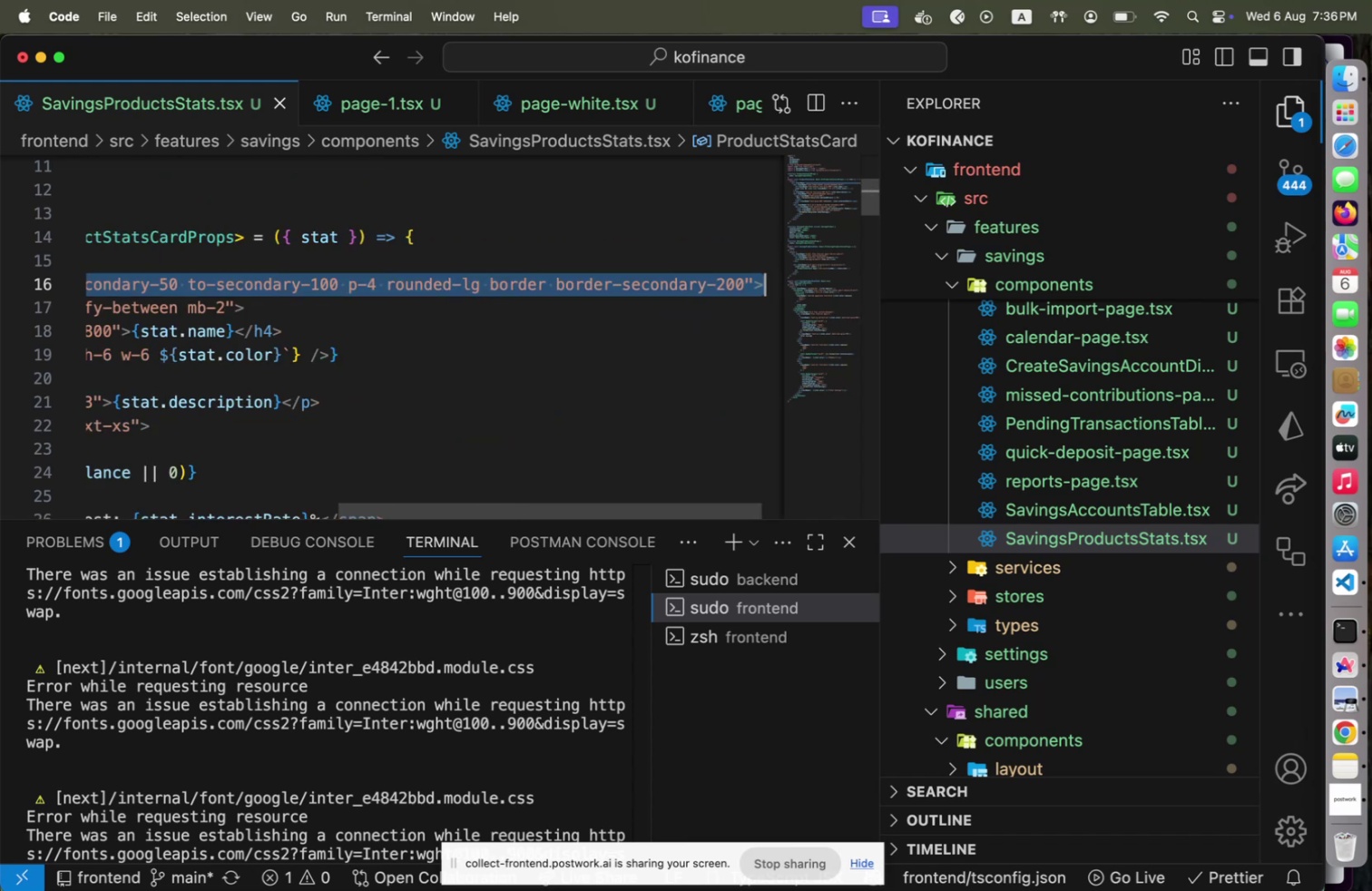 
key(Shift+ArrowLeft)
 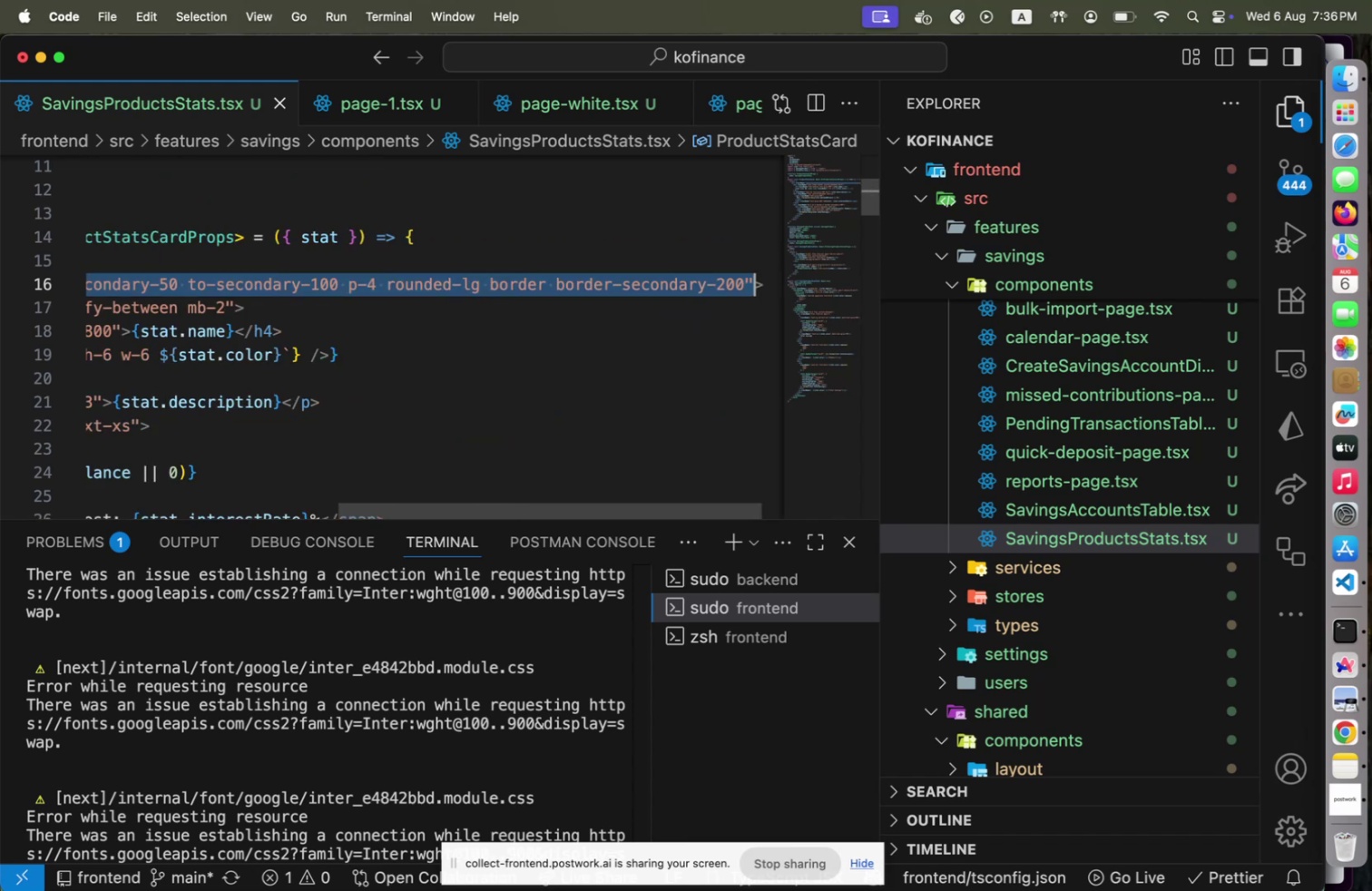 
key(Shift+ArrowLeft)
 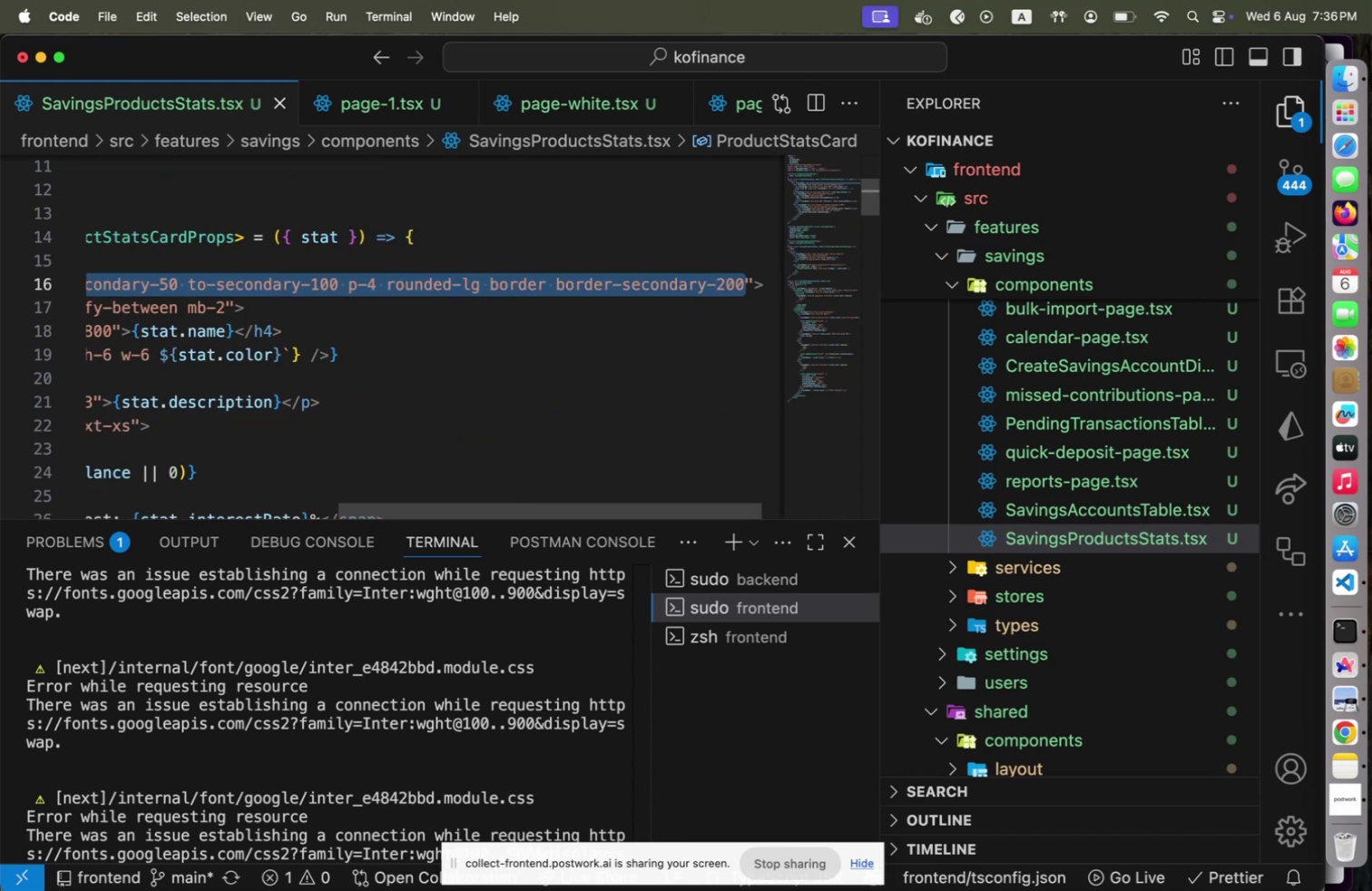 
key(Shift+BracketLeft)
 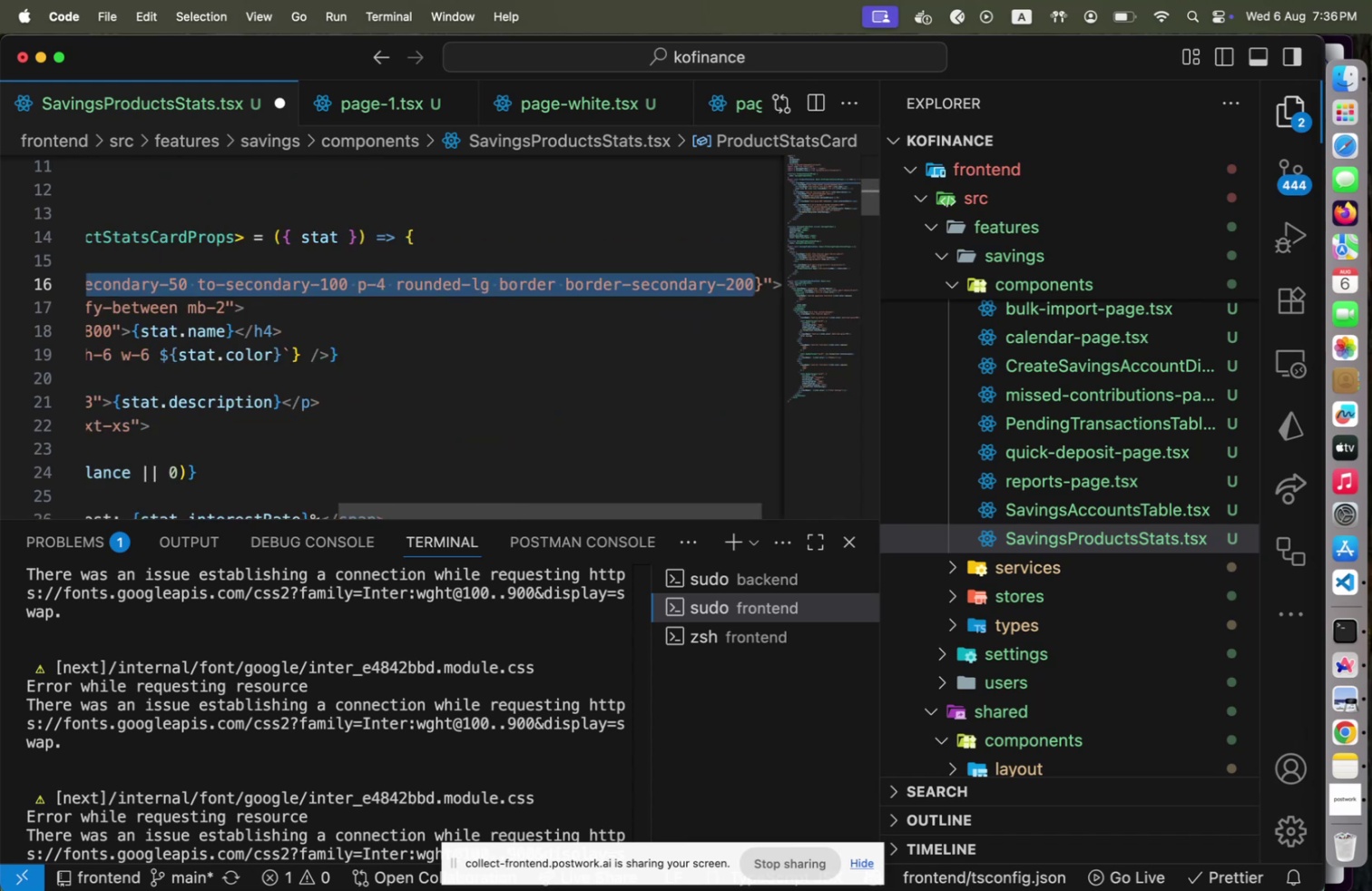 
key(ArrowLeft)
 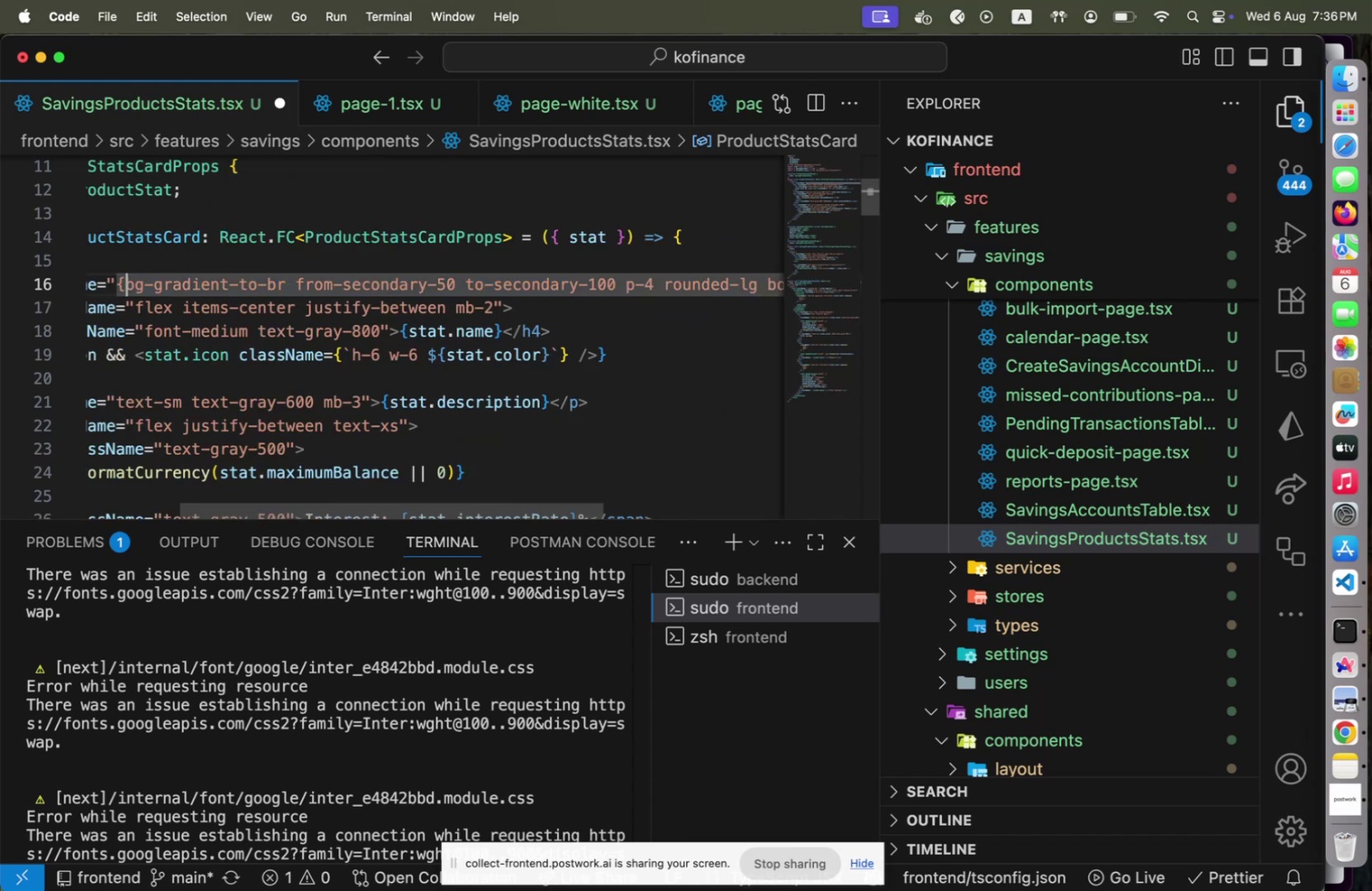 
key(Meta+Z)
 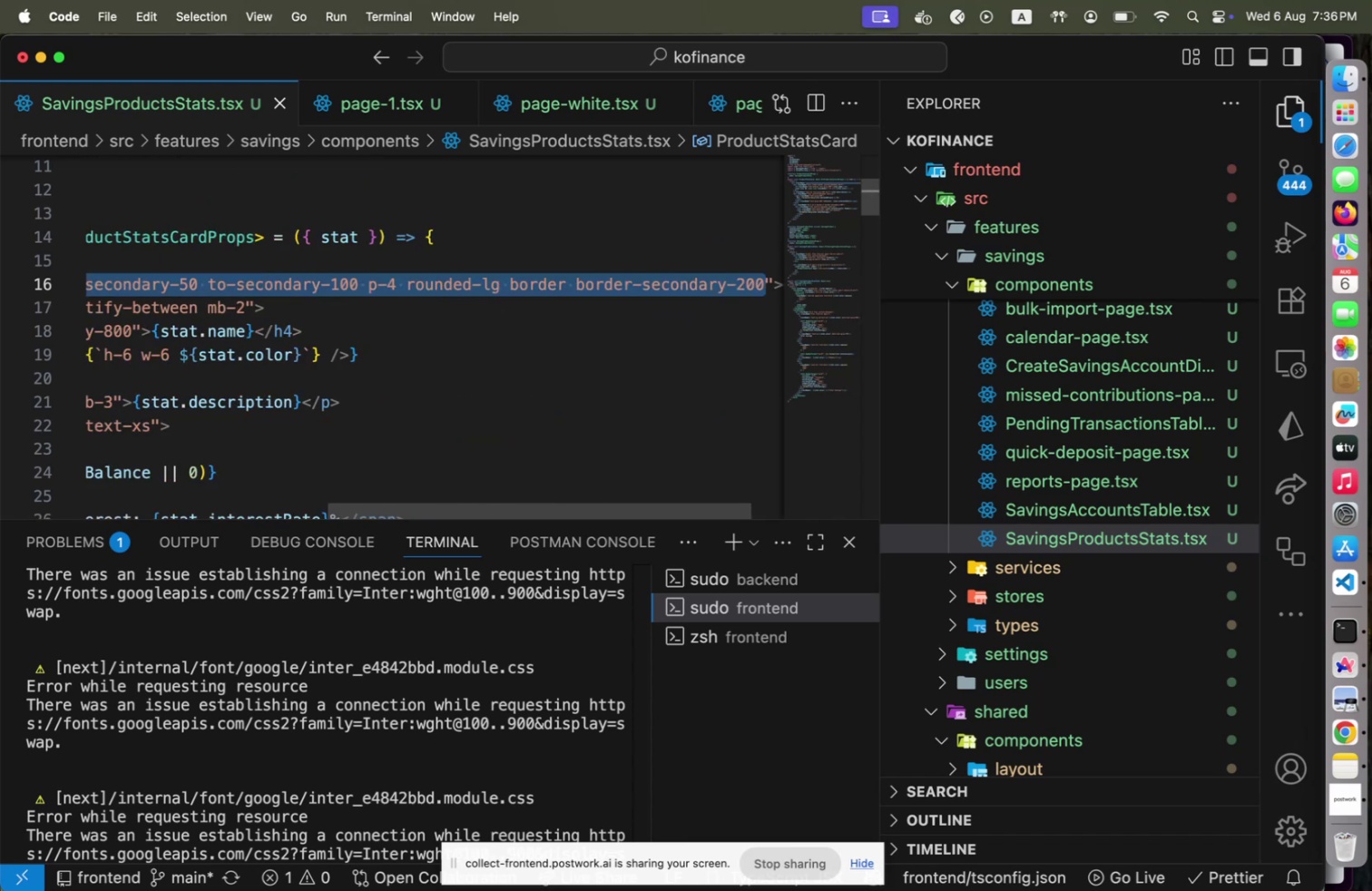 
key(Backquote)
 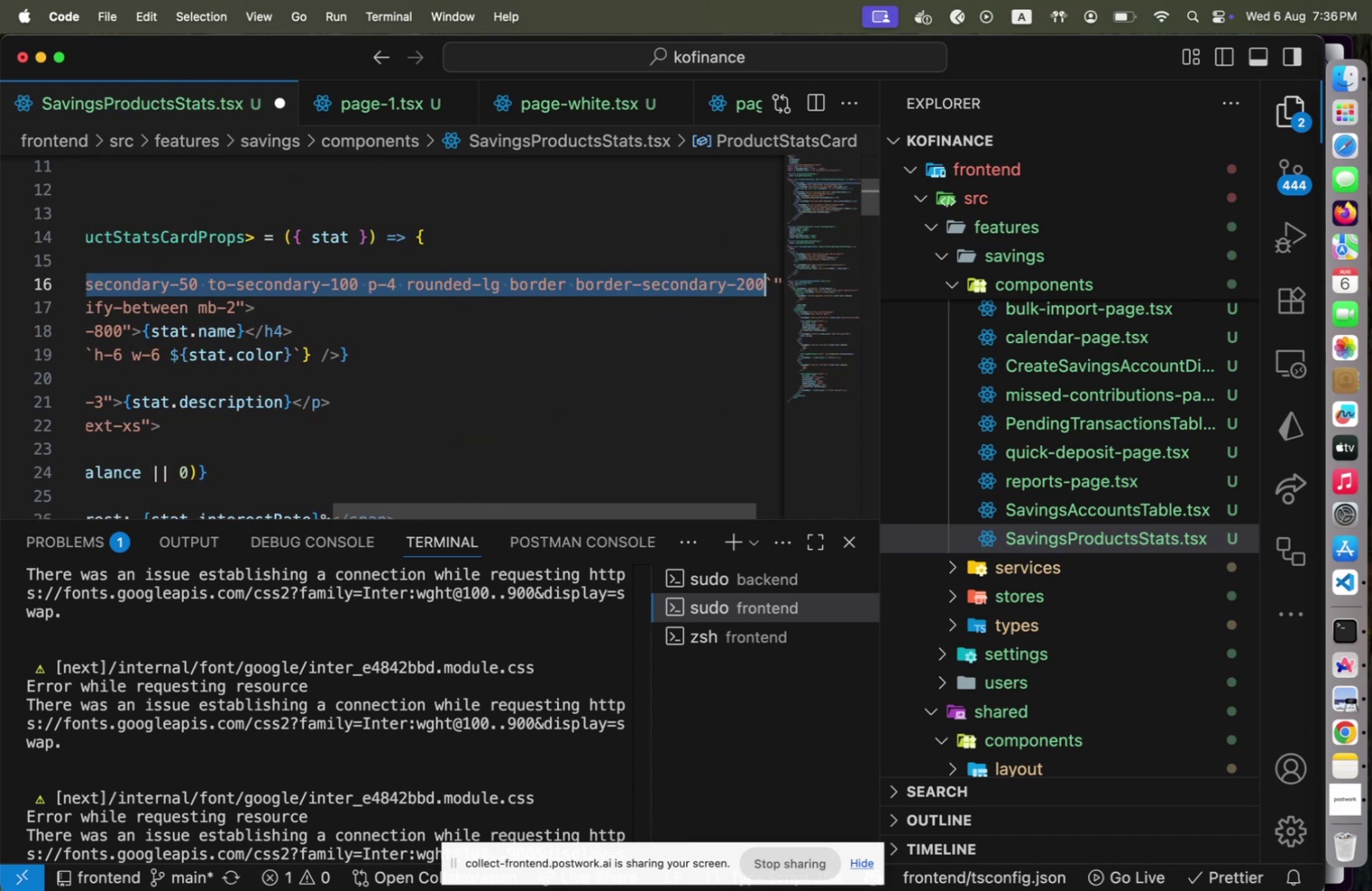 
key(ArrowLeft)
 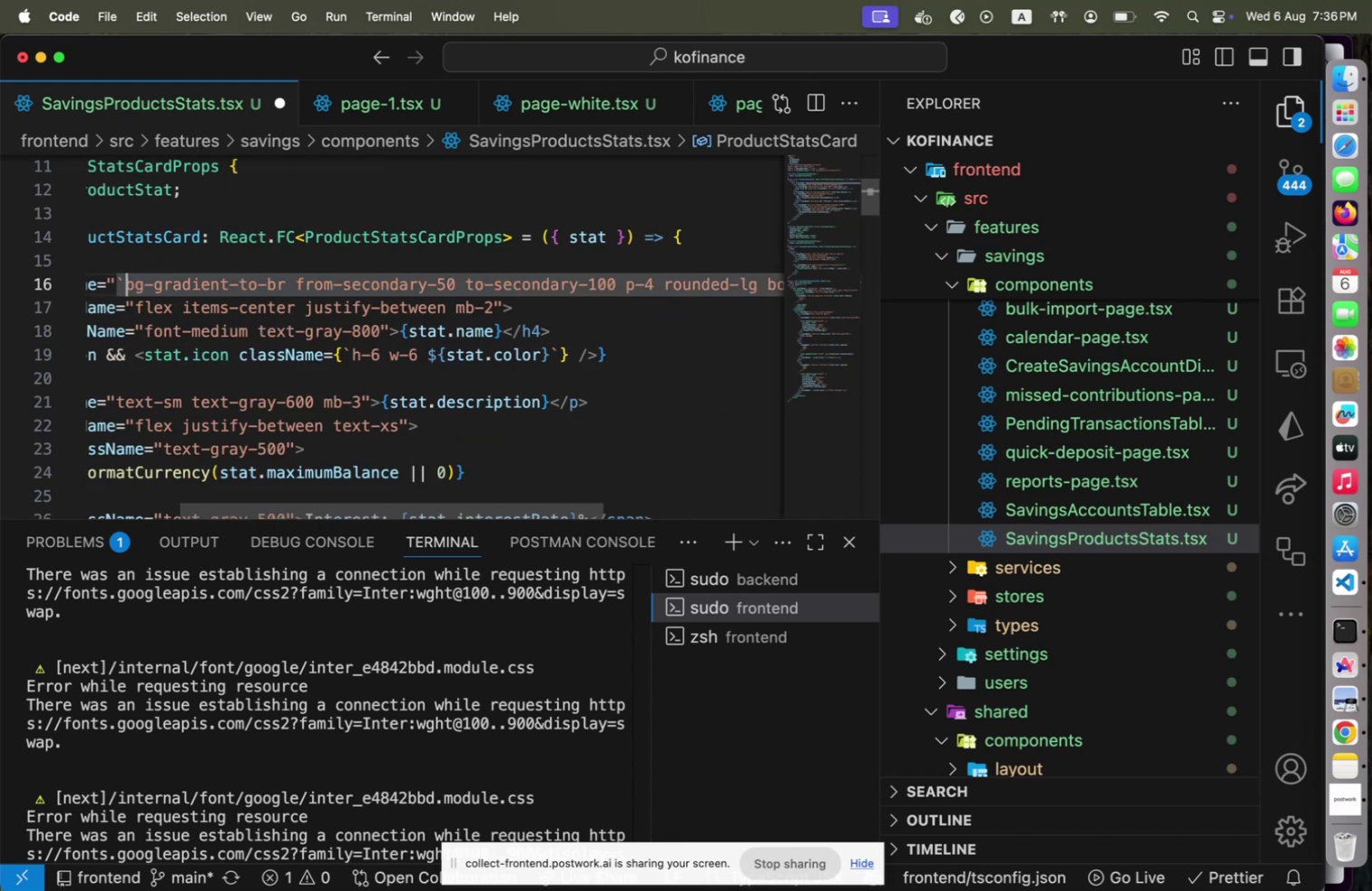 
key(ArrowLeft)
 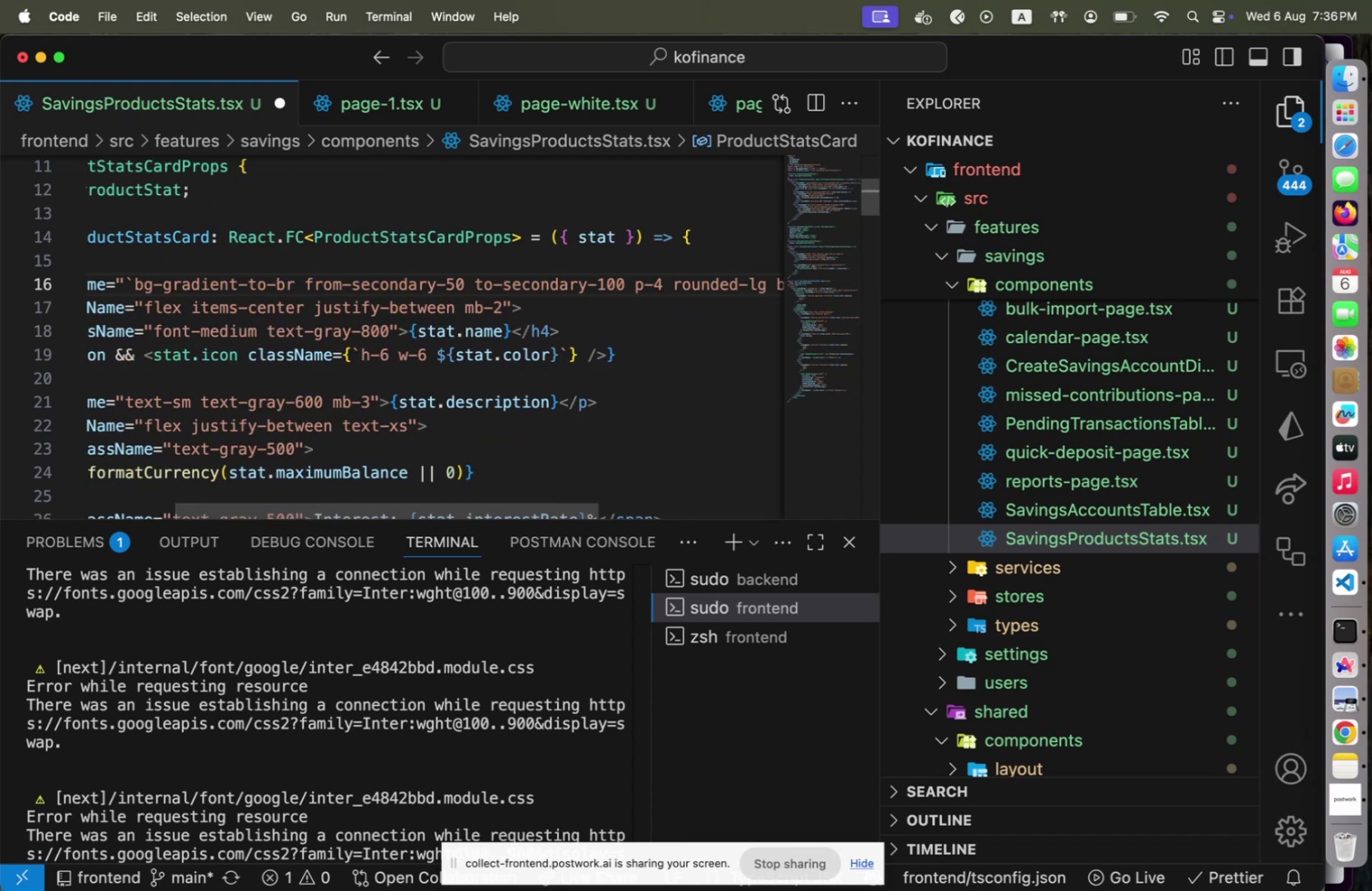 
key(Backspace)
 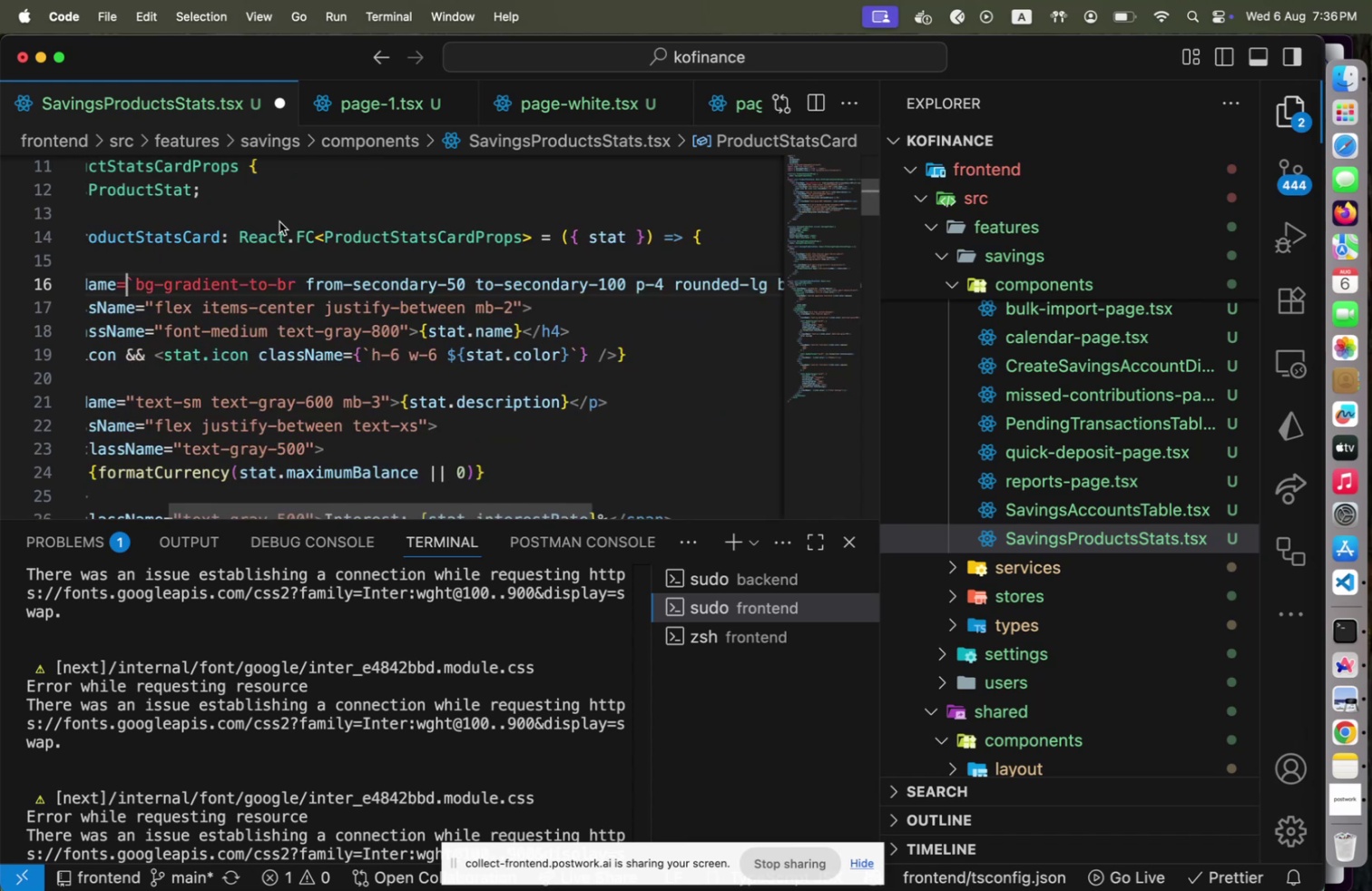 
key(Shift+End)
 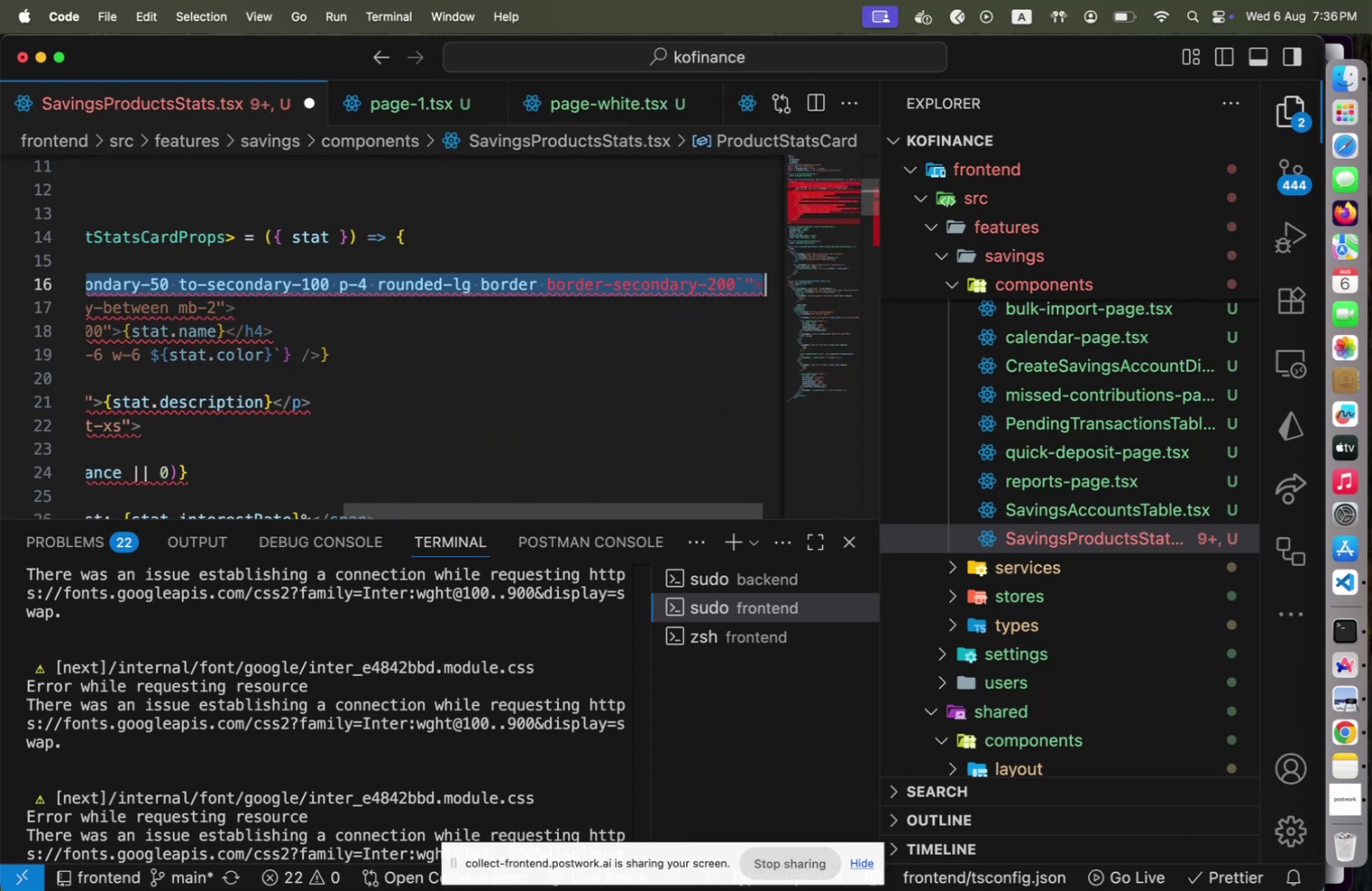 
key(Shift+ArrowLeft)
 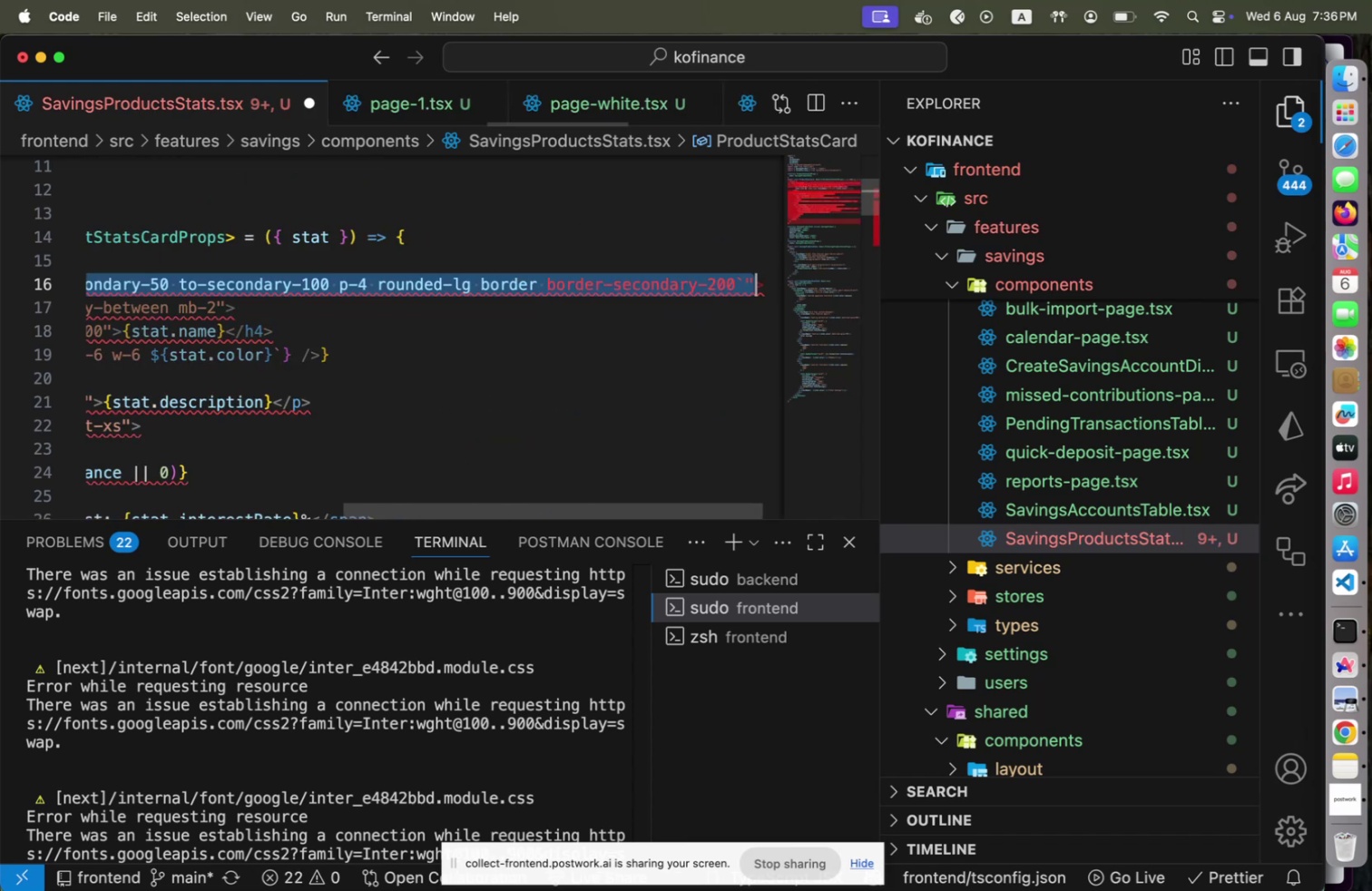 
key(Shift+ArrowLeft)
 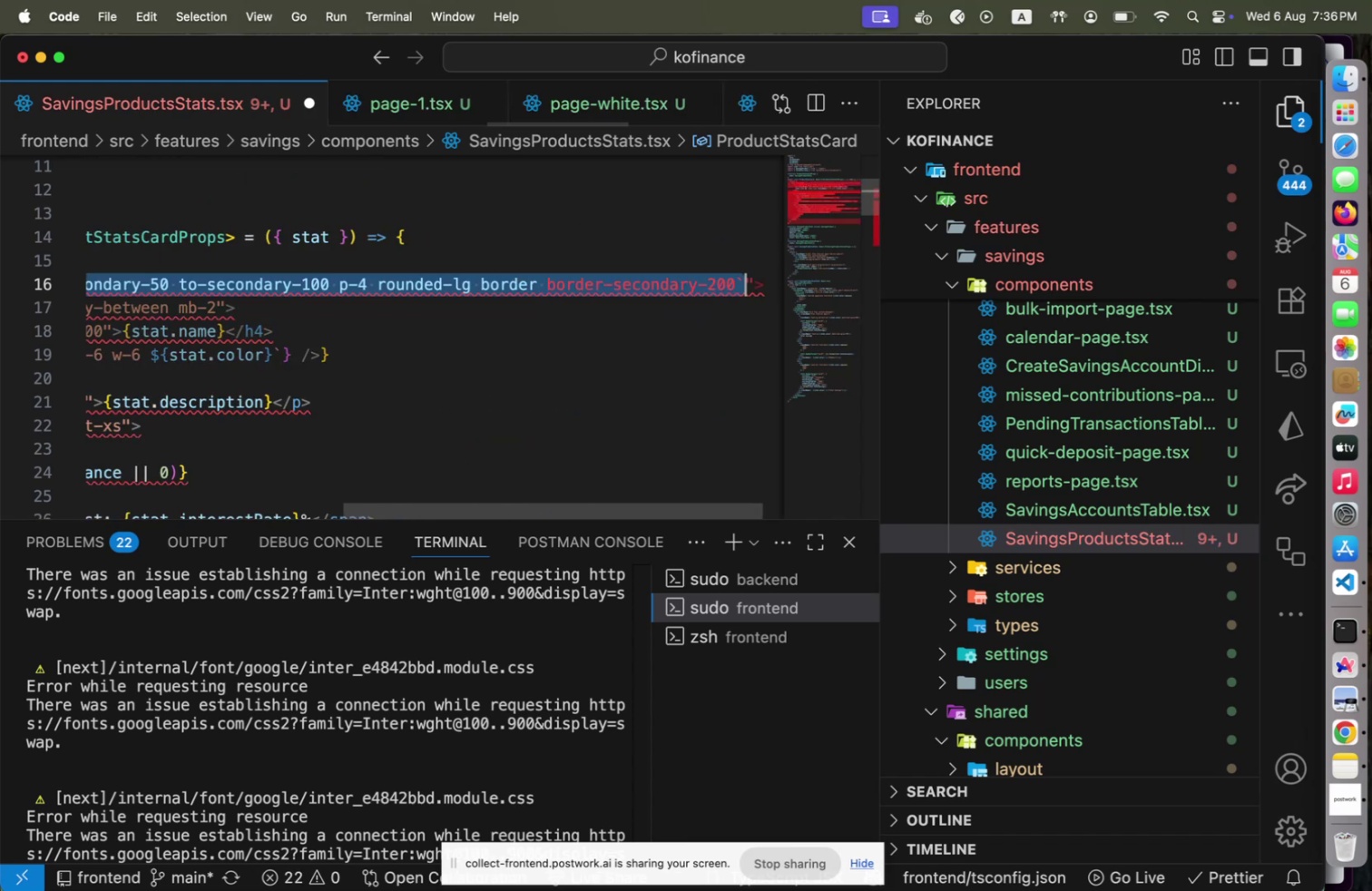 
key(Shift+BracketLeft)
 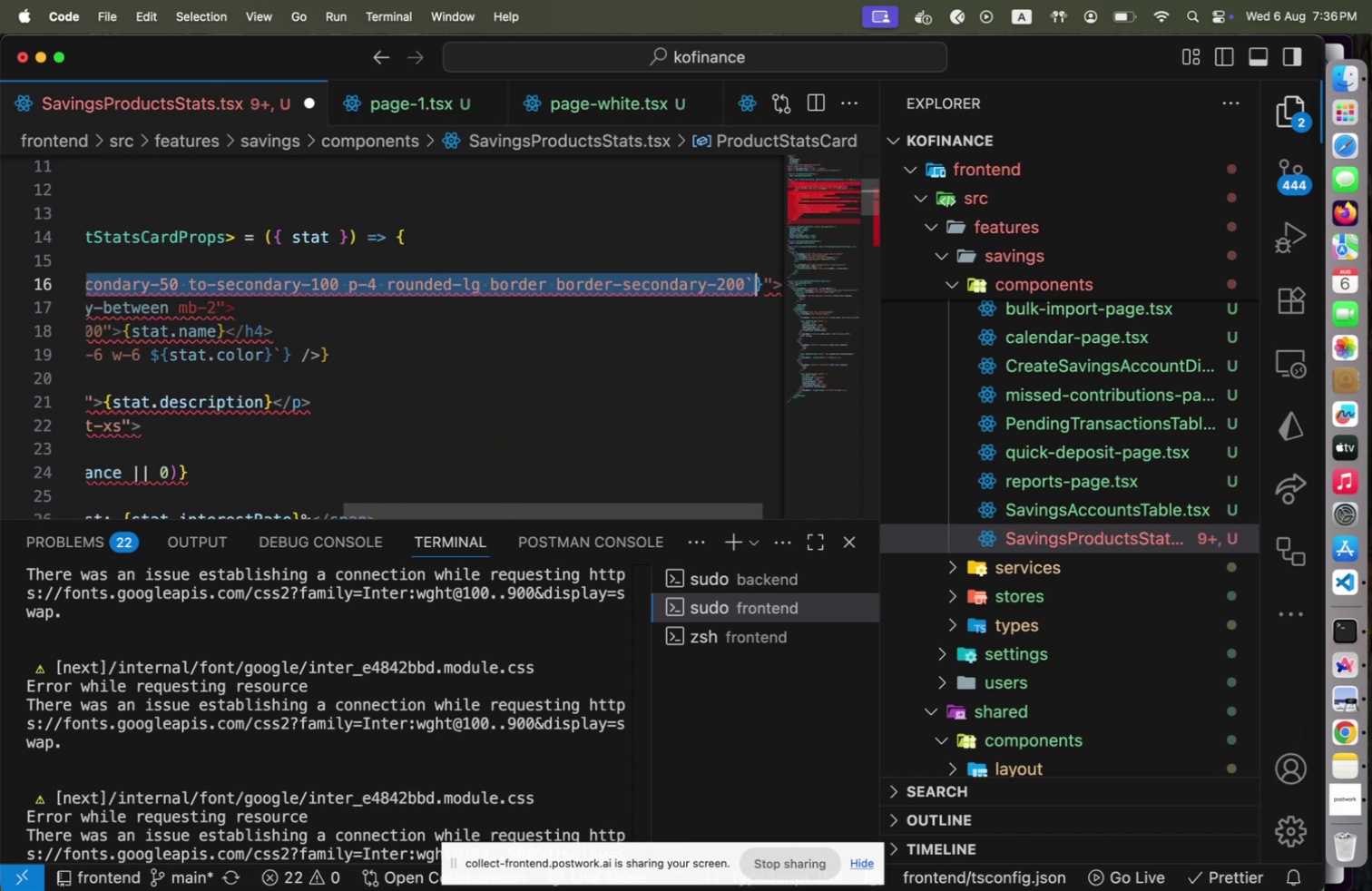 
key(End)
 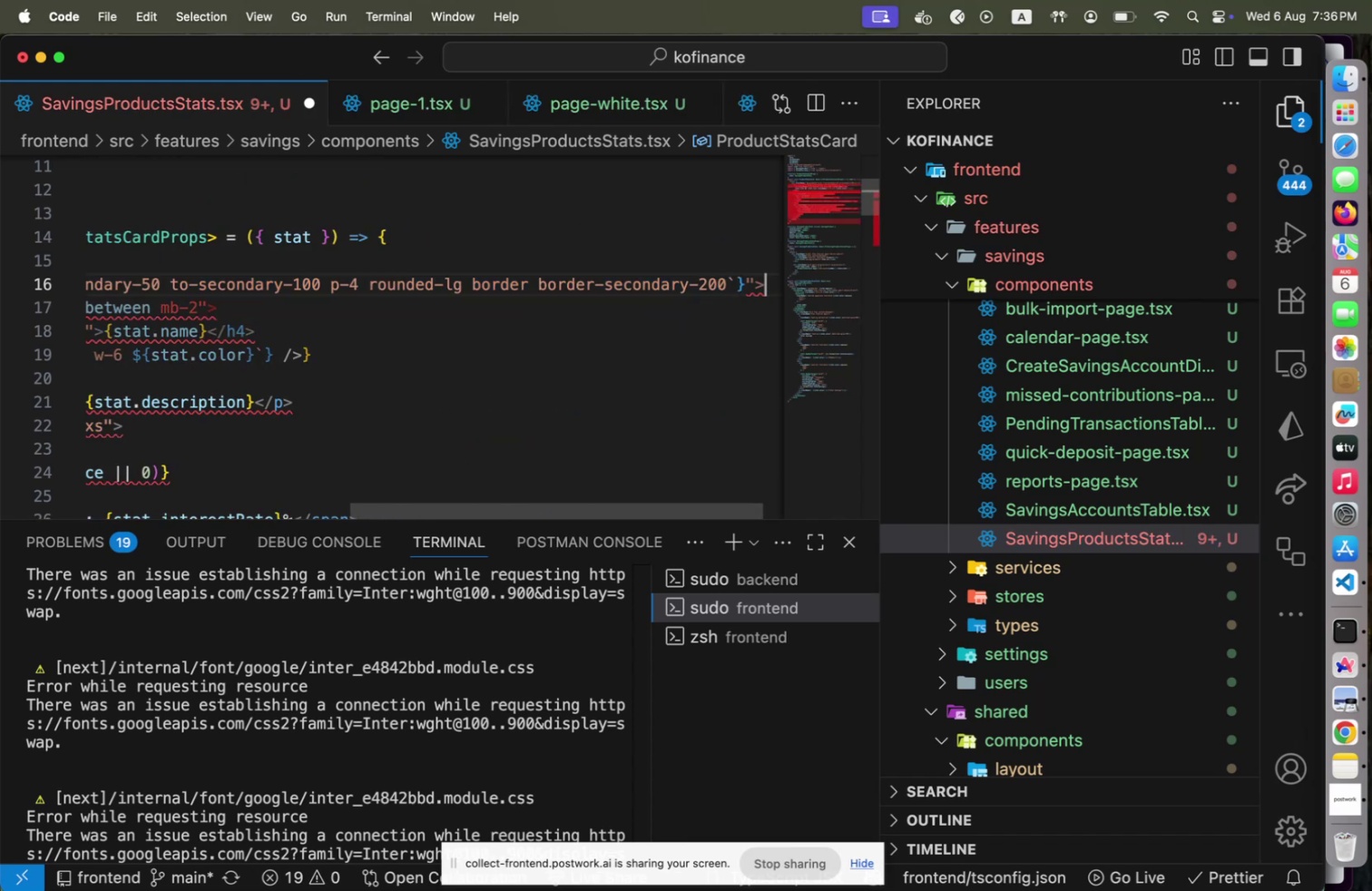 
key(ArrowLeft)
 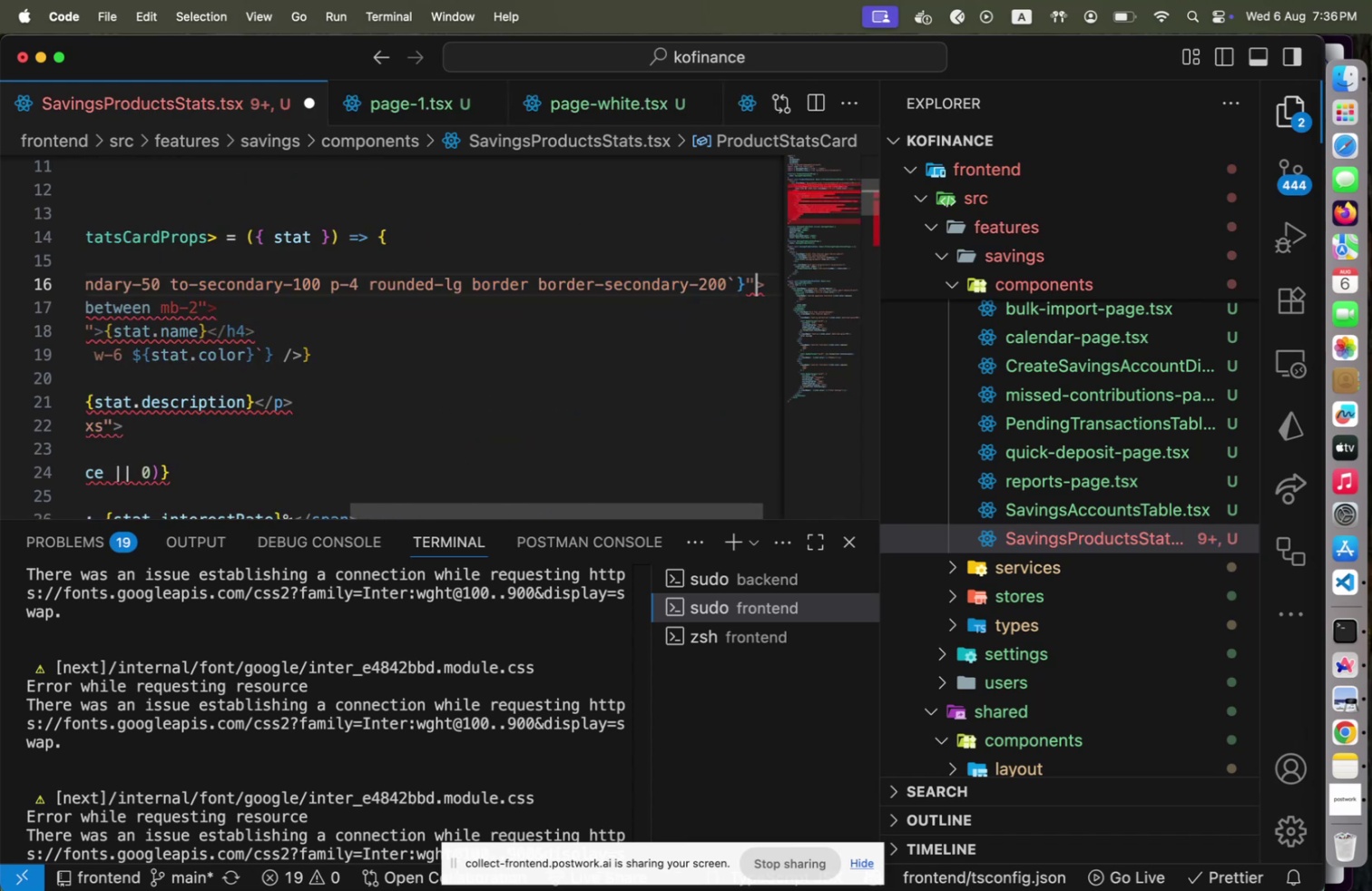 
key(Backspace)
 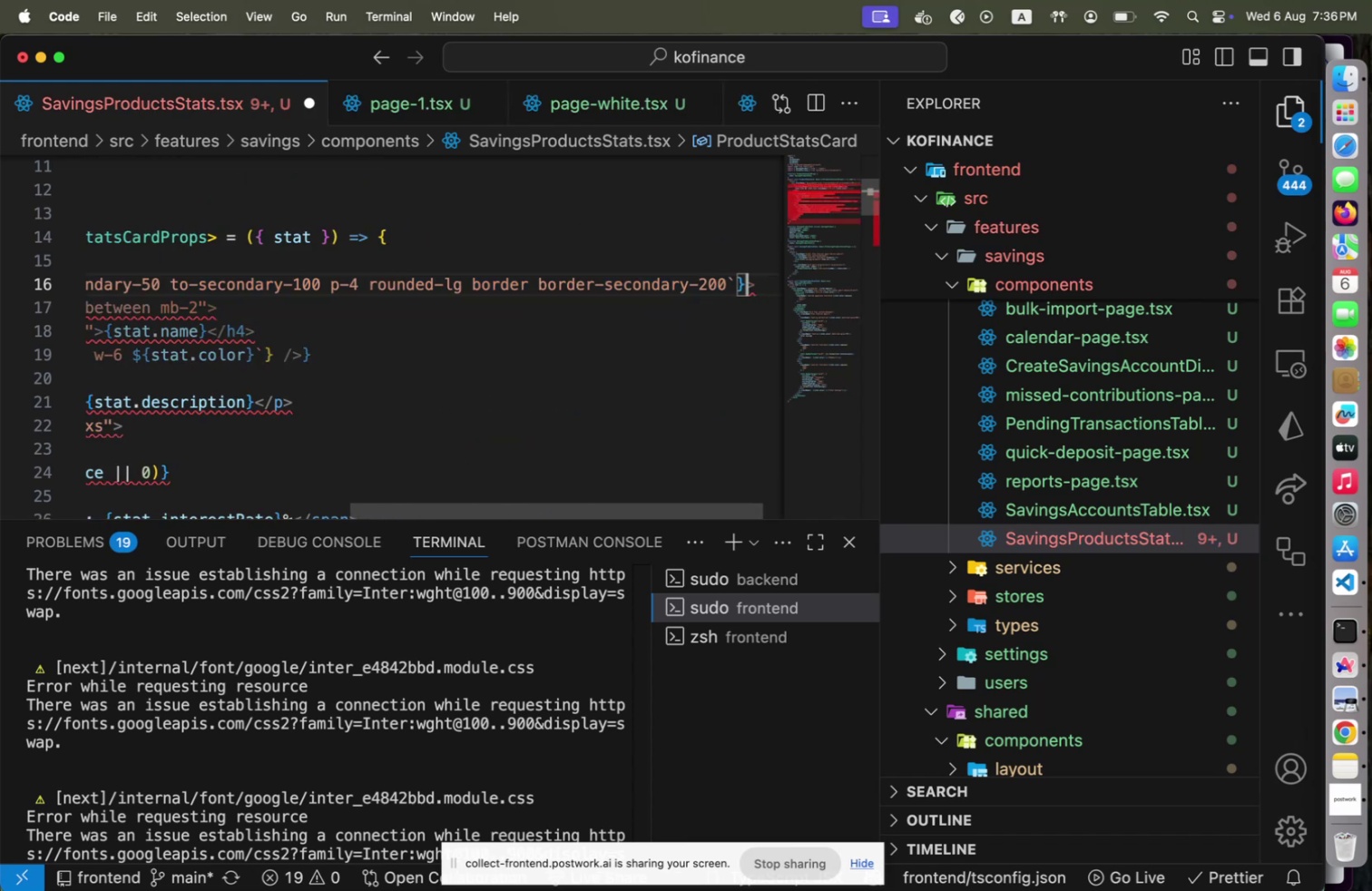 
key(Home)
 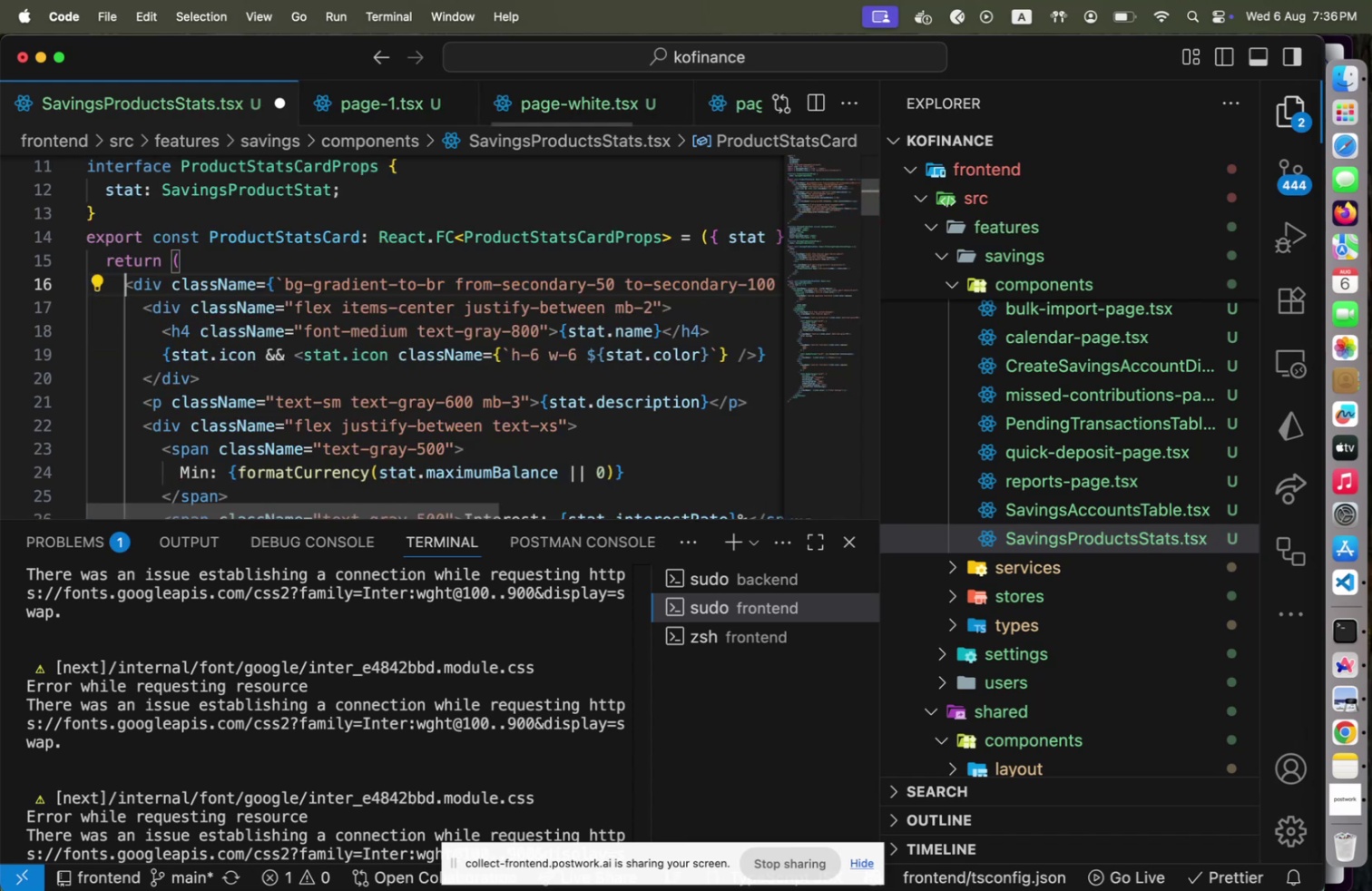 
key(End)
 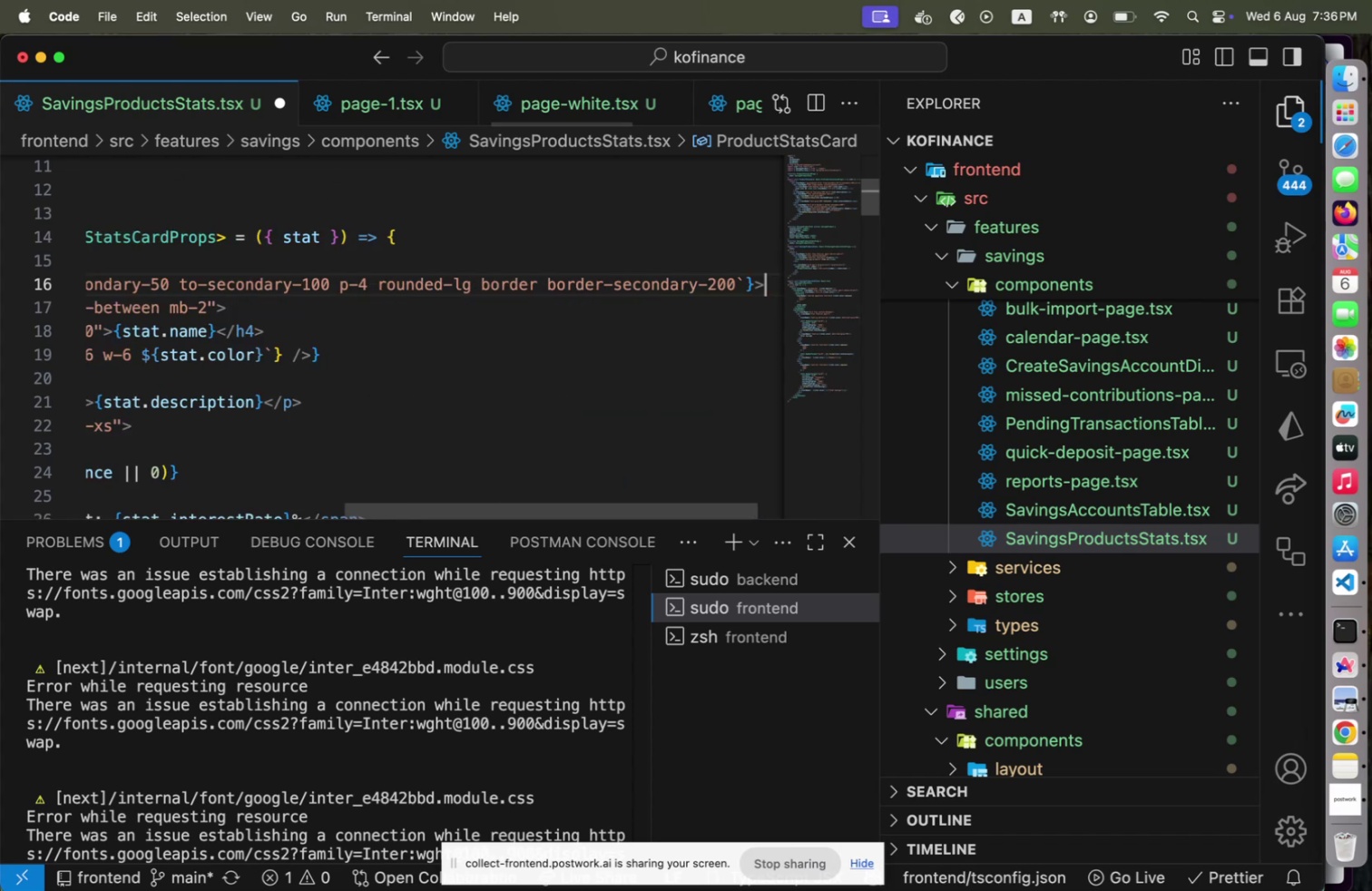 
key(ArrowLeft)
 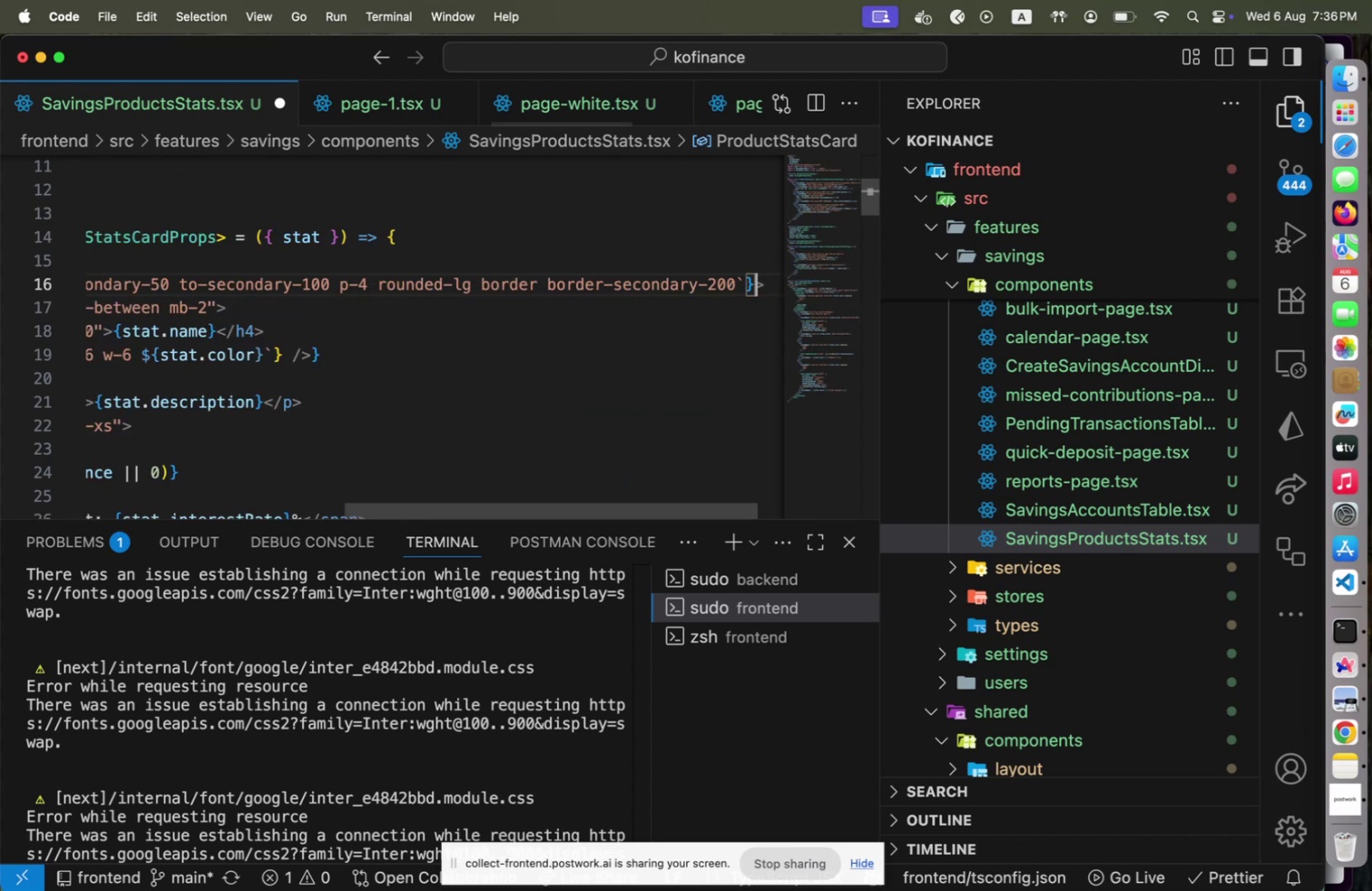 
key(ArrowLeft)
 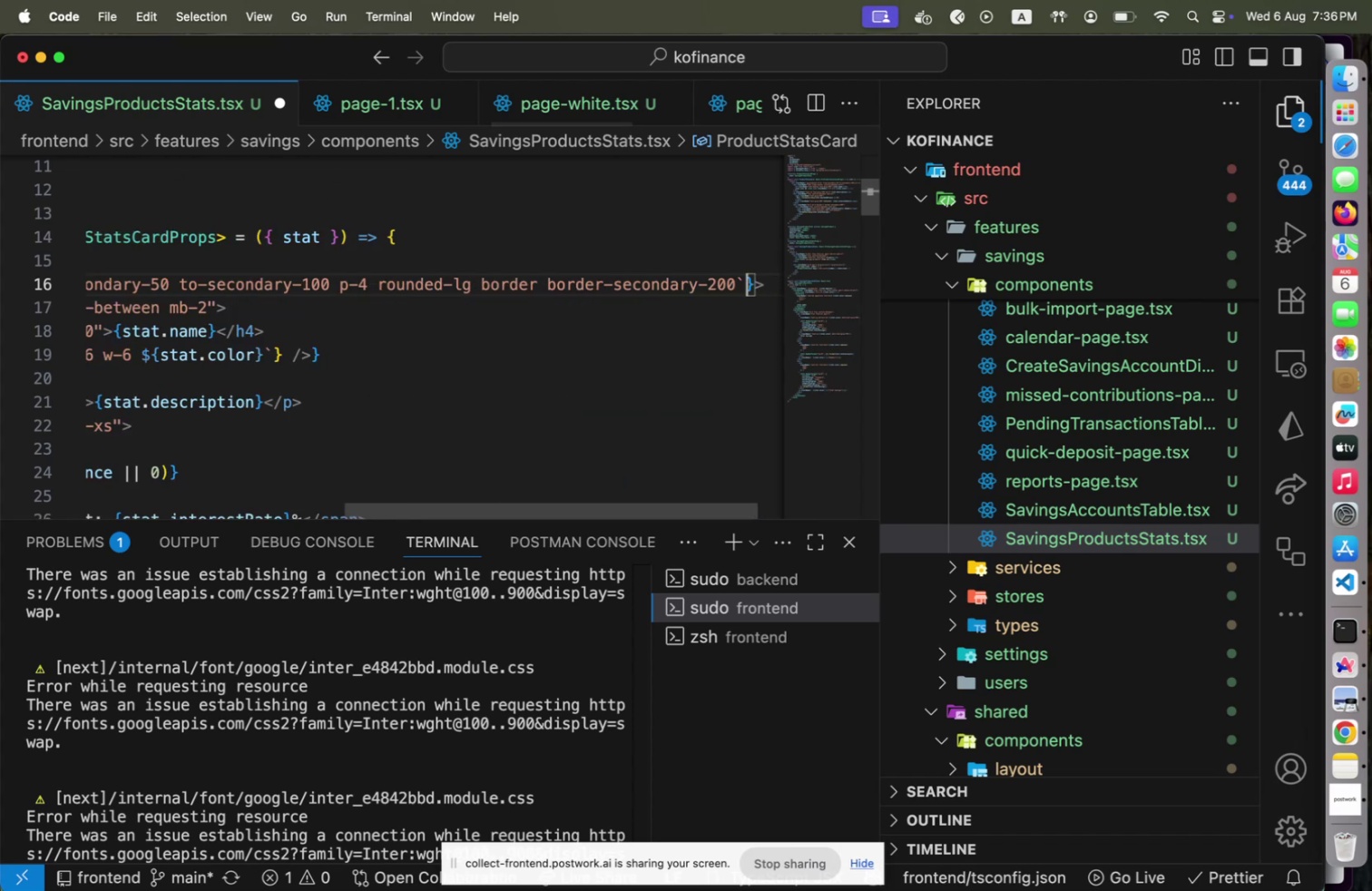 
key(ArrowLeft)
 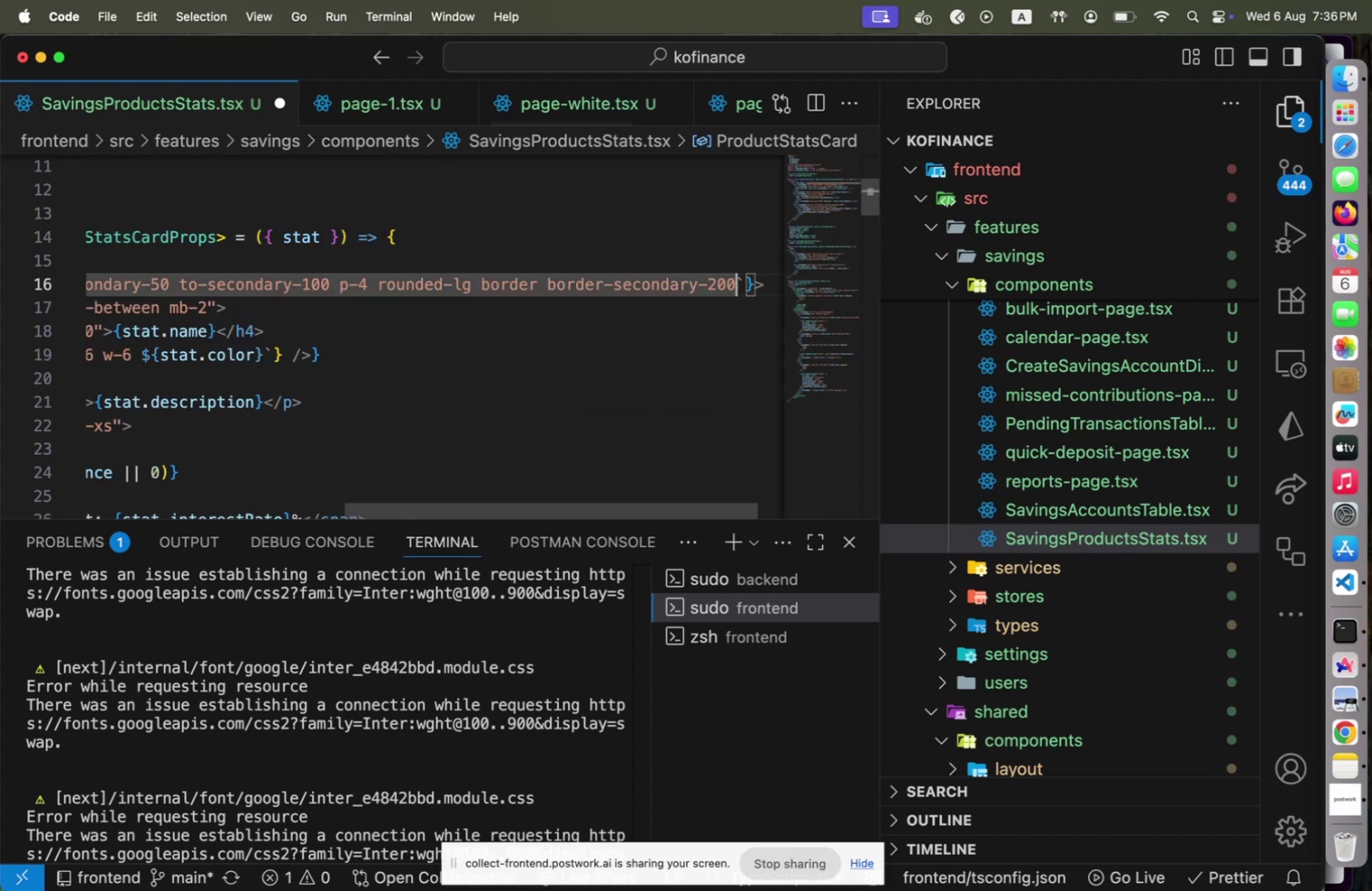 
key(ArrowLeft)
 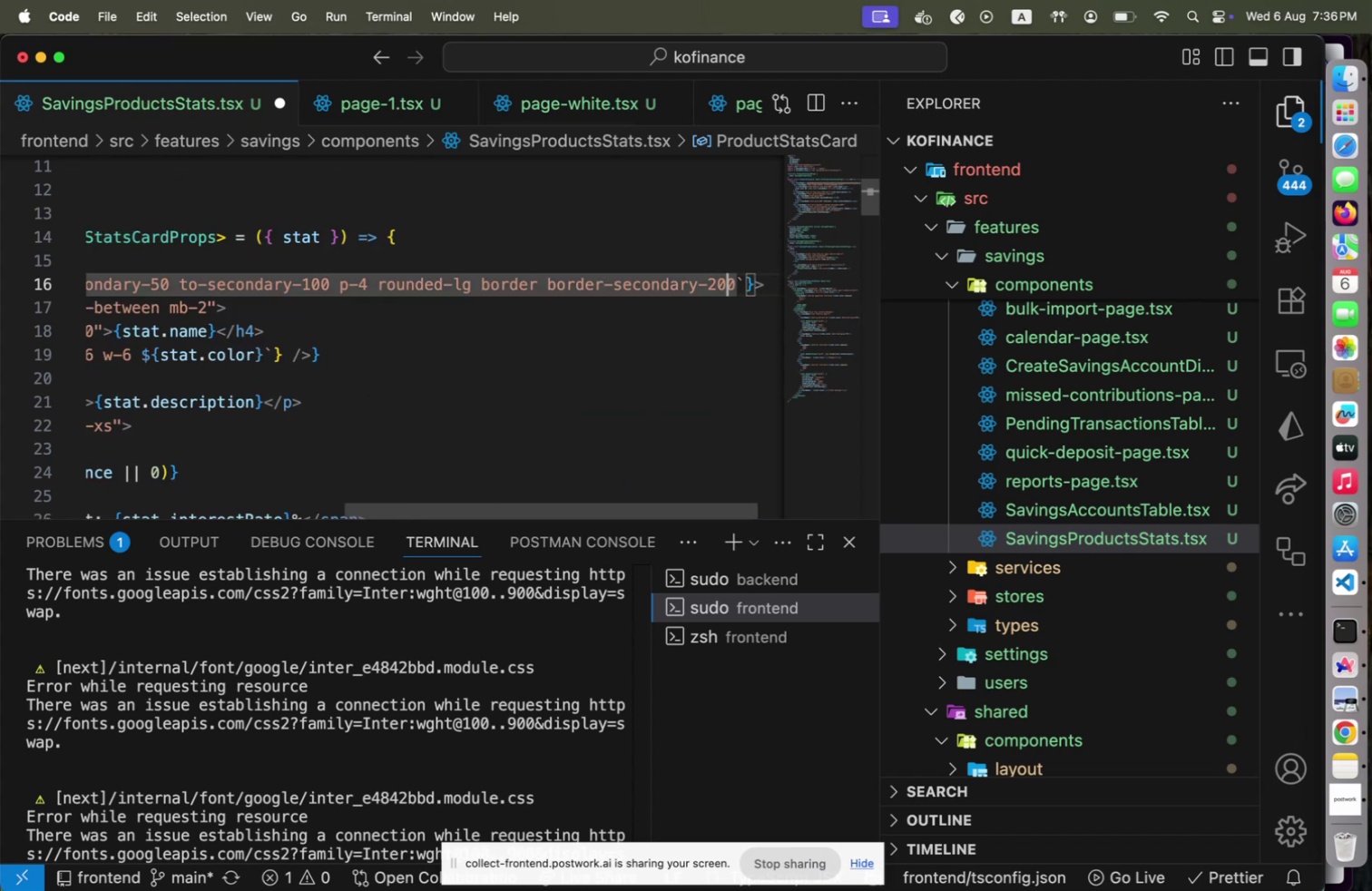 
key(ArrowLeft)
 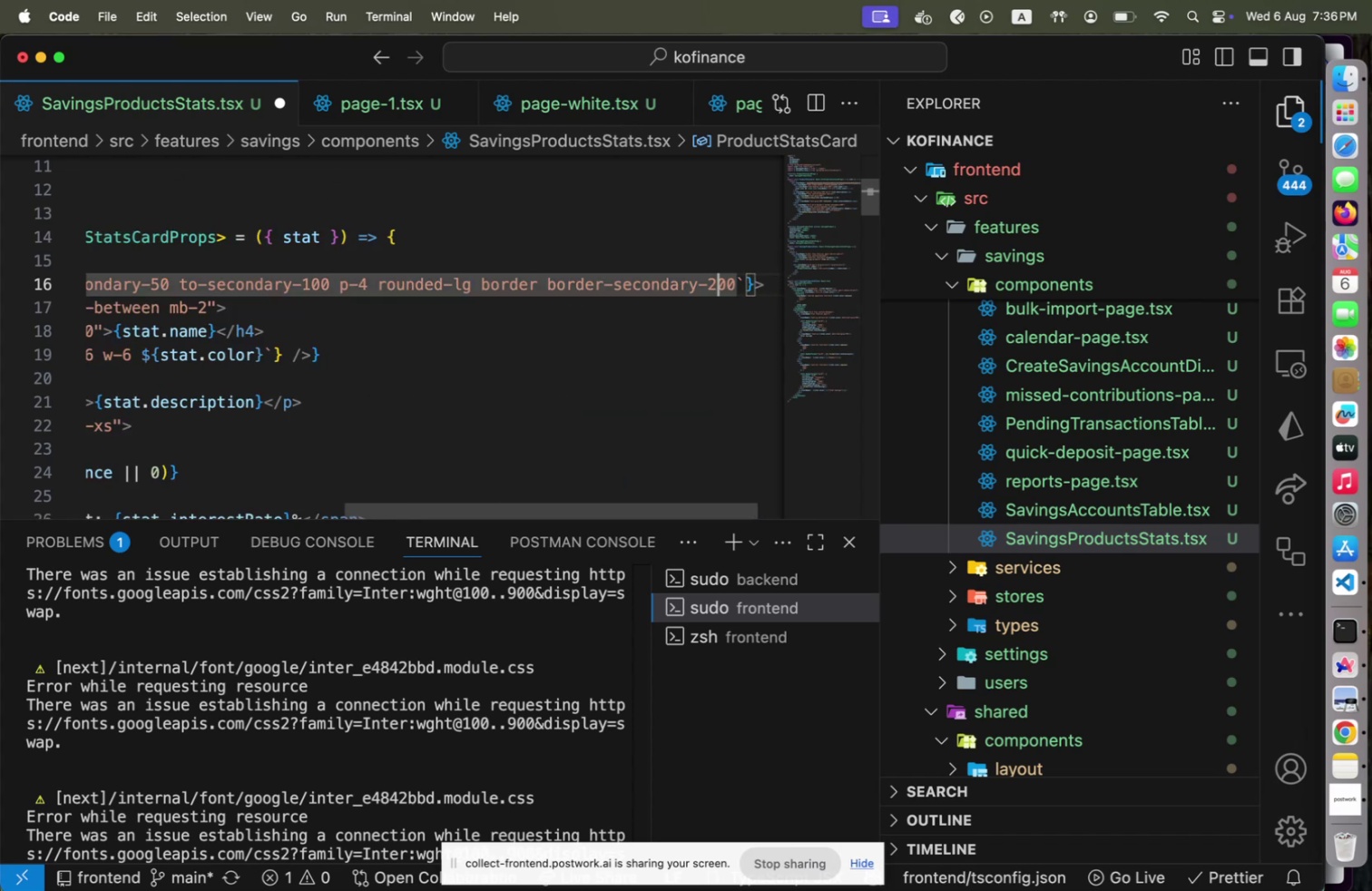 
key(ArrowLeft)
 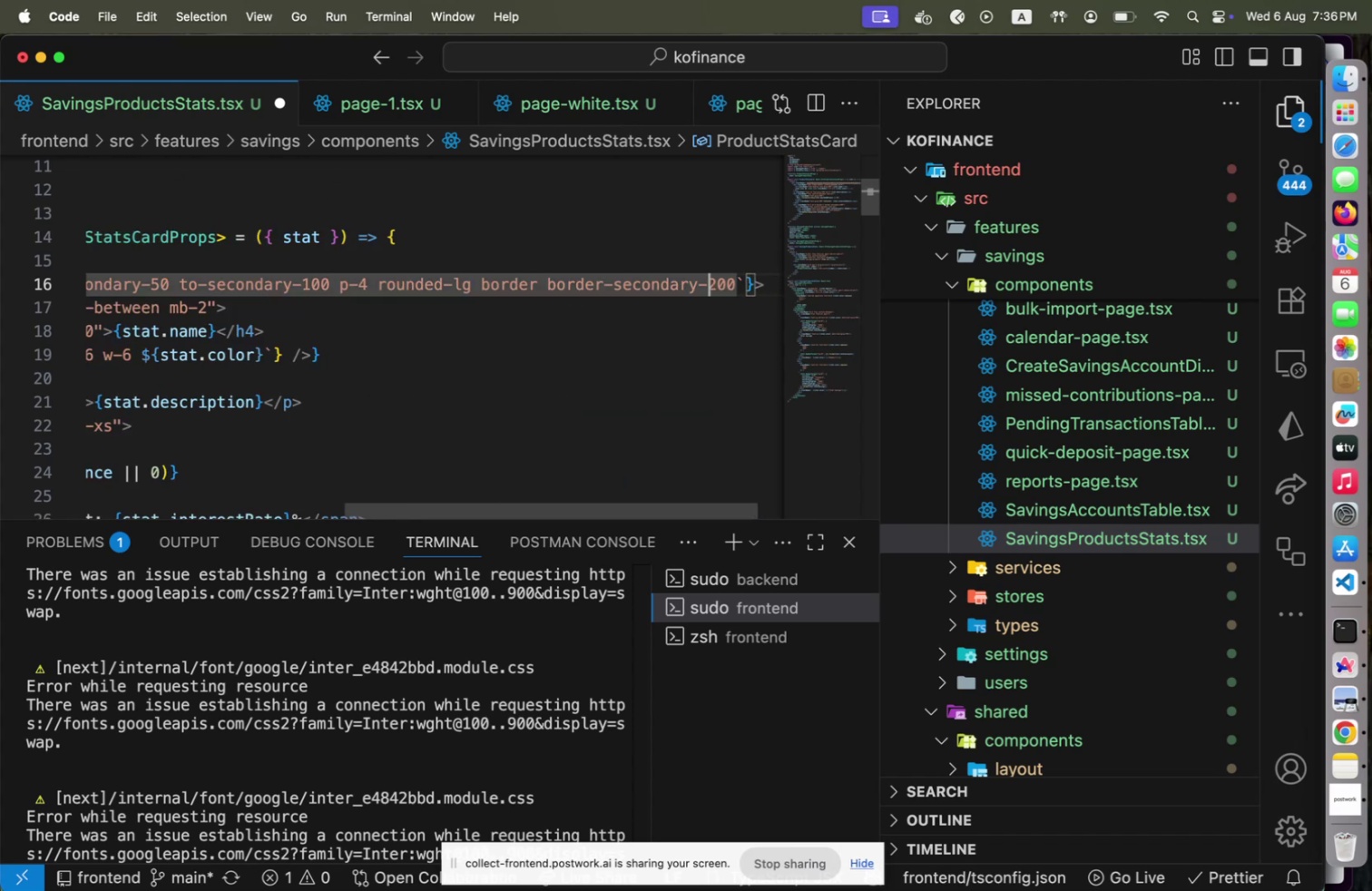 
key(ArrowLeft)
 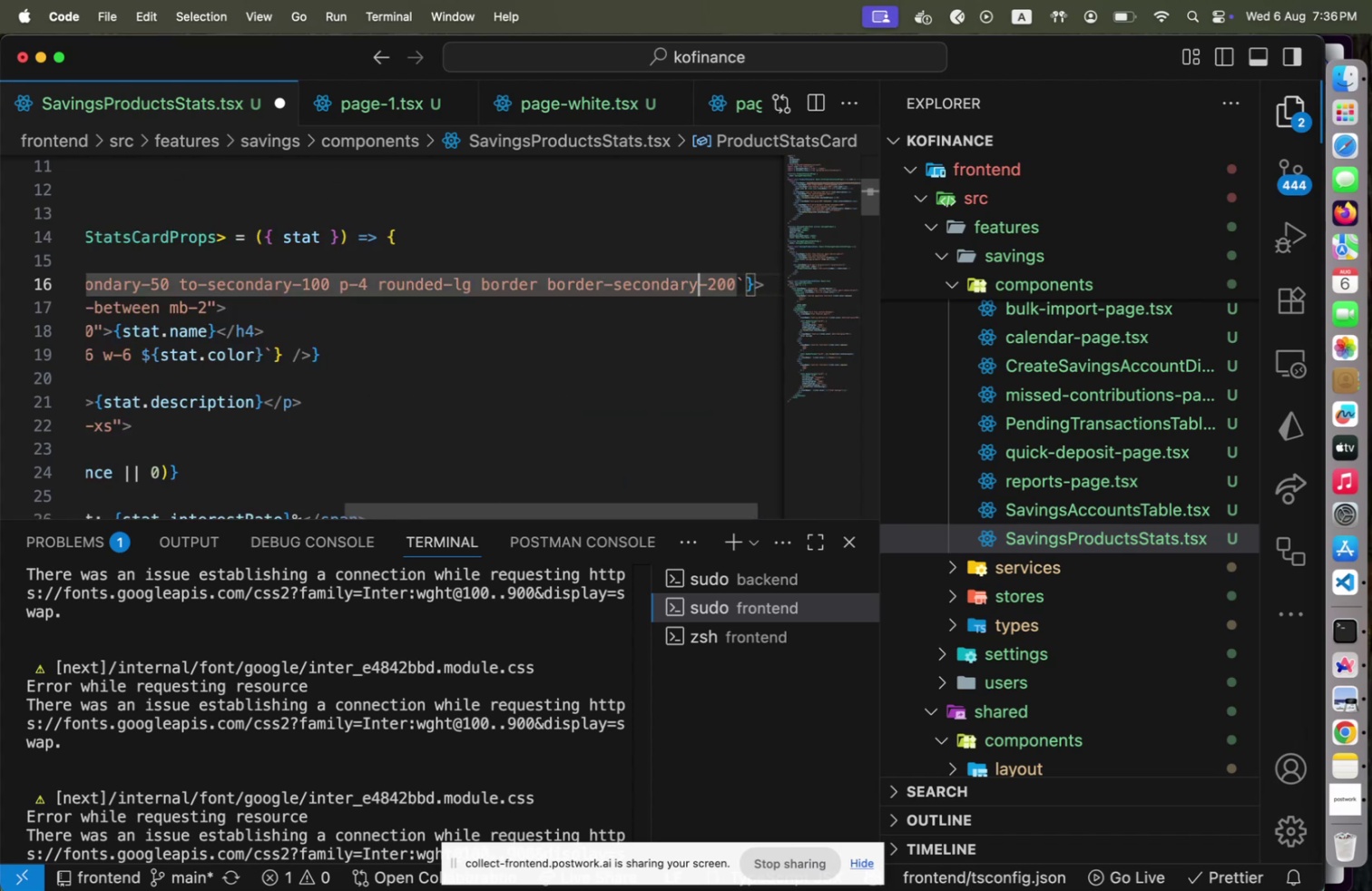 
key(Shift+ArrowLeft)
 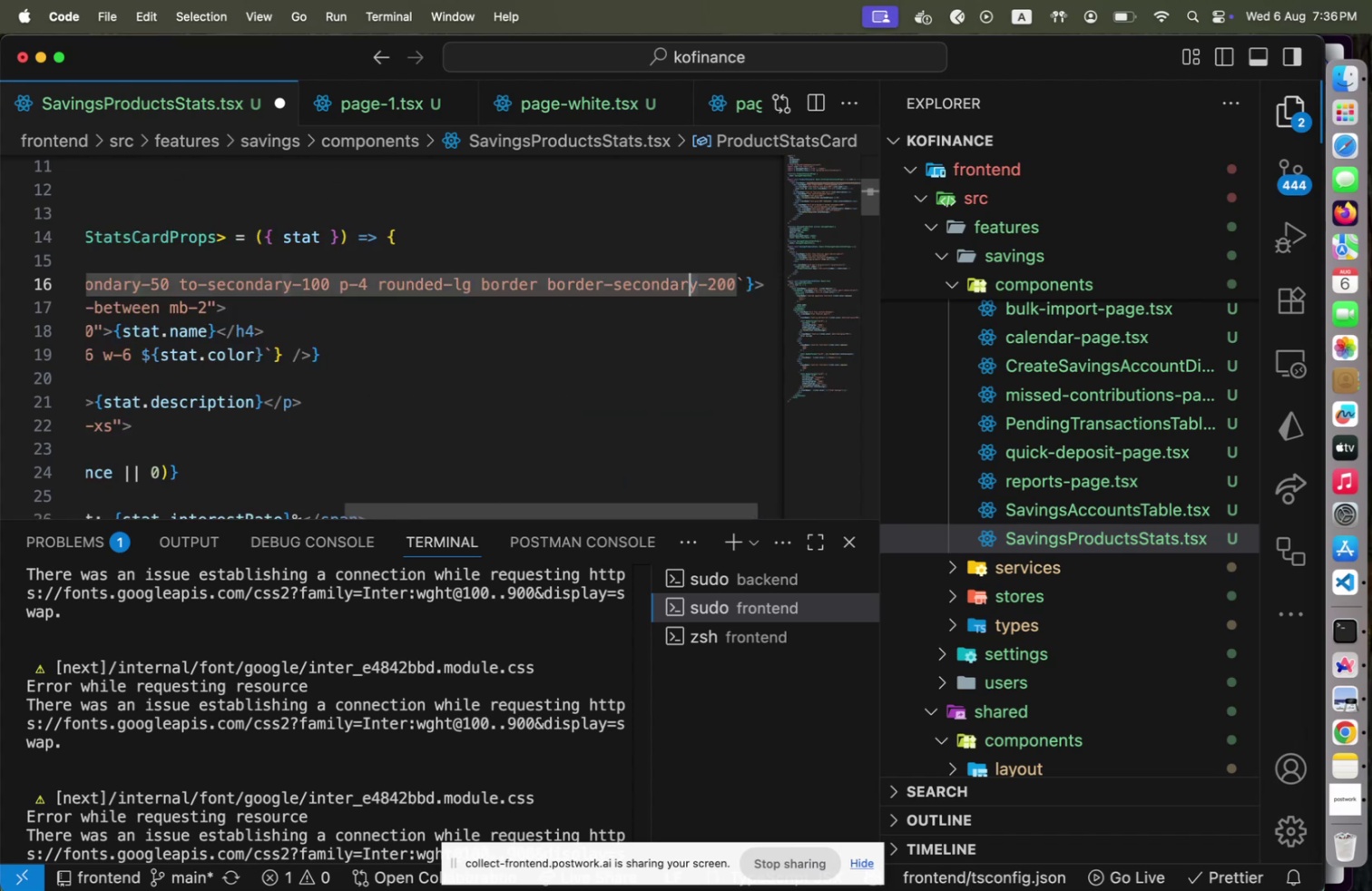 
key(Shift+ArrowLeft)
 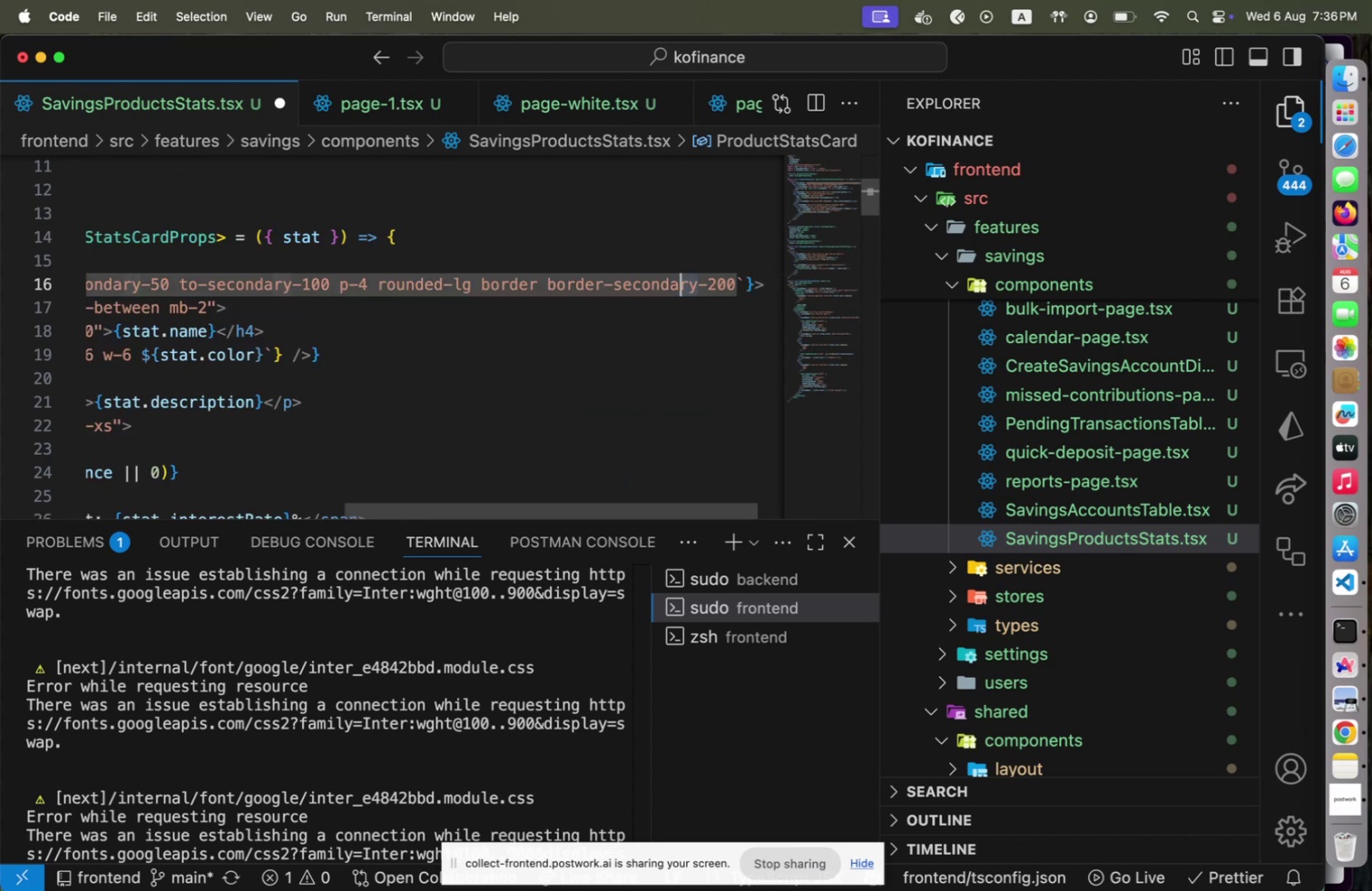 
key(Shift+ArrowLeft)
 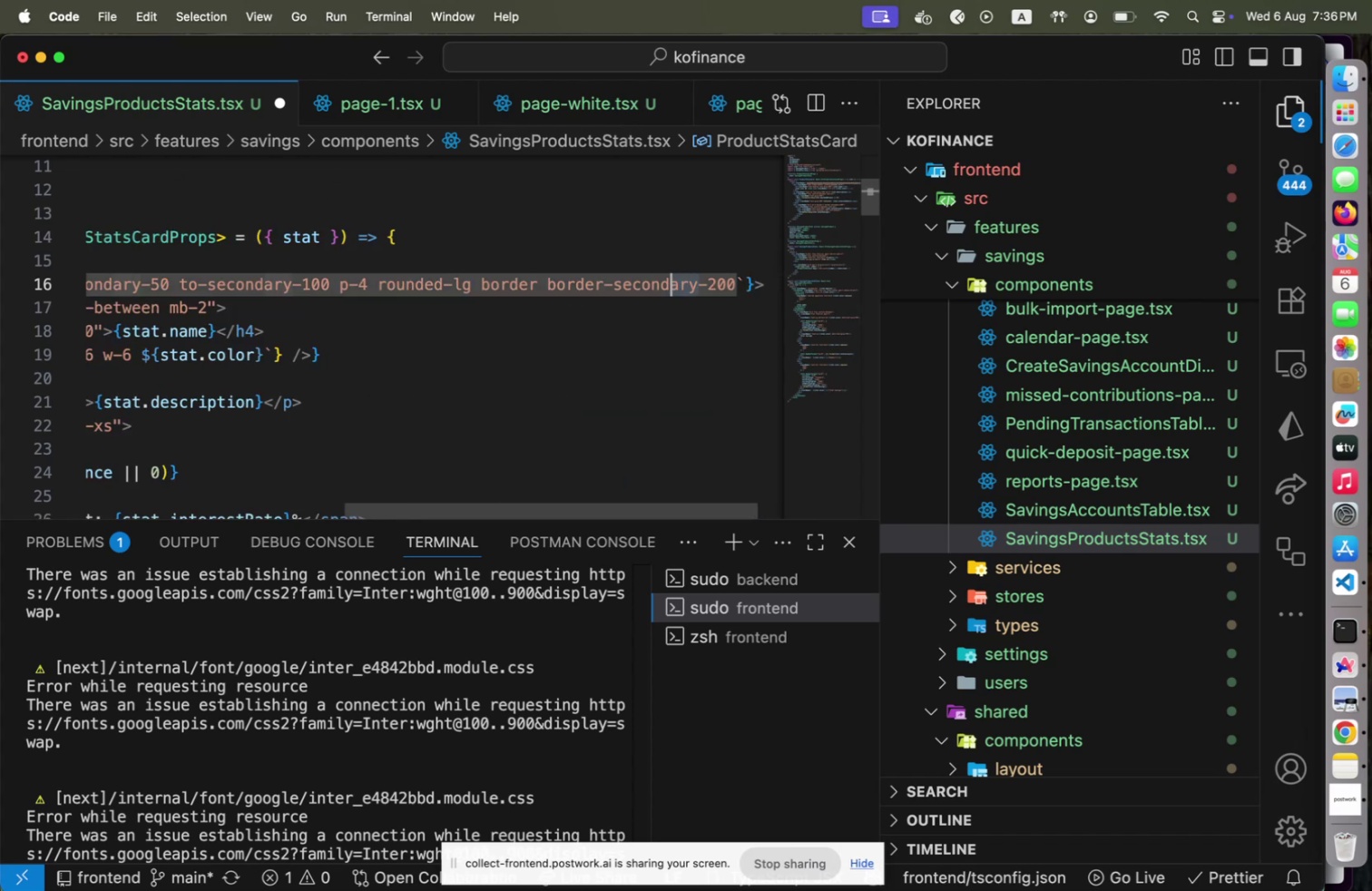 
key(Shift+ArrowLeft)
 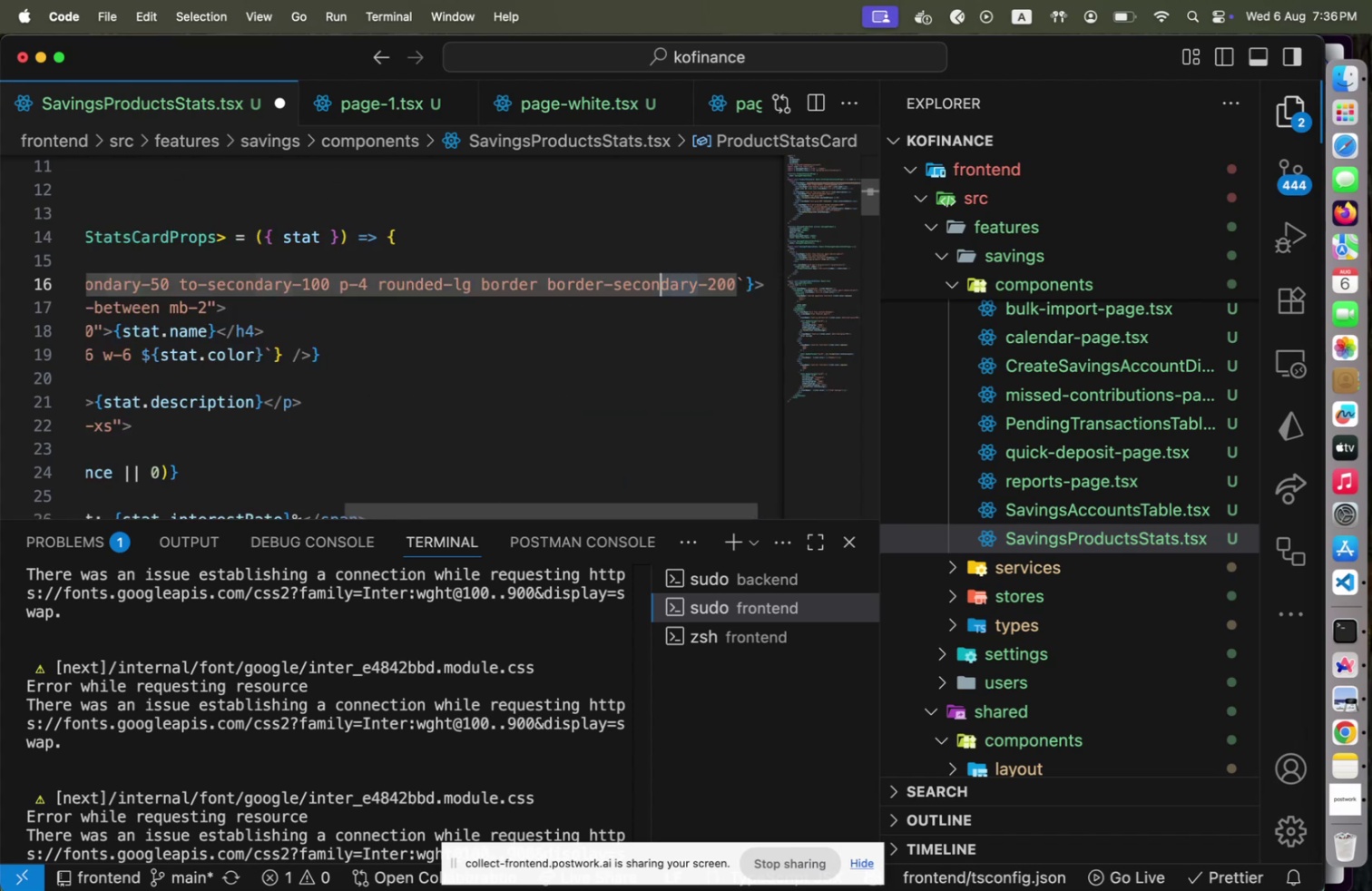 
key(Shift+ArrowLeft)
 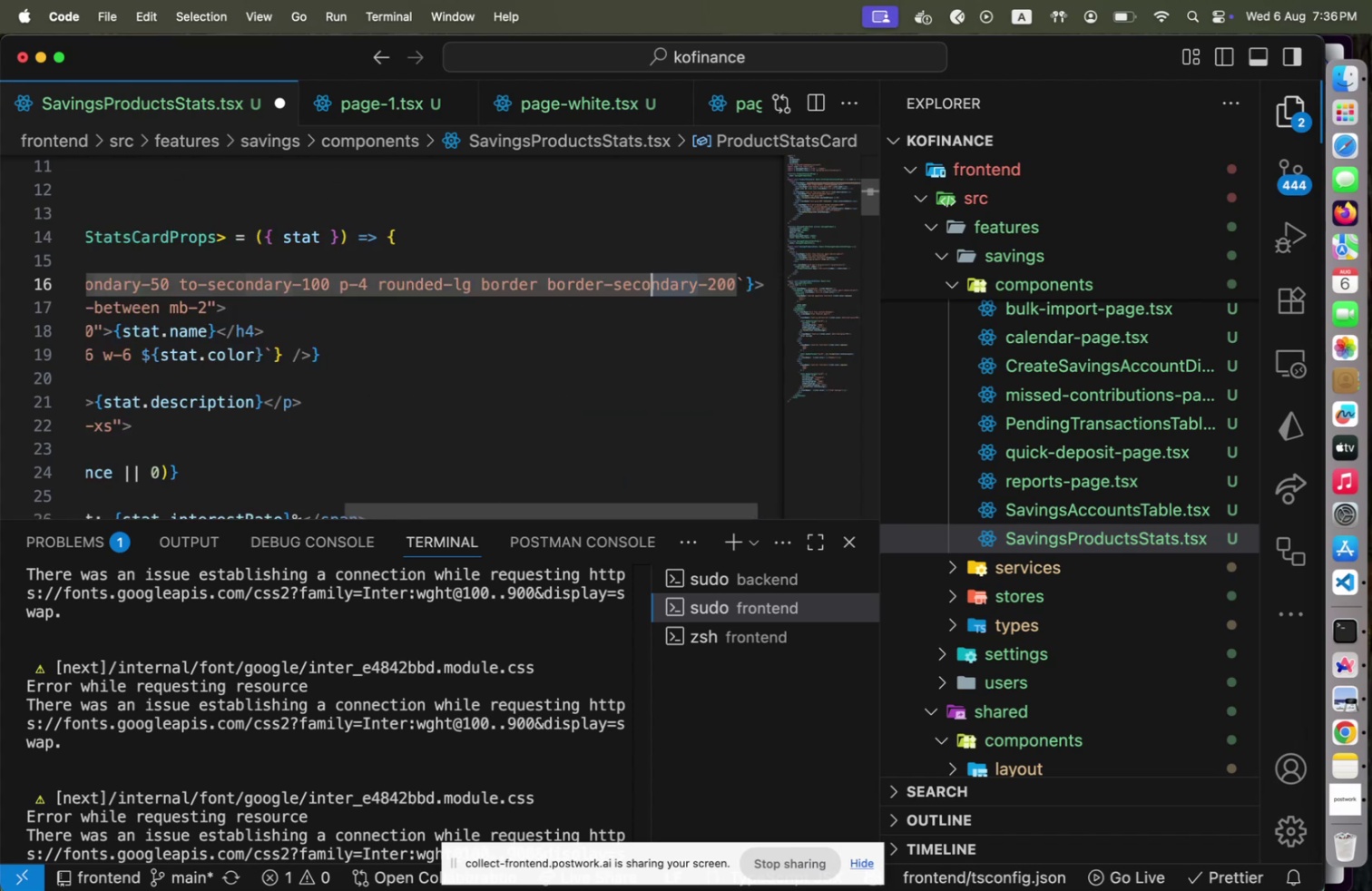 
key(Shift+ArrowLeft)
 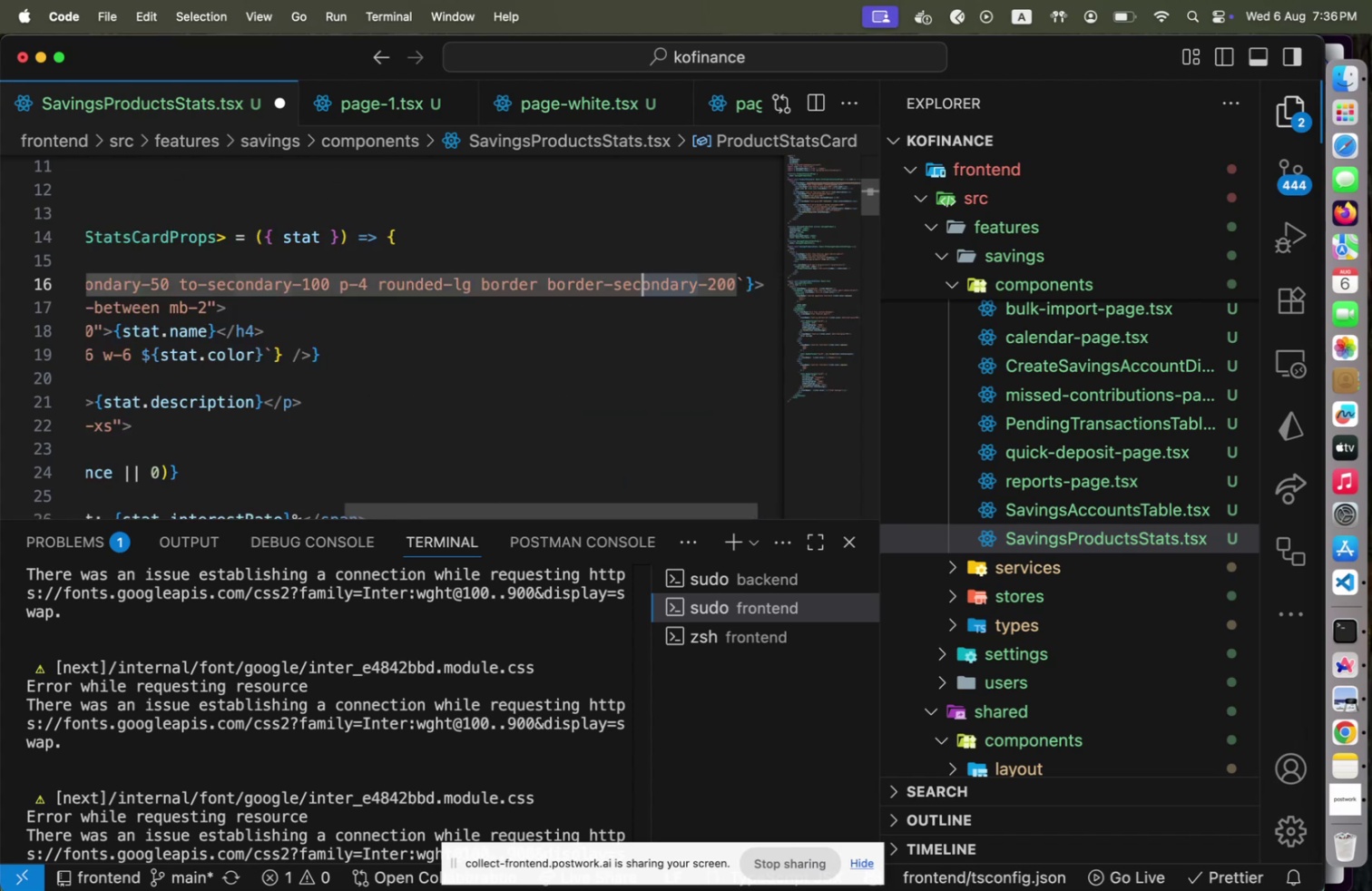 
key(Shift+ArrowLeft)
 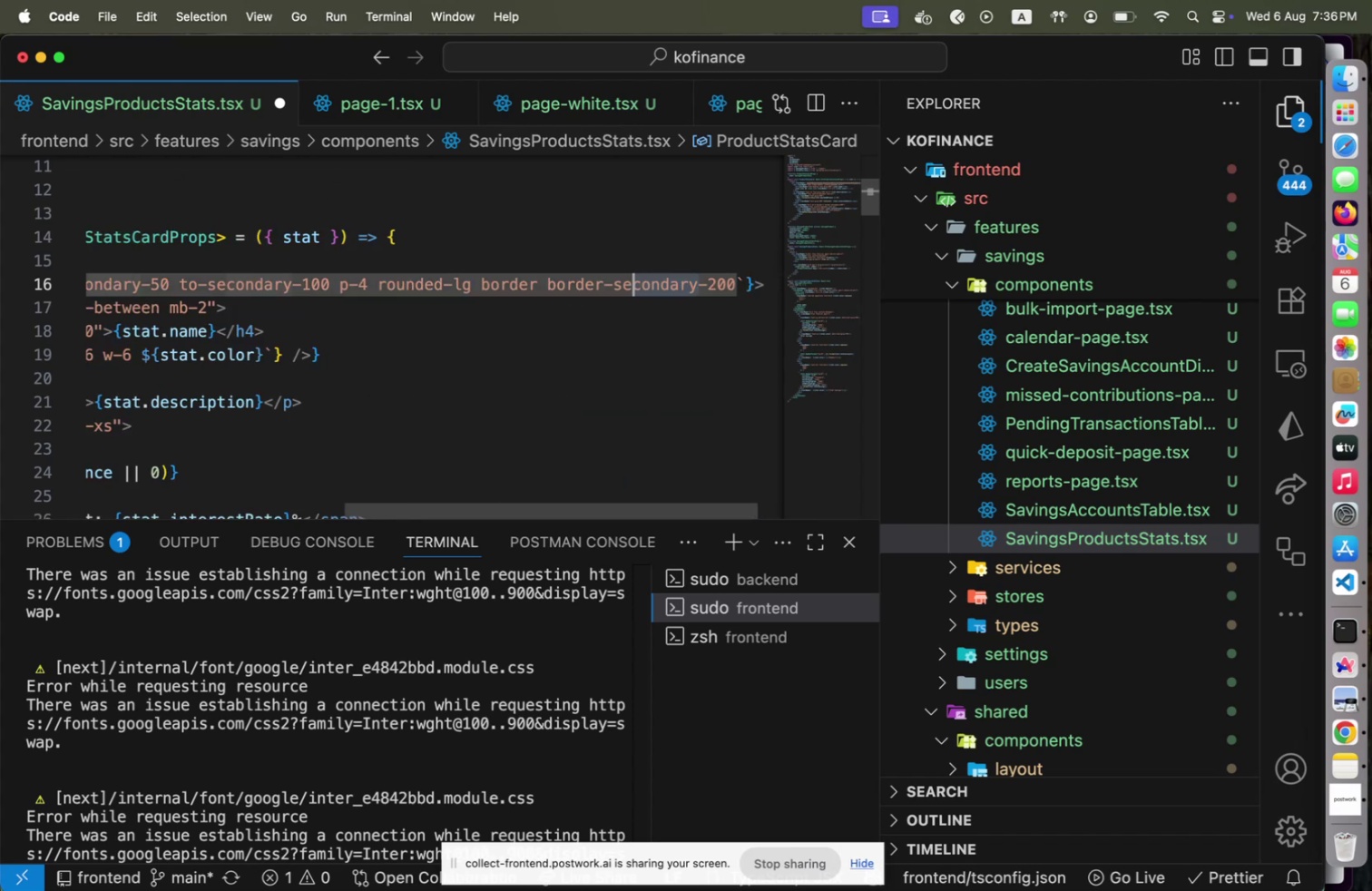 
key(Shift+ArrowLeft)
 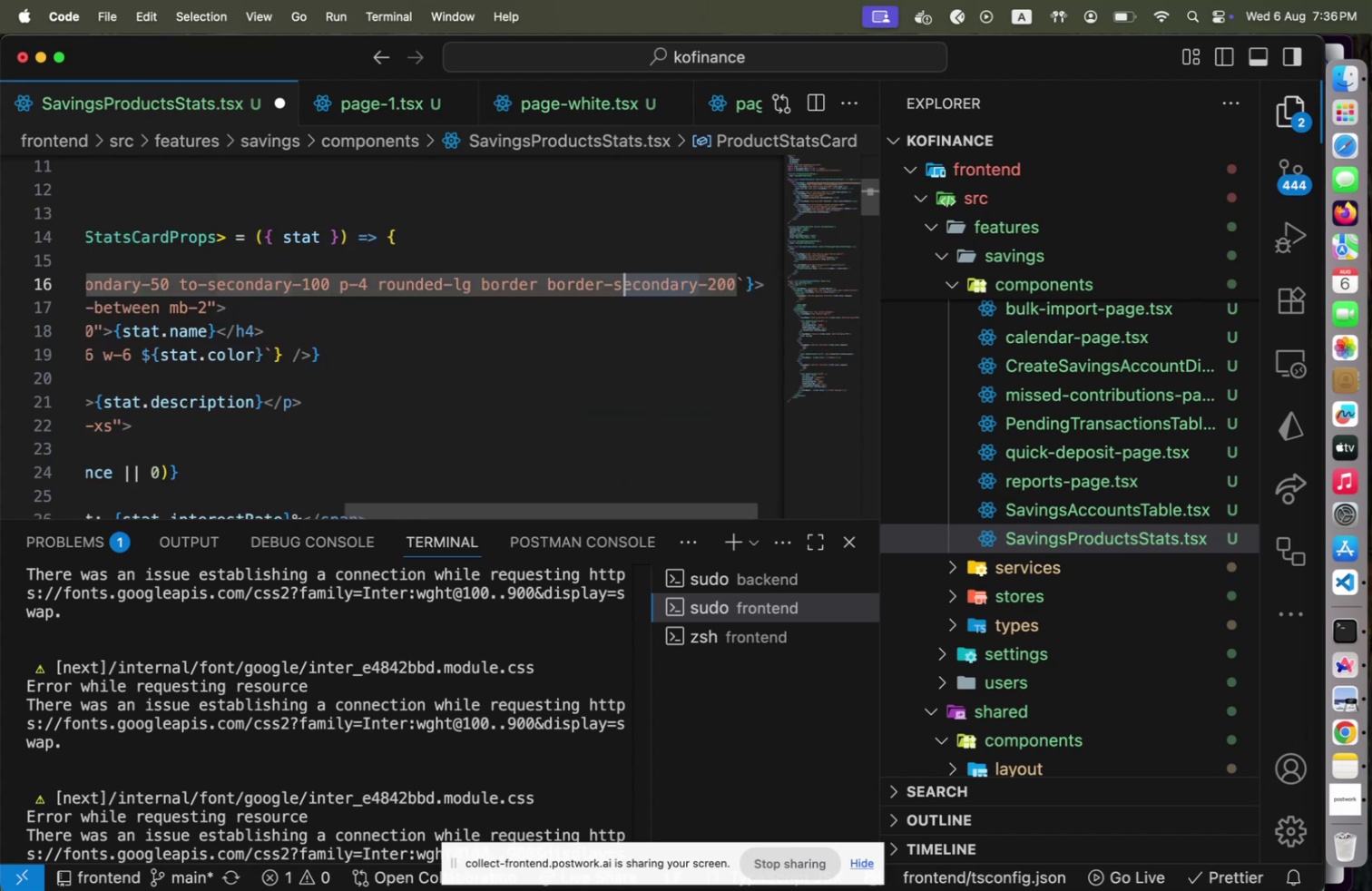 
key(Shift+ArrowLeft)
 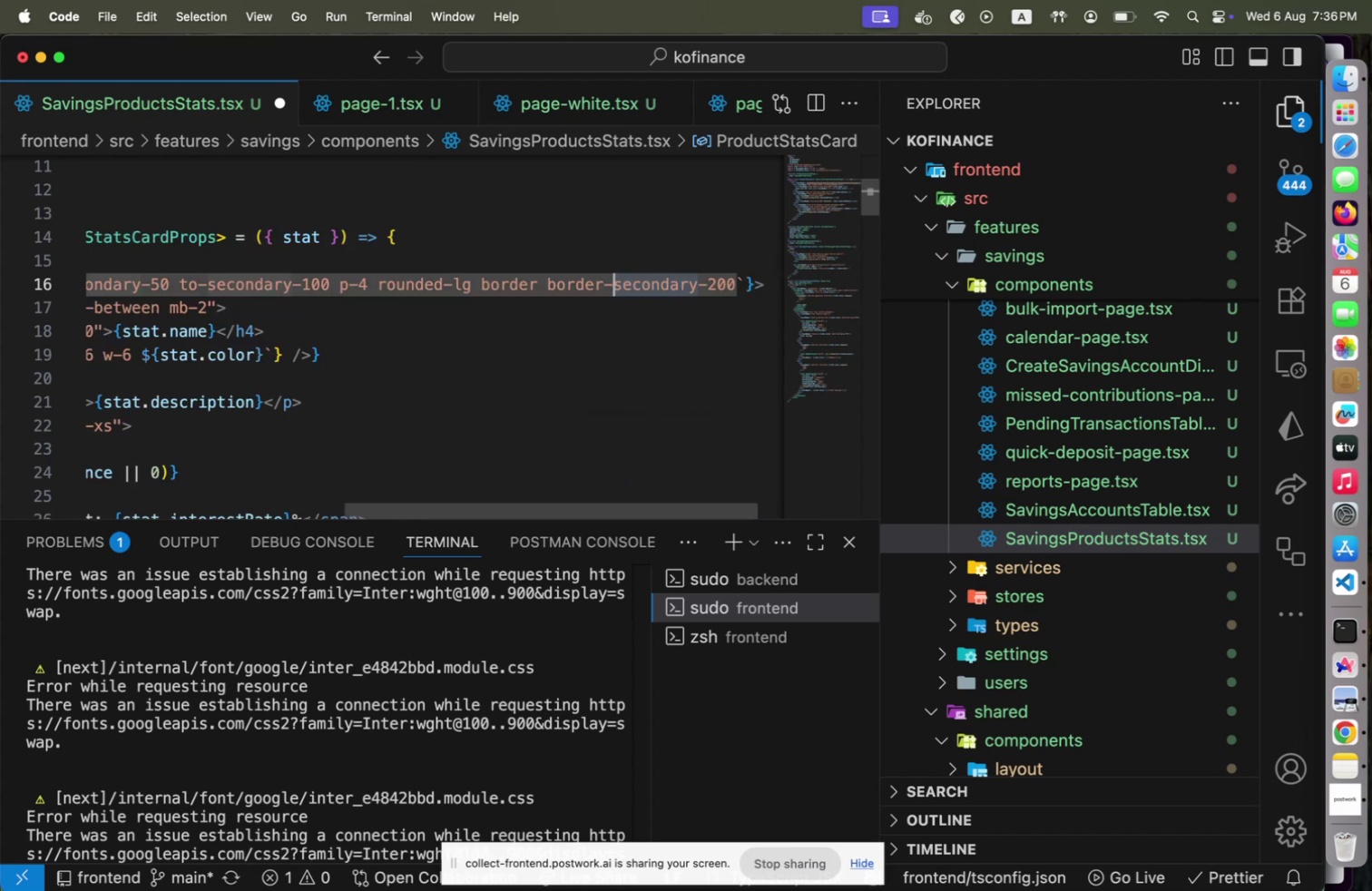 
key(Shift+BracketLeft)
 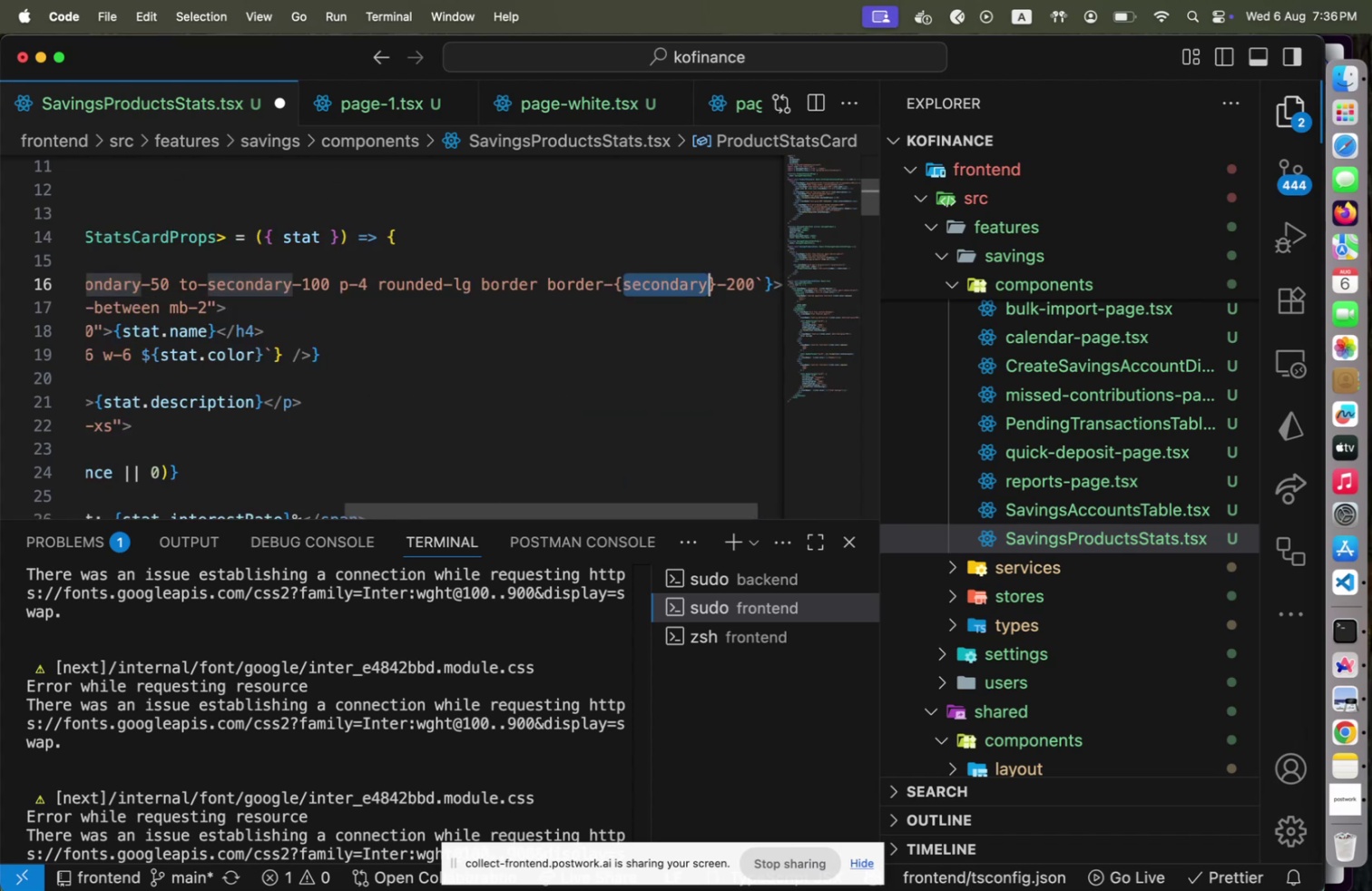 
key(ArrowLeft)
 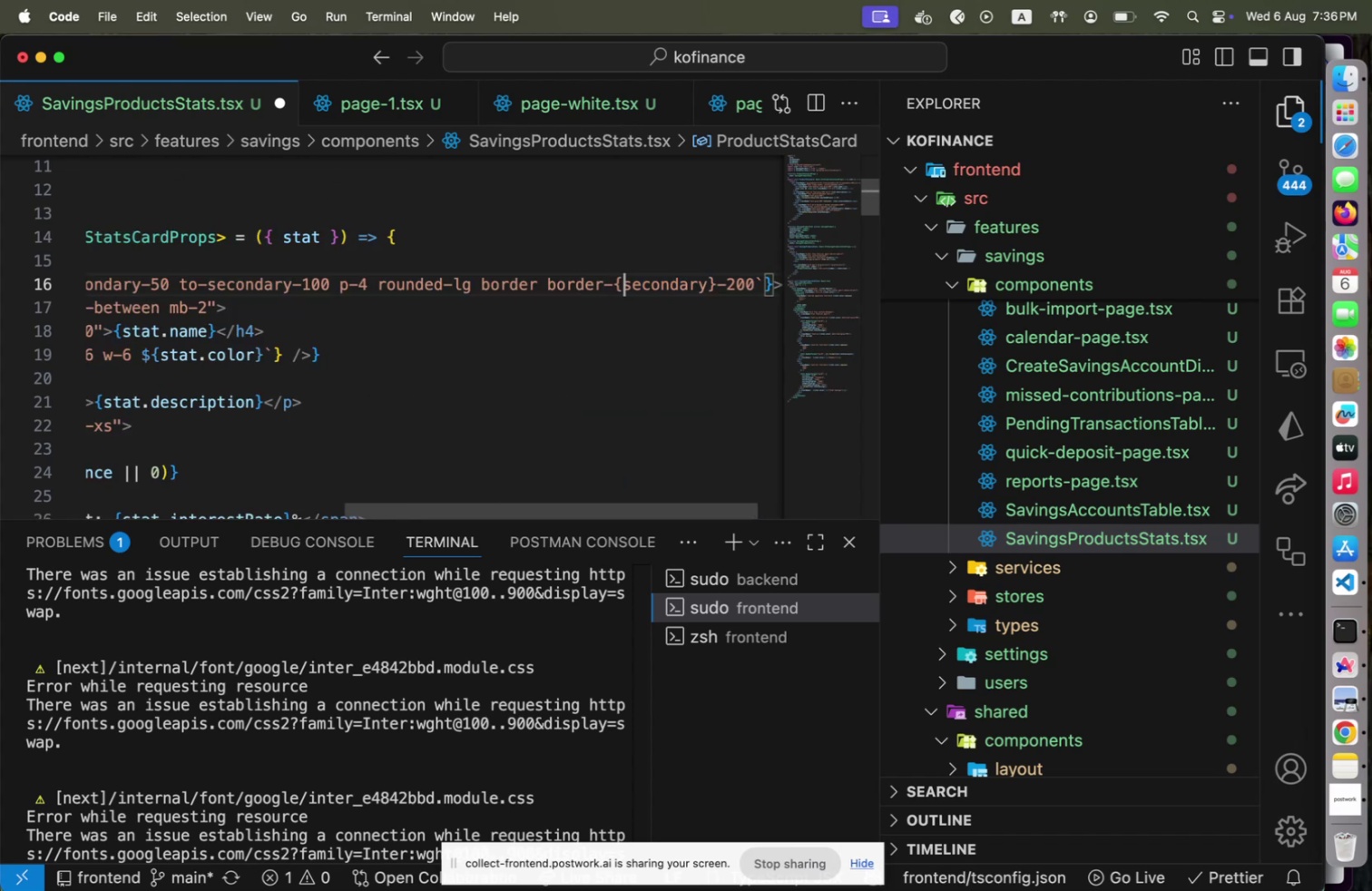 
key(ArrowLeft)
 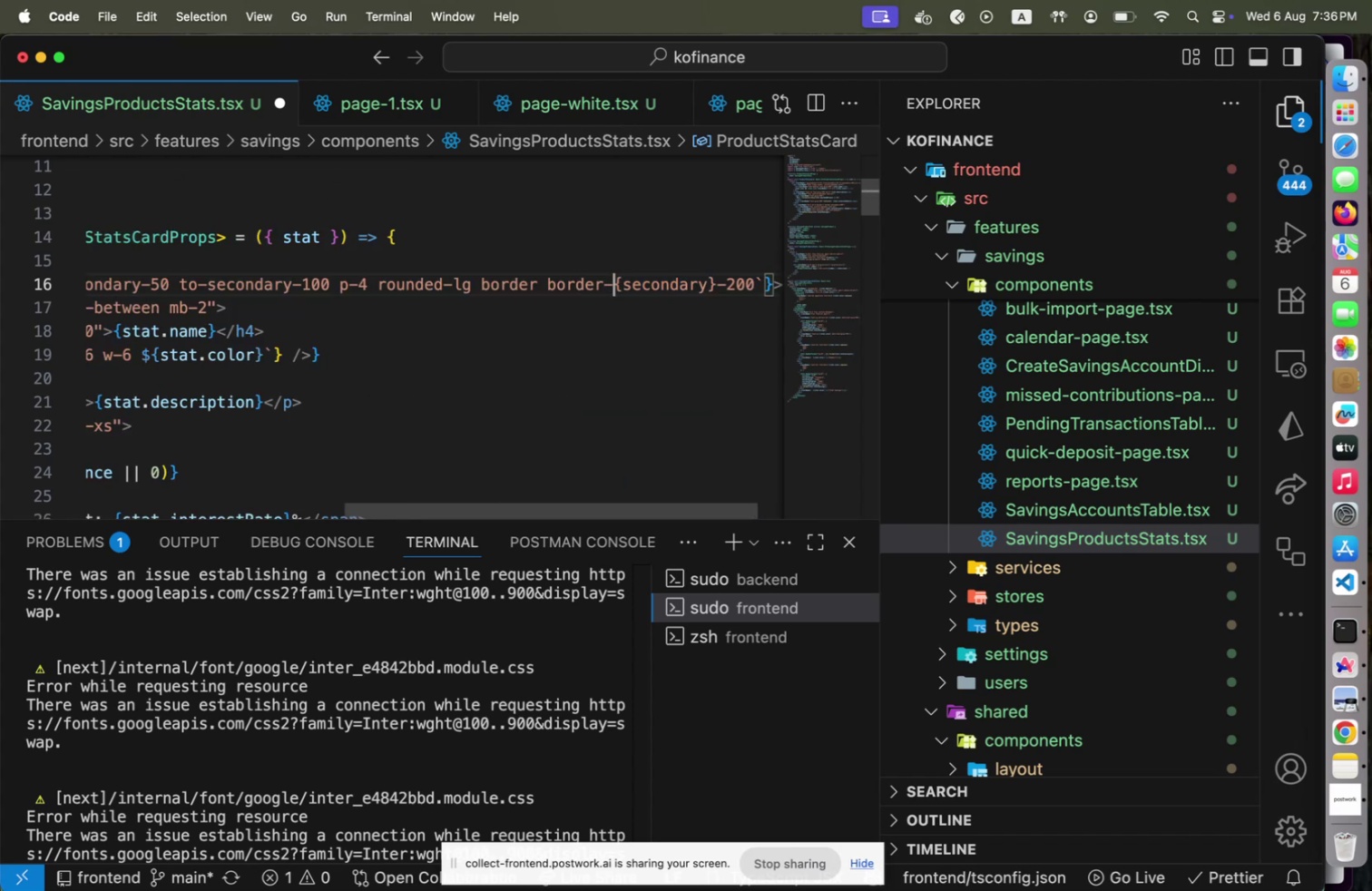 
key(Shift+4)
 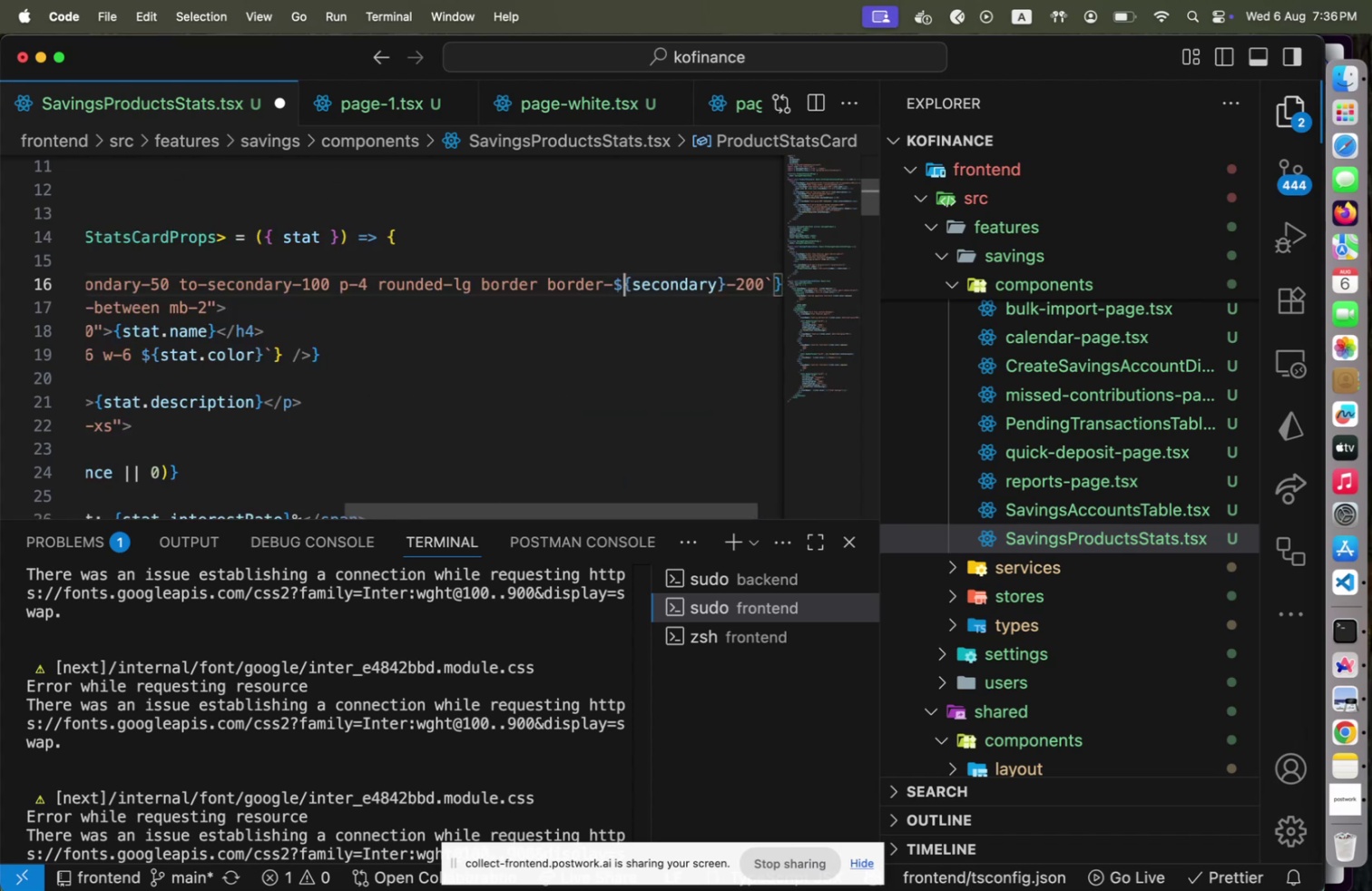 
key(ArrowRight)
 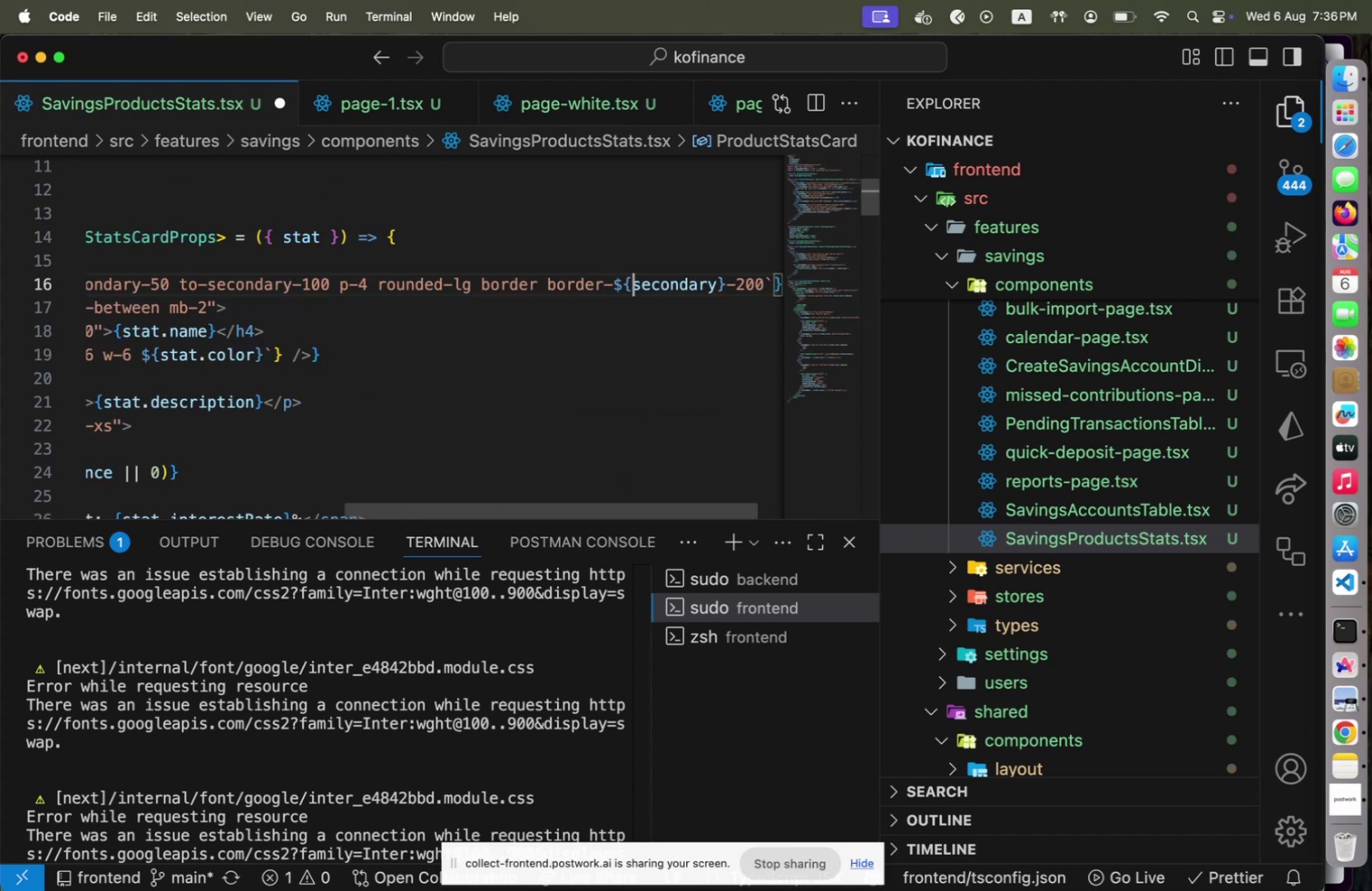 
hold_key(key=ArrowRight, duration=0.94)
 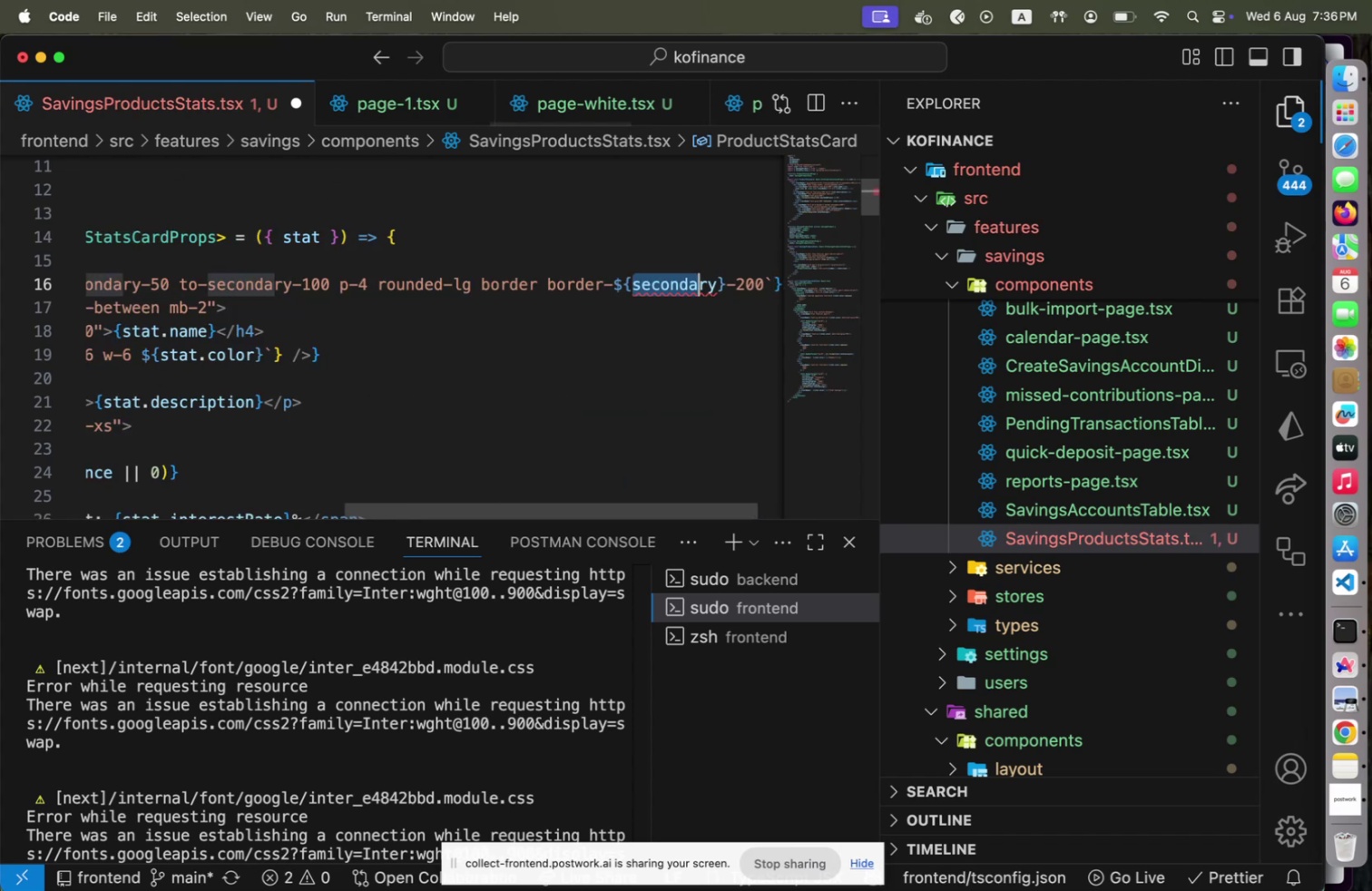 
key(Shift+ArrowRight)
 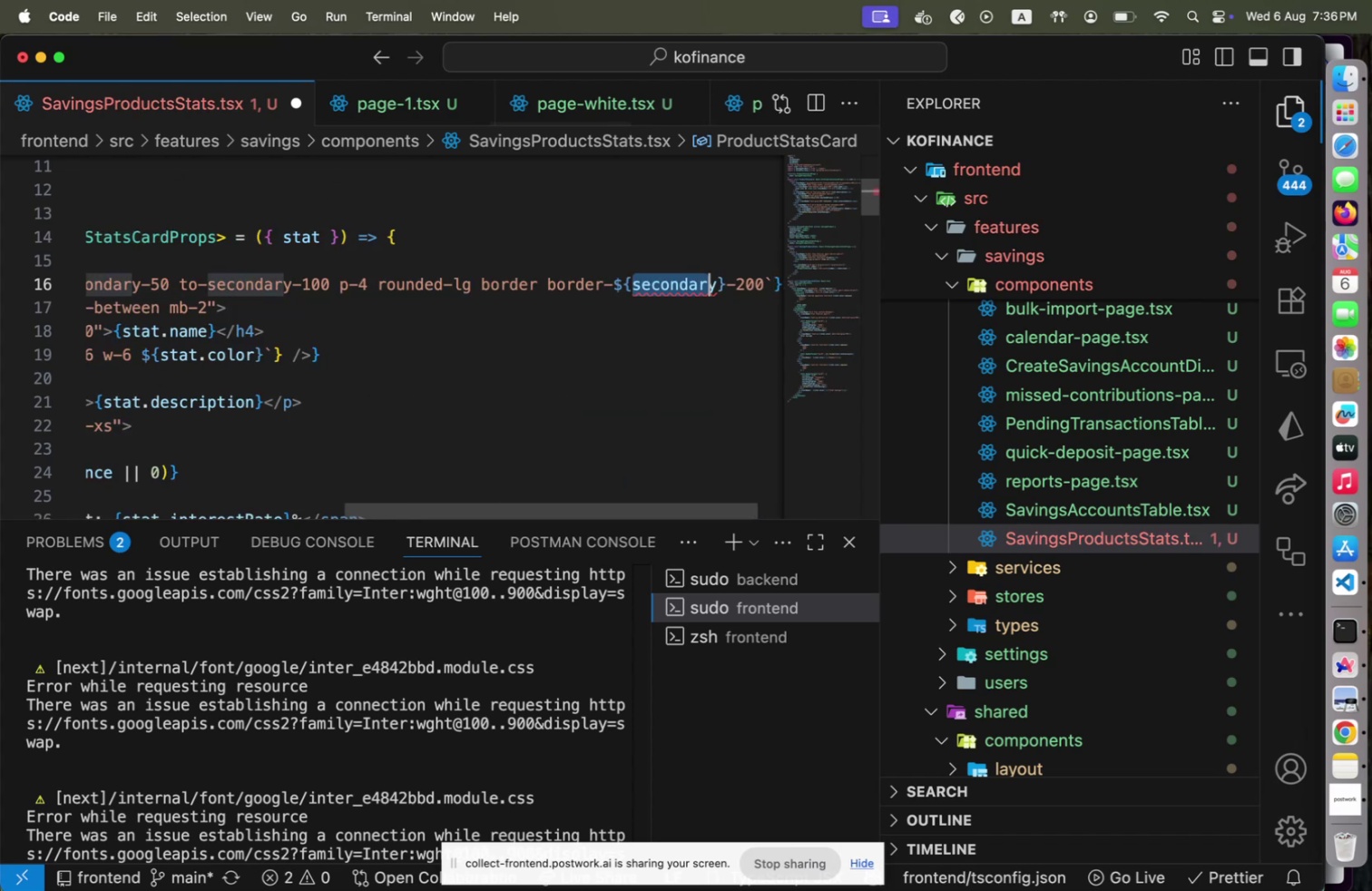 
key(Shift+ArrowRight)
 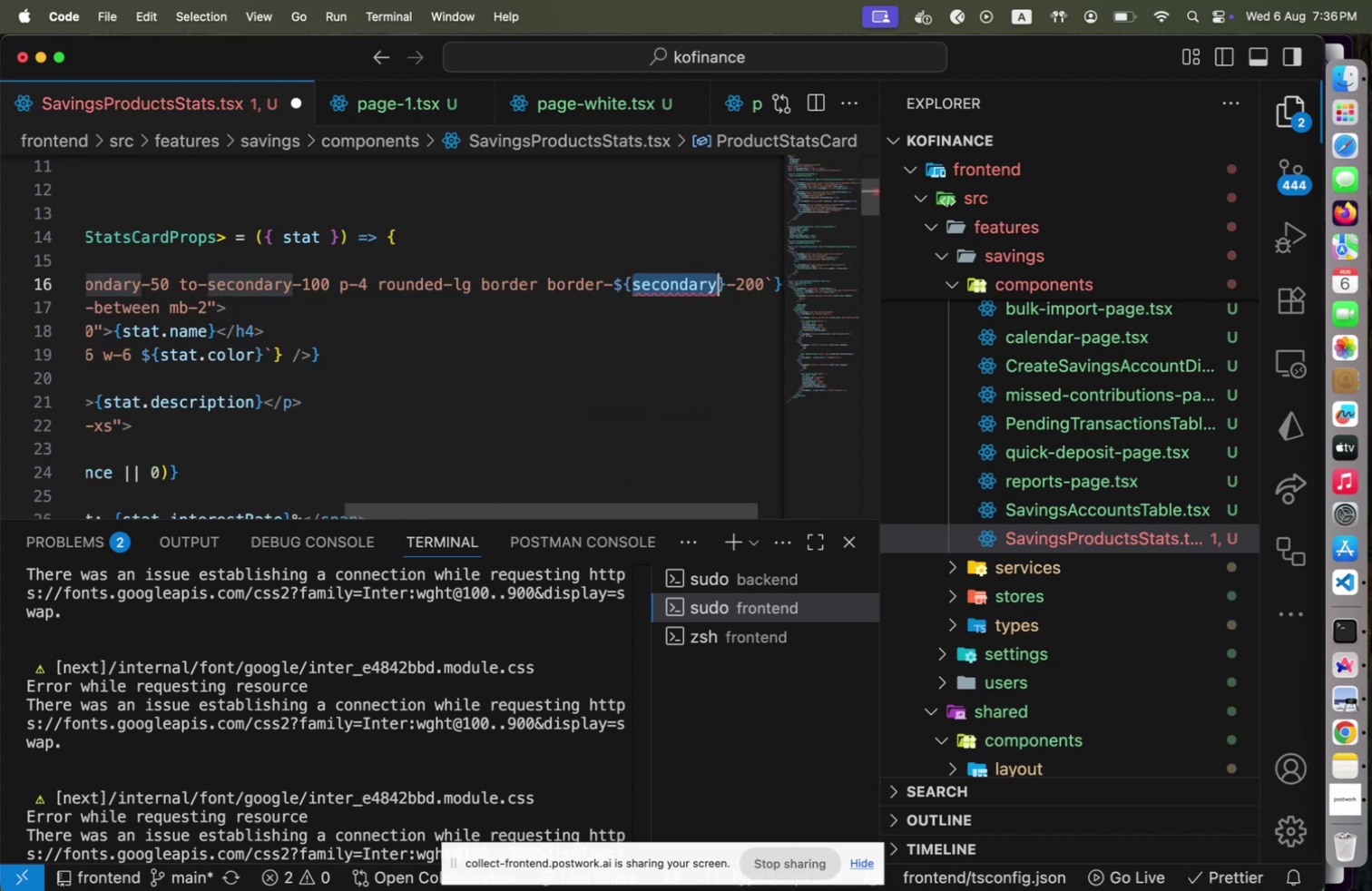 
type(stat.)
 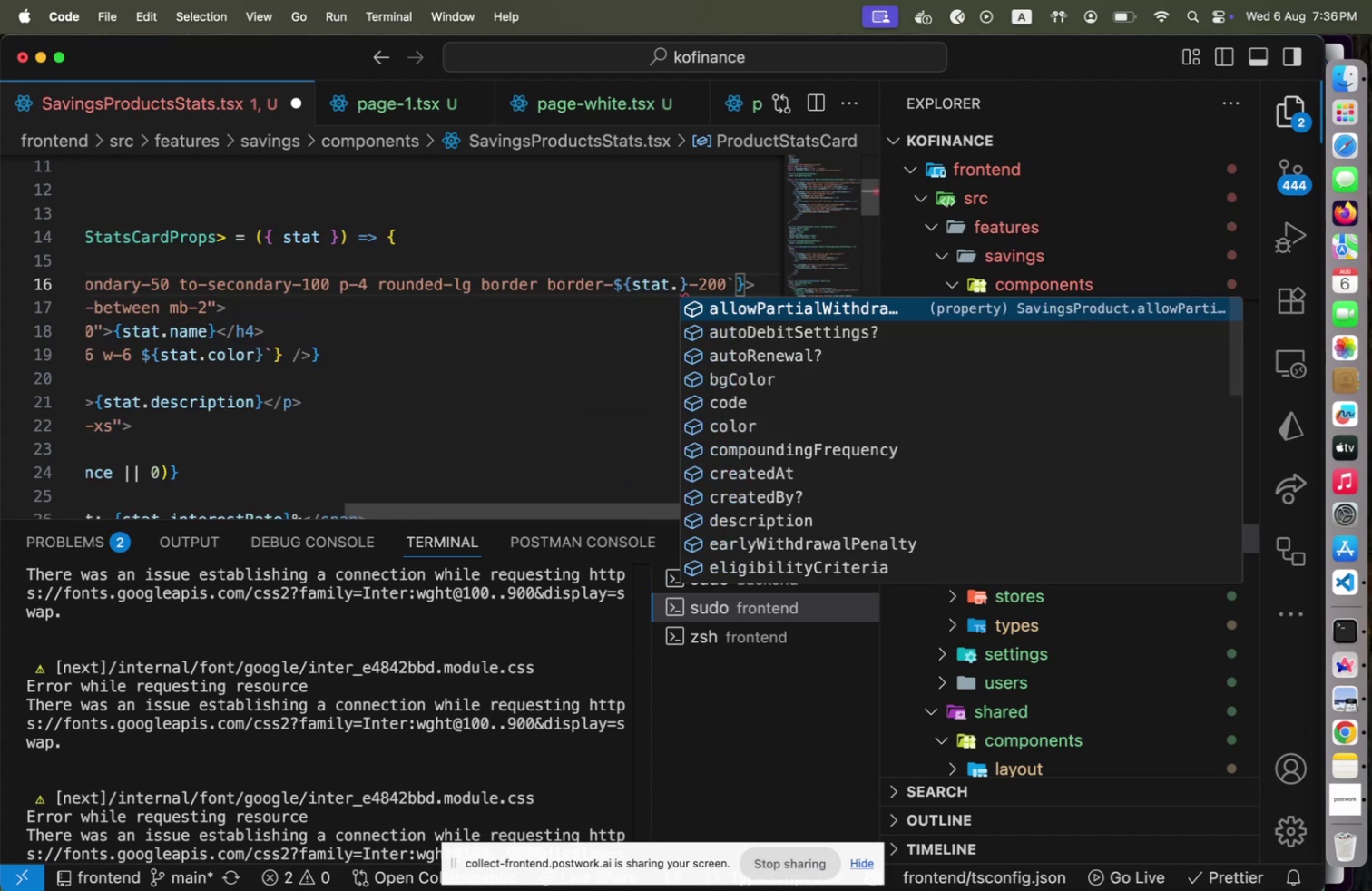 
key(ArrowDown)
 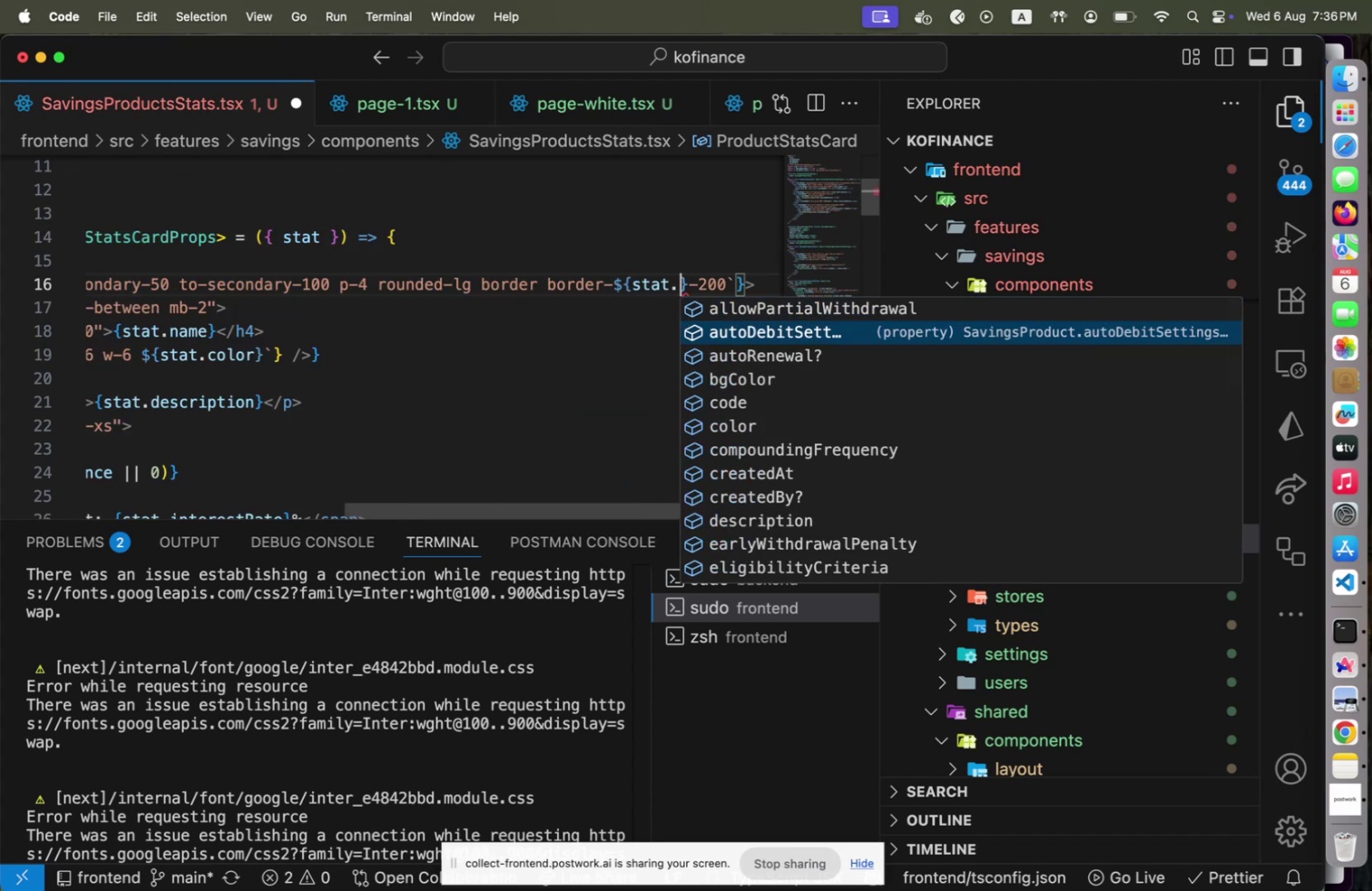 
key(ArrowDown)
 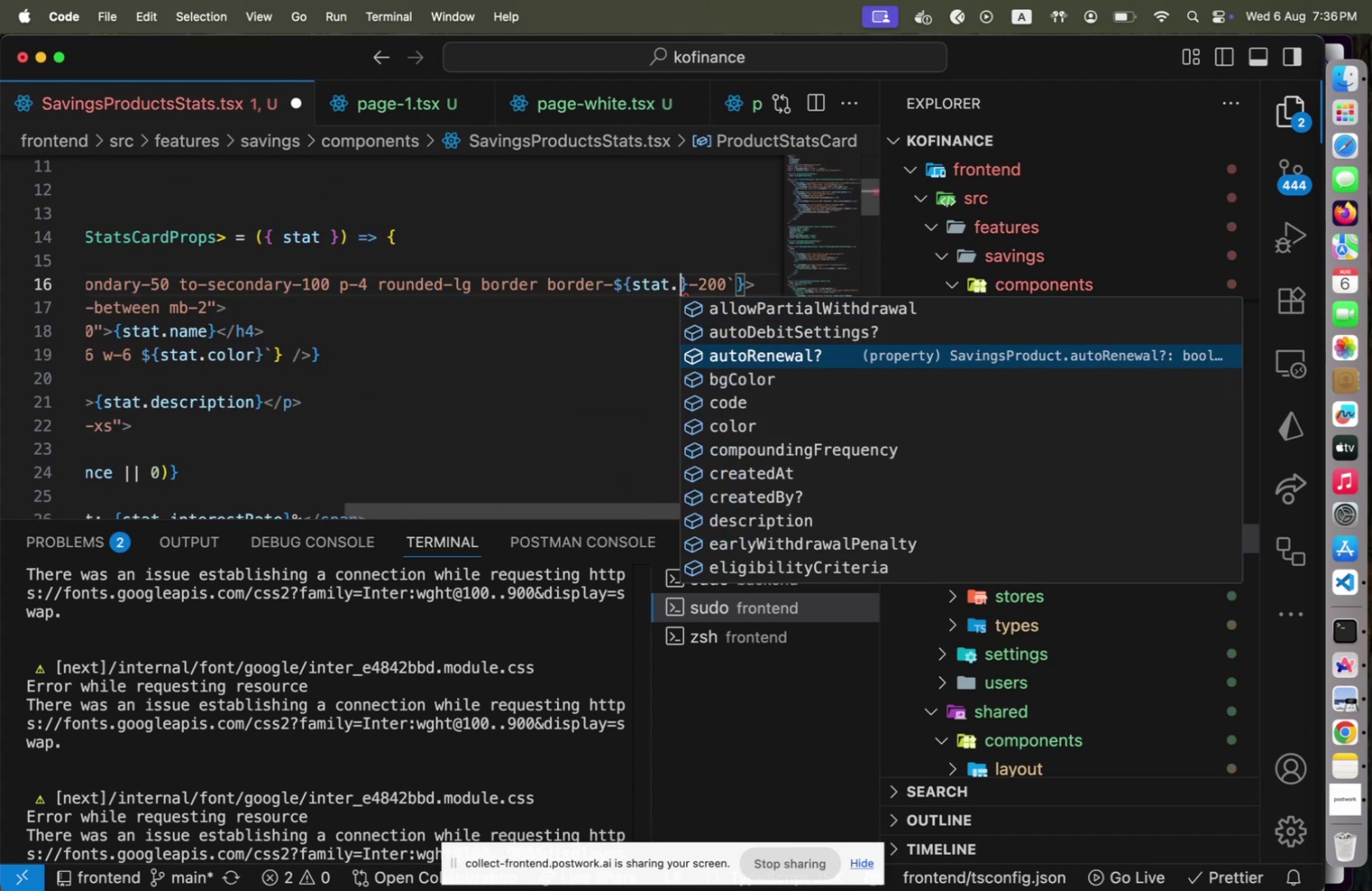 
key(ArrowDown)
 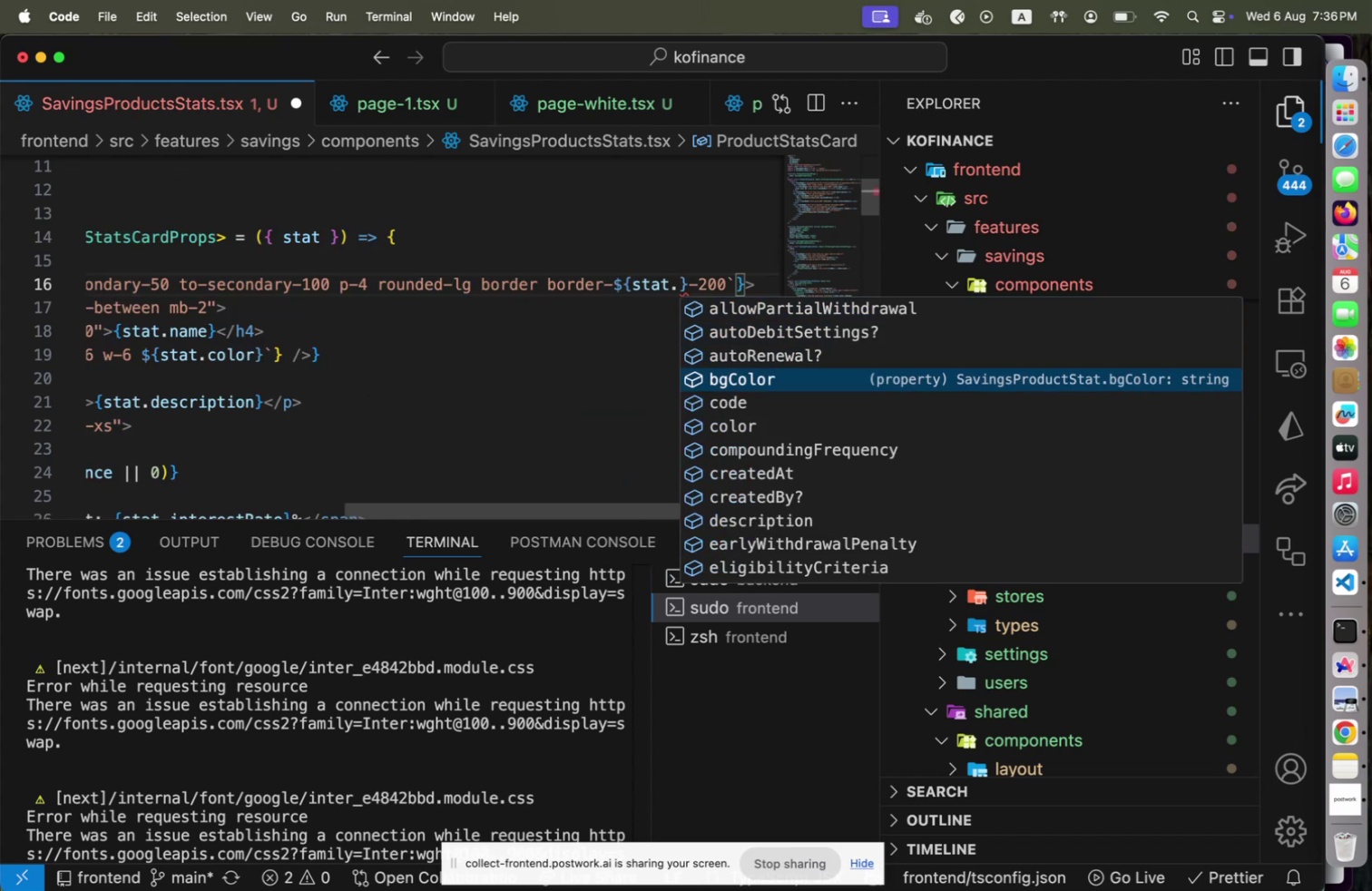 
key(ArrowDown)
 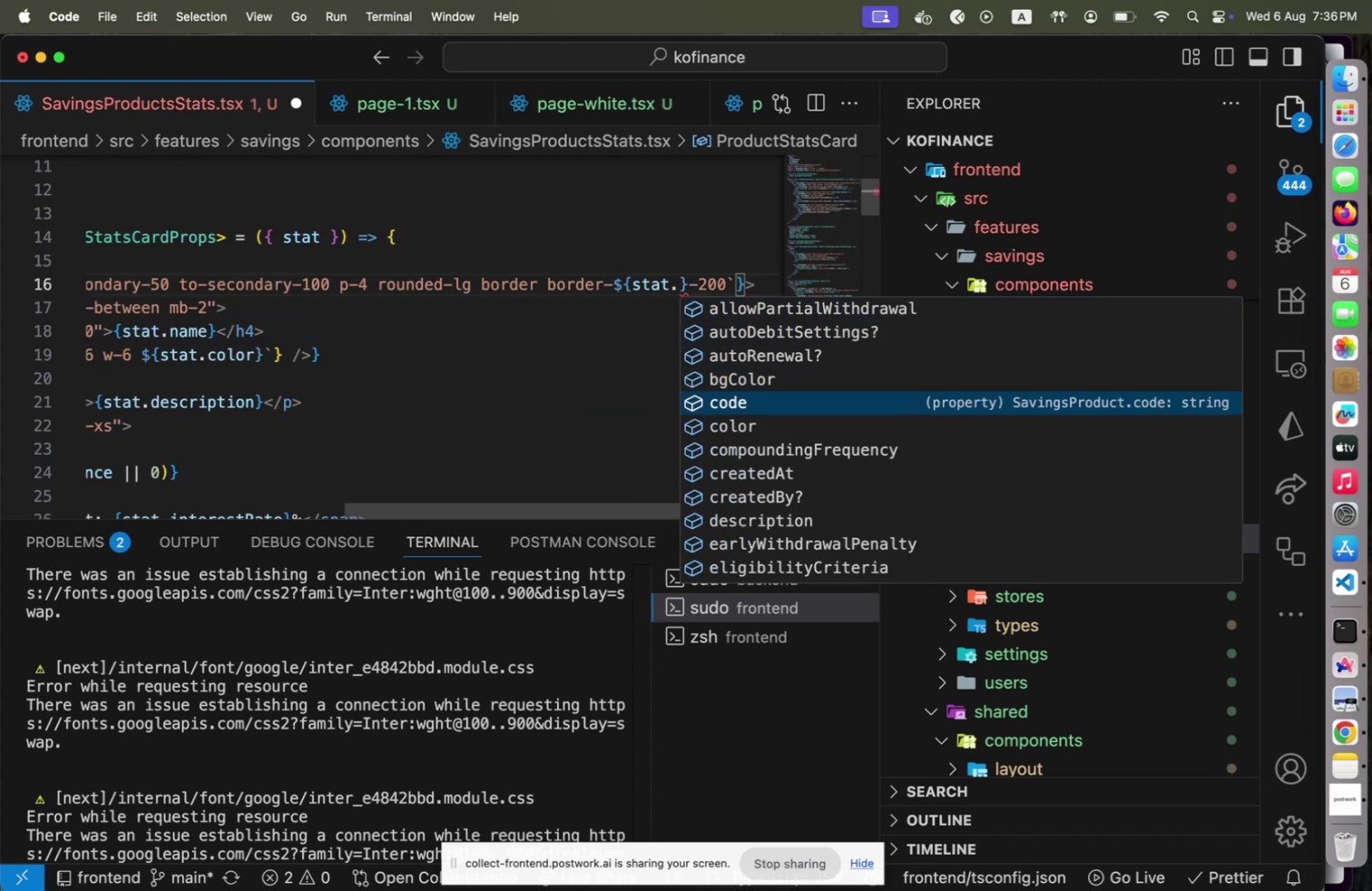 
key(ArrowDown)
 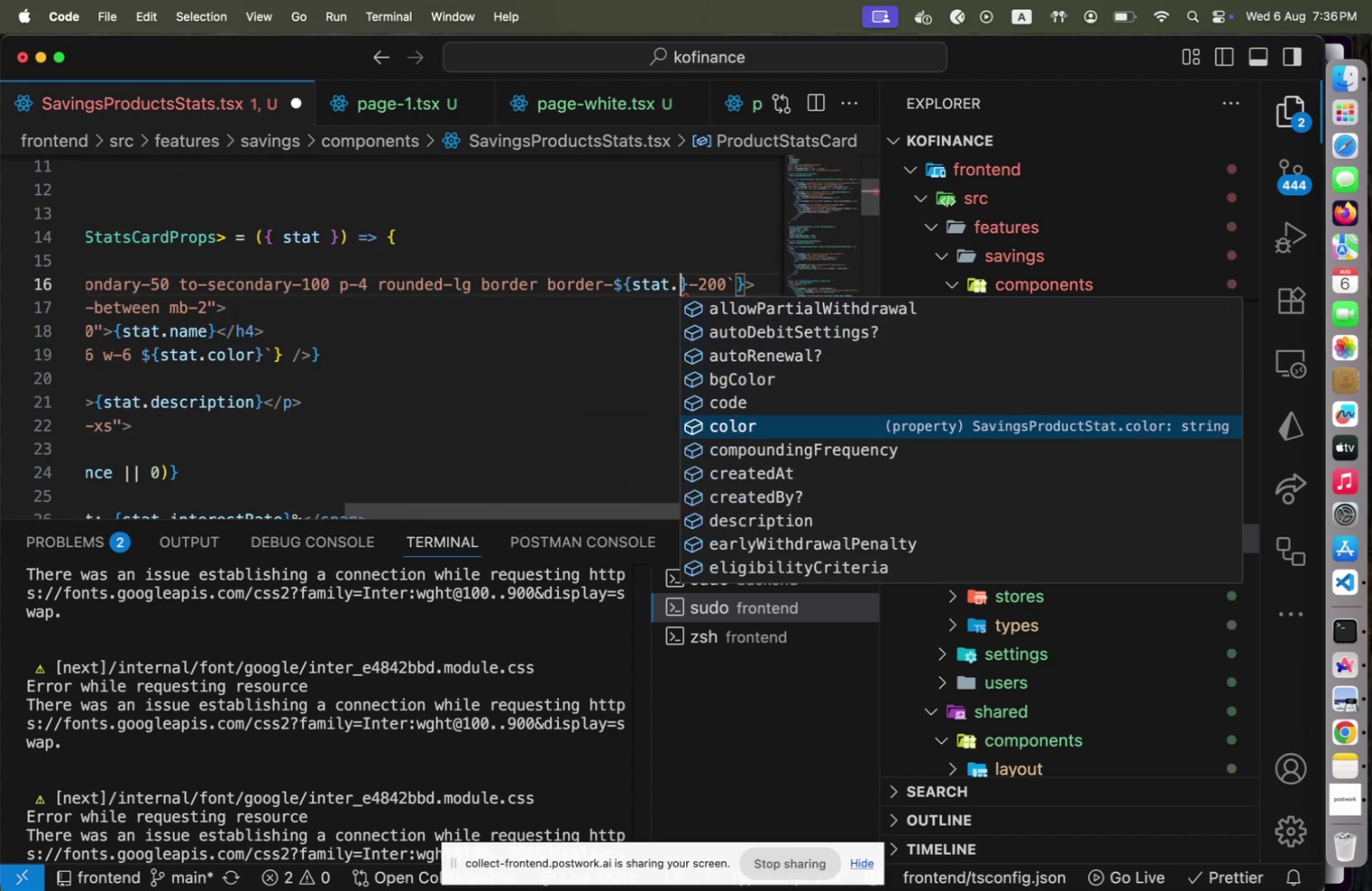 
key(ArrowUp)
 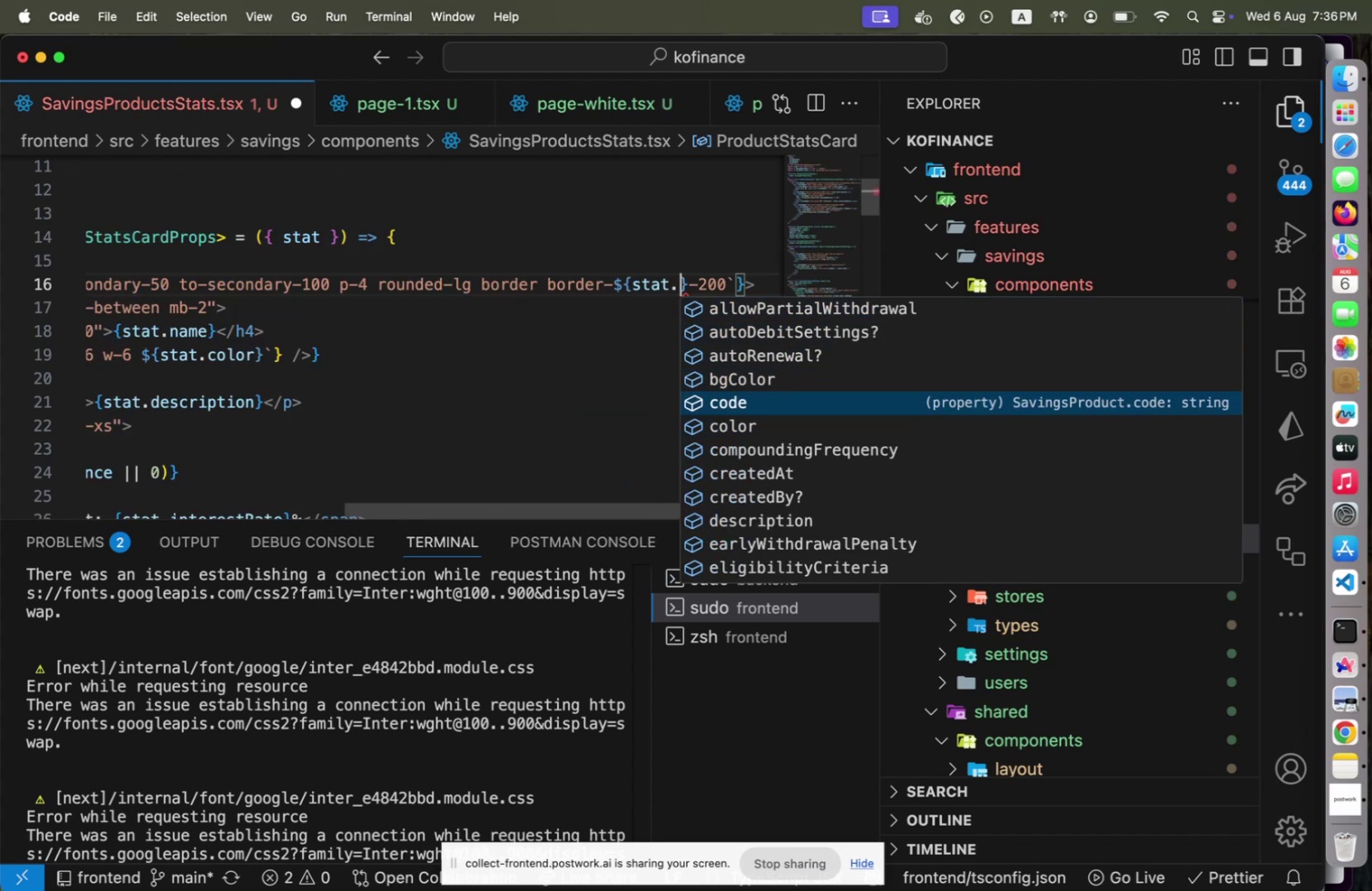 
key(ArrowUp)
 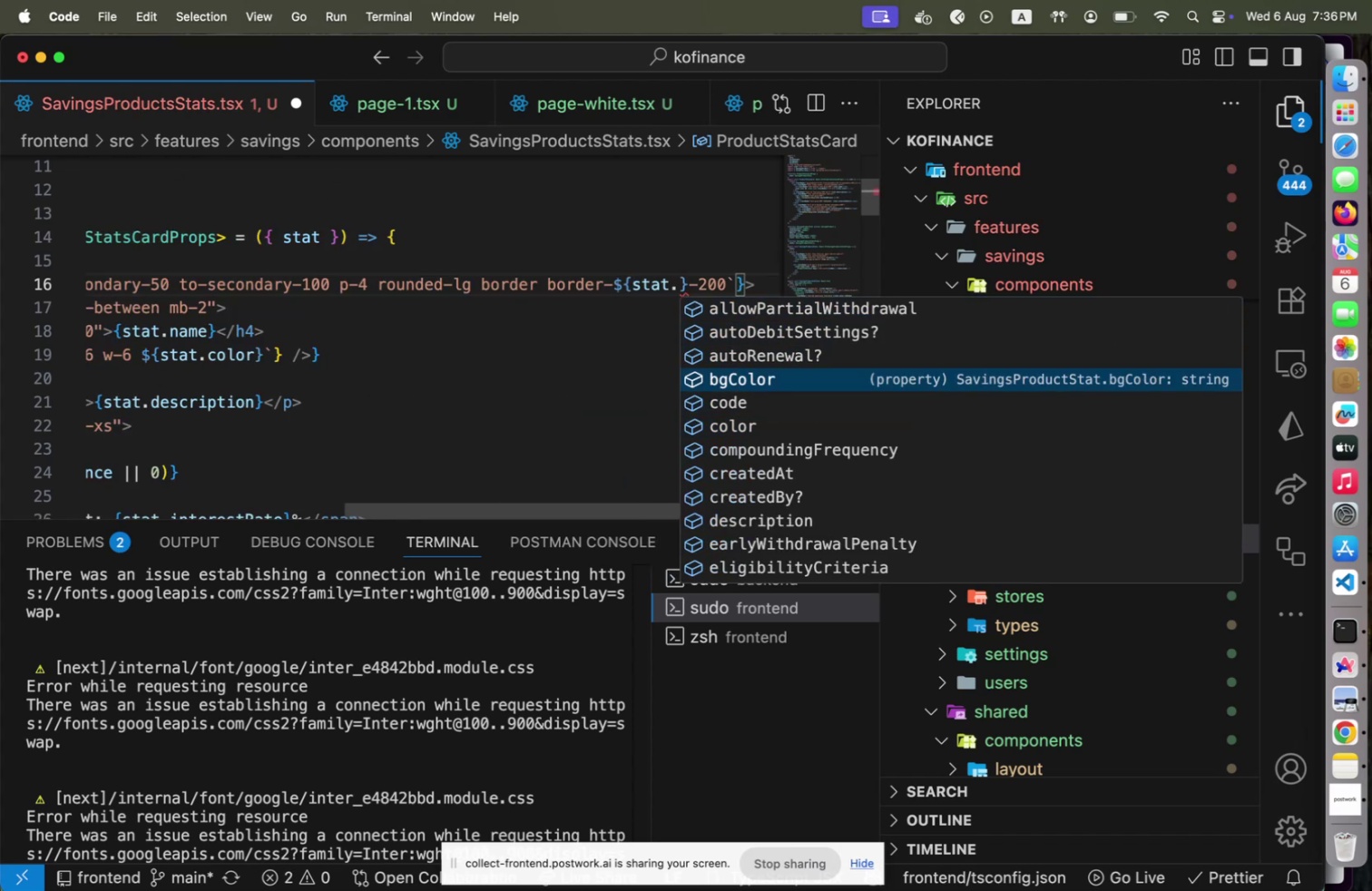 
key(Enter)
 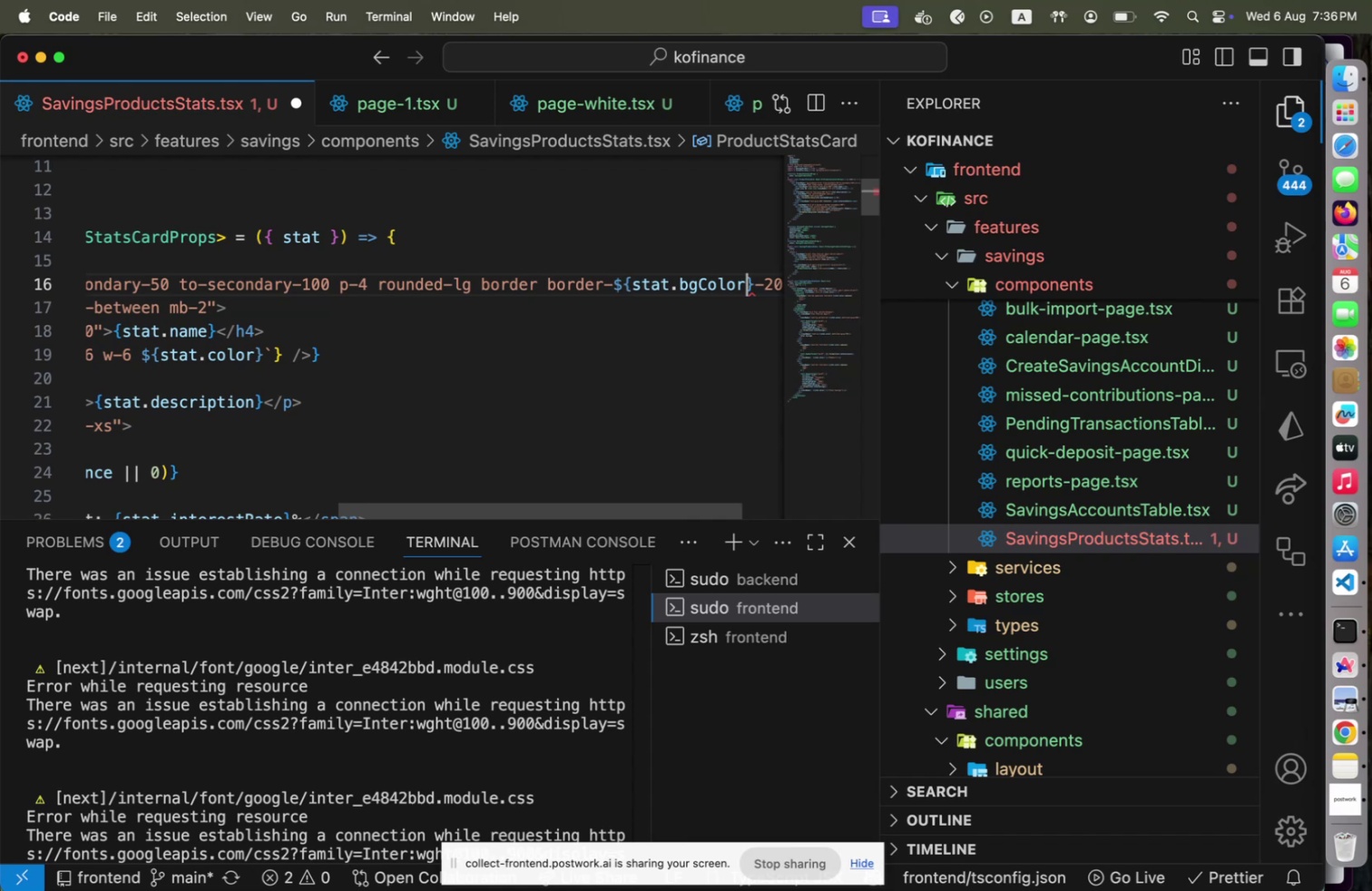 
key(Home)
 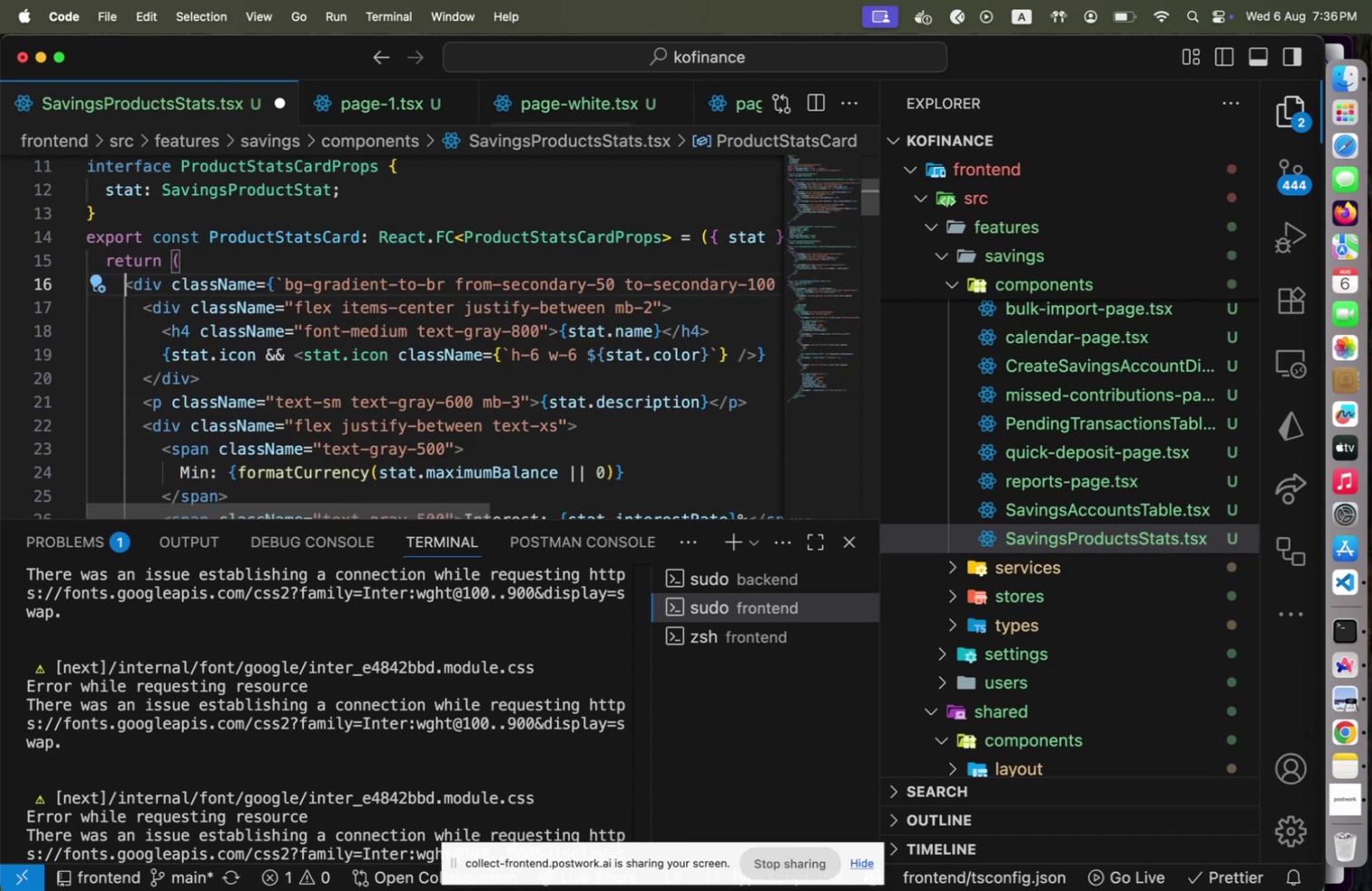 
key(ArrowRight)
 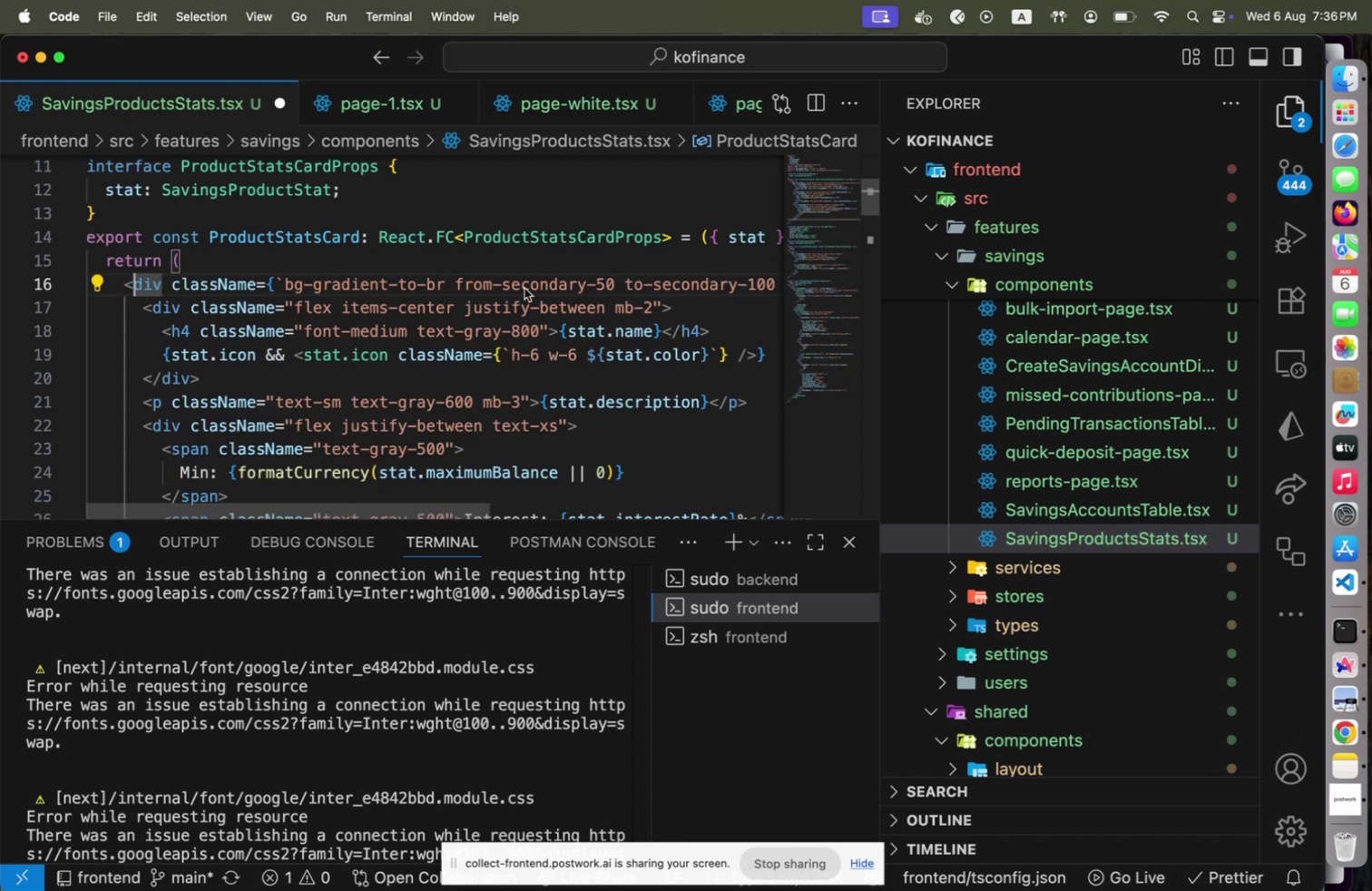 
double_click([541, 284])
 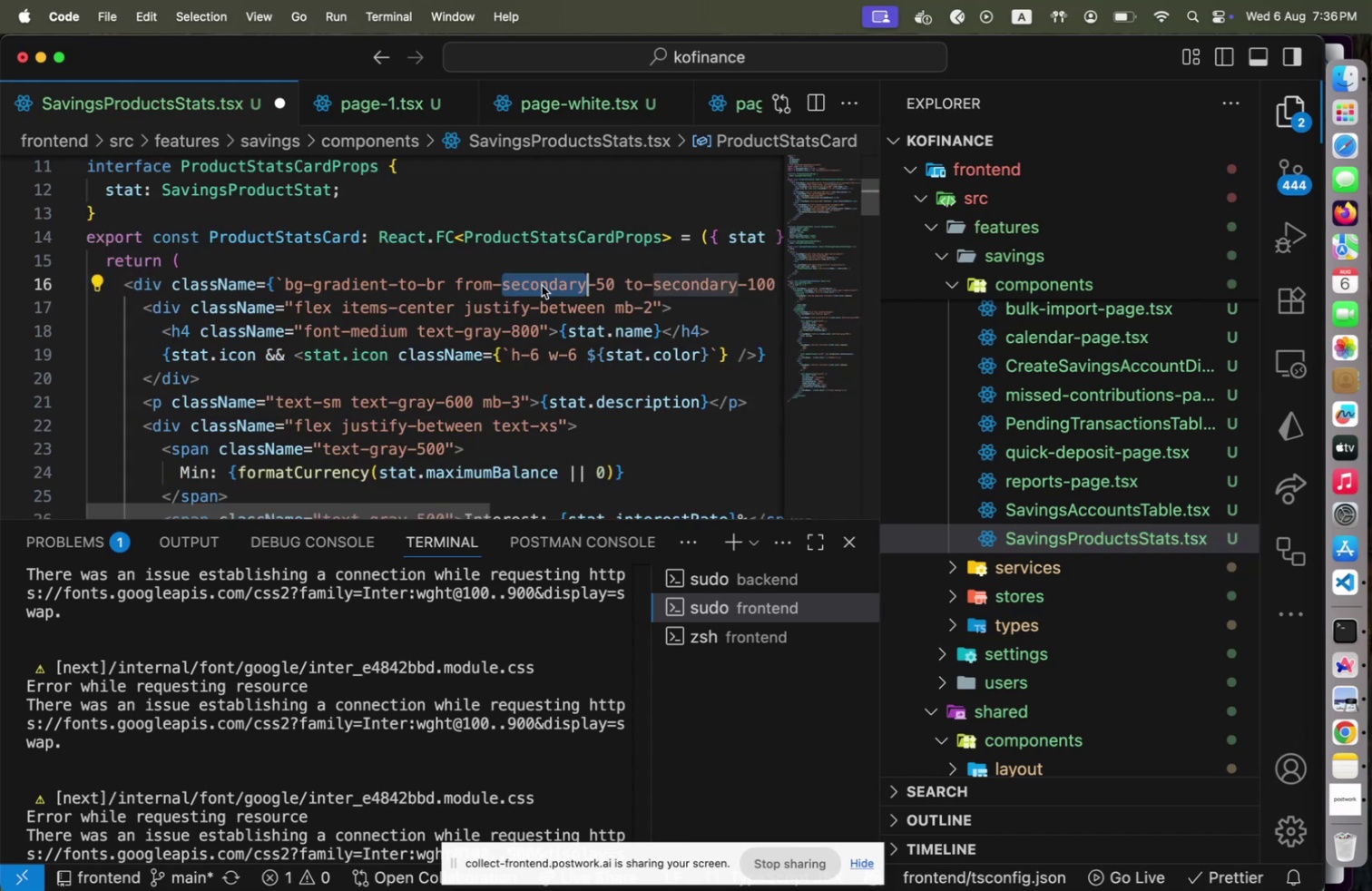 
key(Shift+4)
 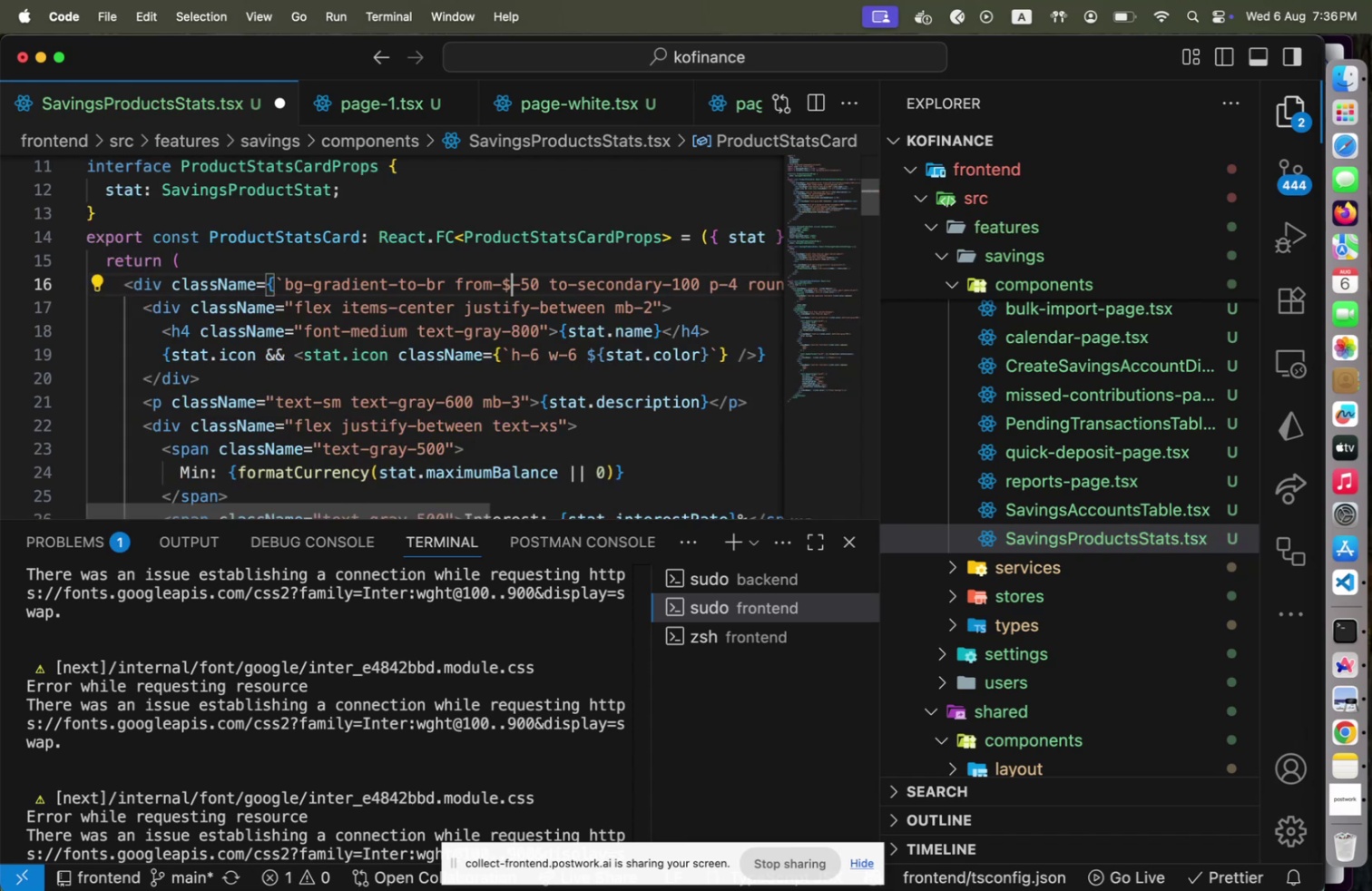 
key(Shift+BracketLeft)
 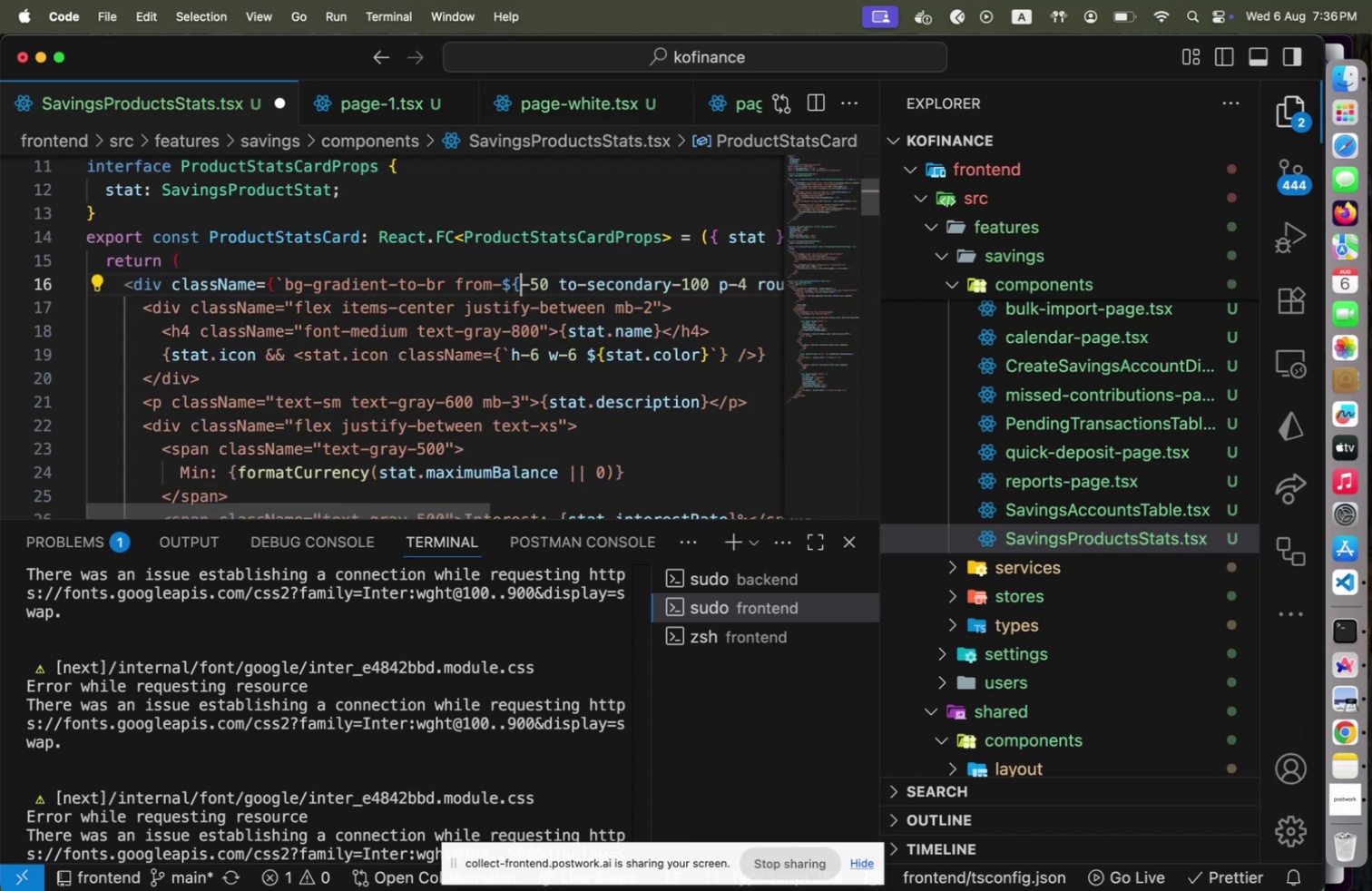 
key(Shift+BracketRight)
 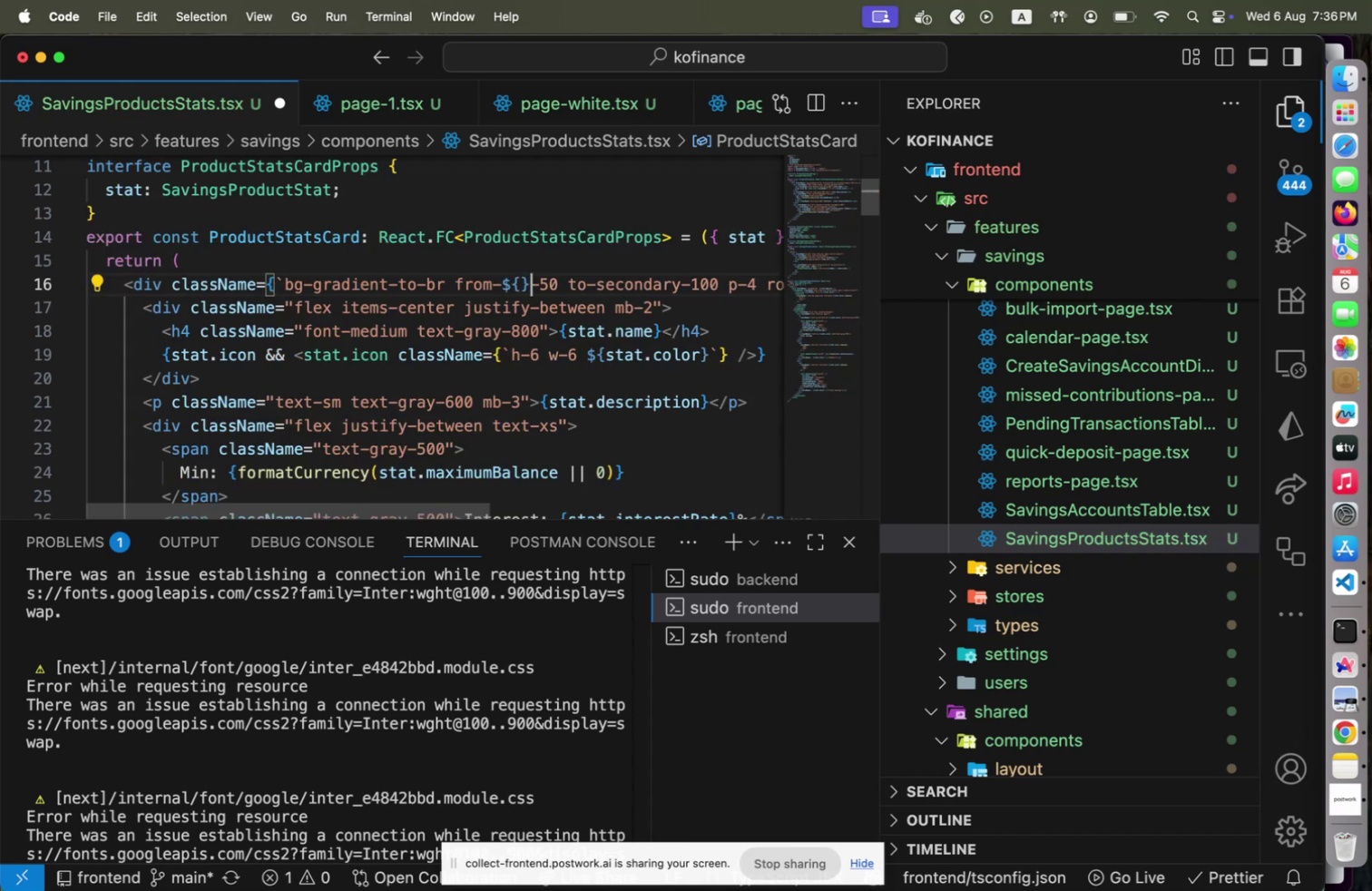 
key(ArrowLeft)
 